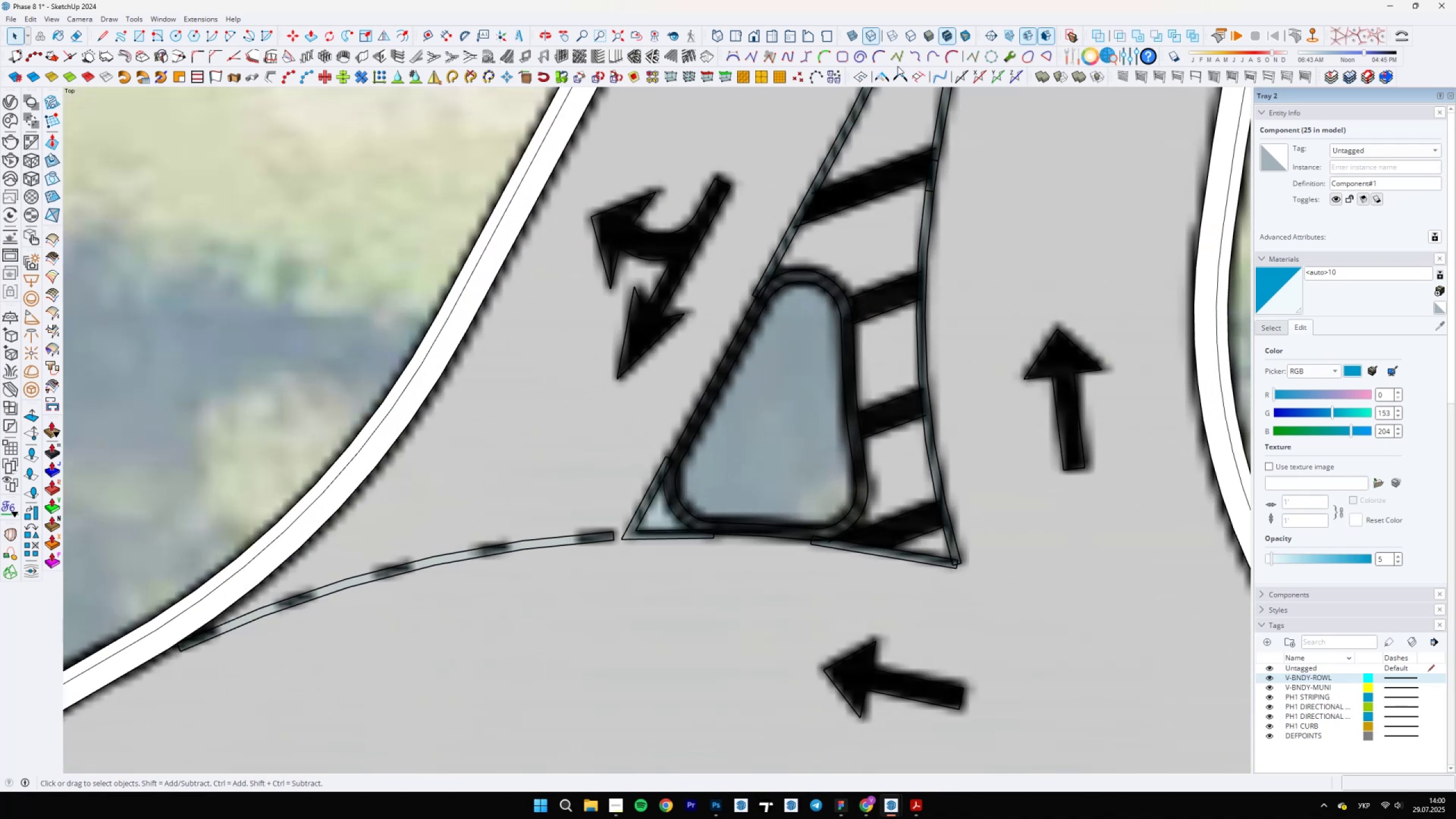 
left_click([879, 72])
 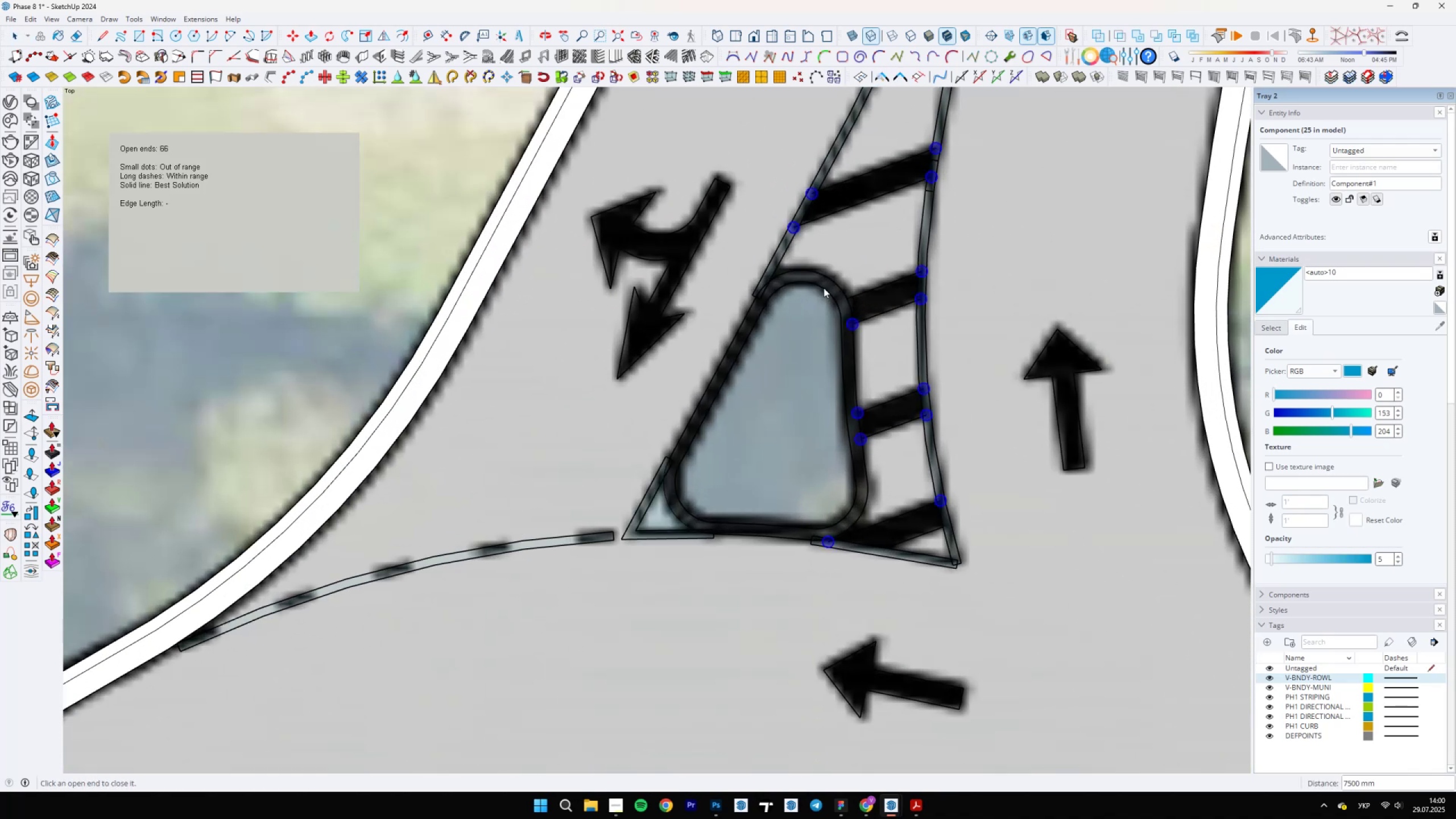 
scroll: coordinate [722, 433], scroll_direction: down, amount: 40.0
 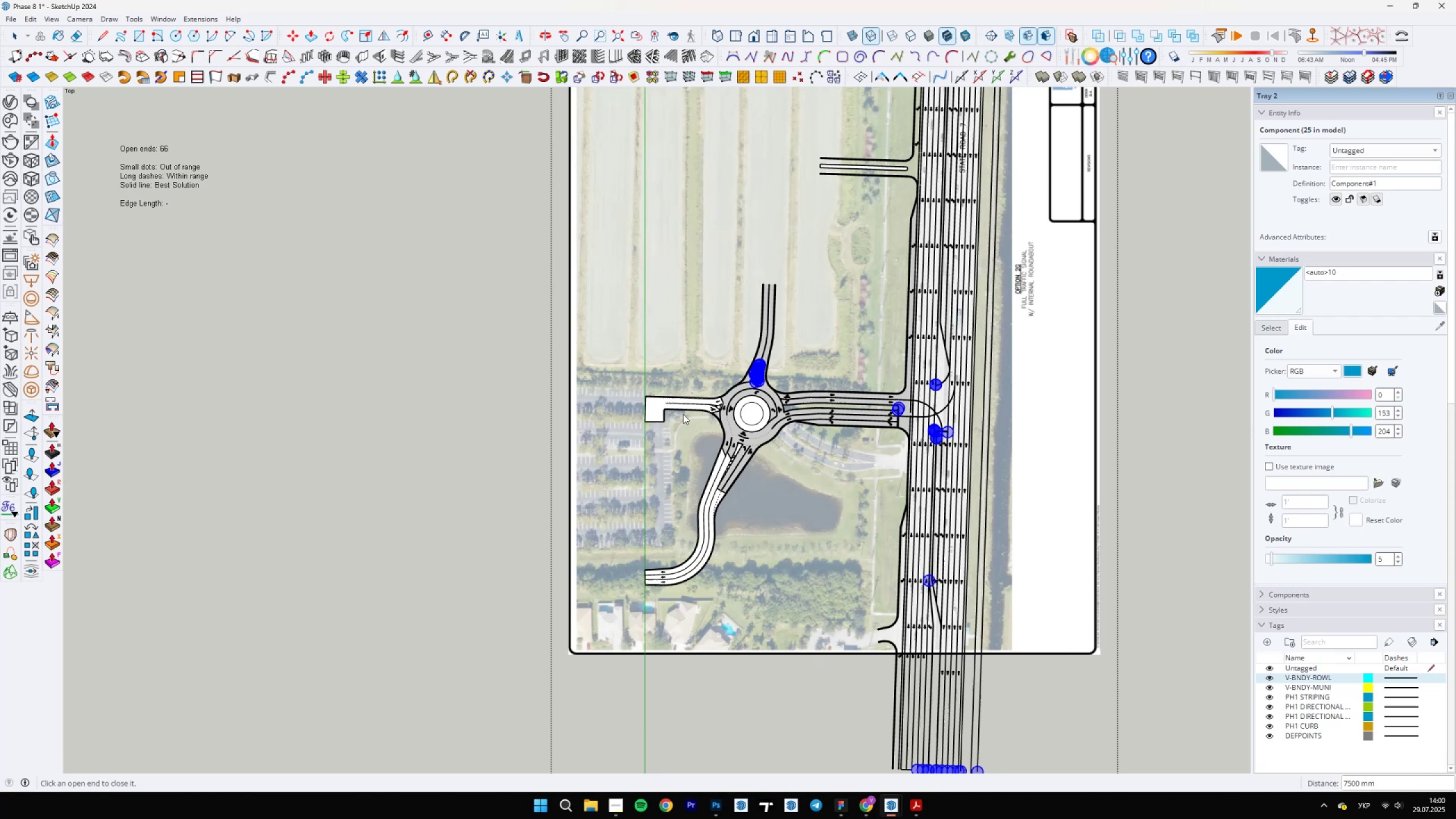 
scroll: coordinate [760, 384], scroll_direction: up, amount: 51.0
 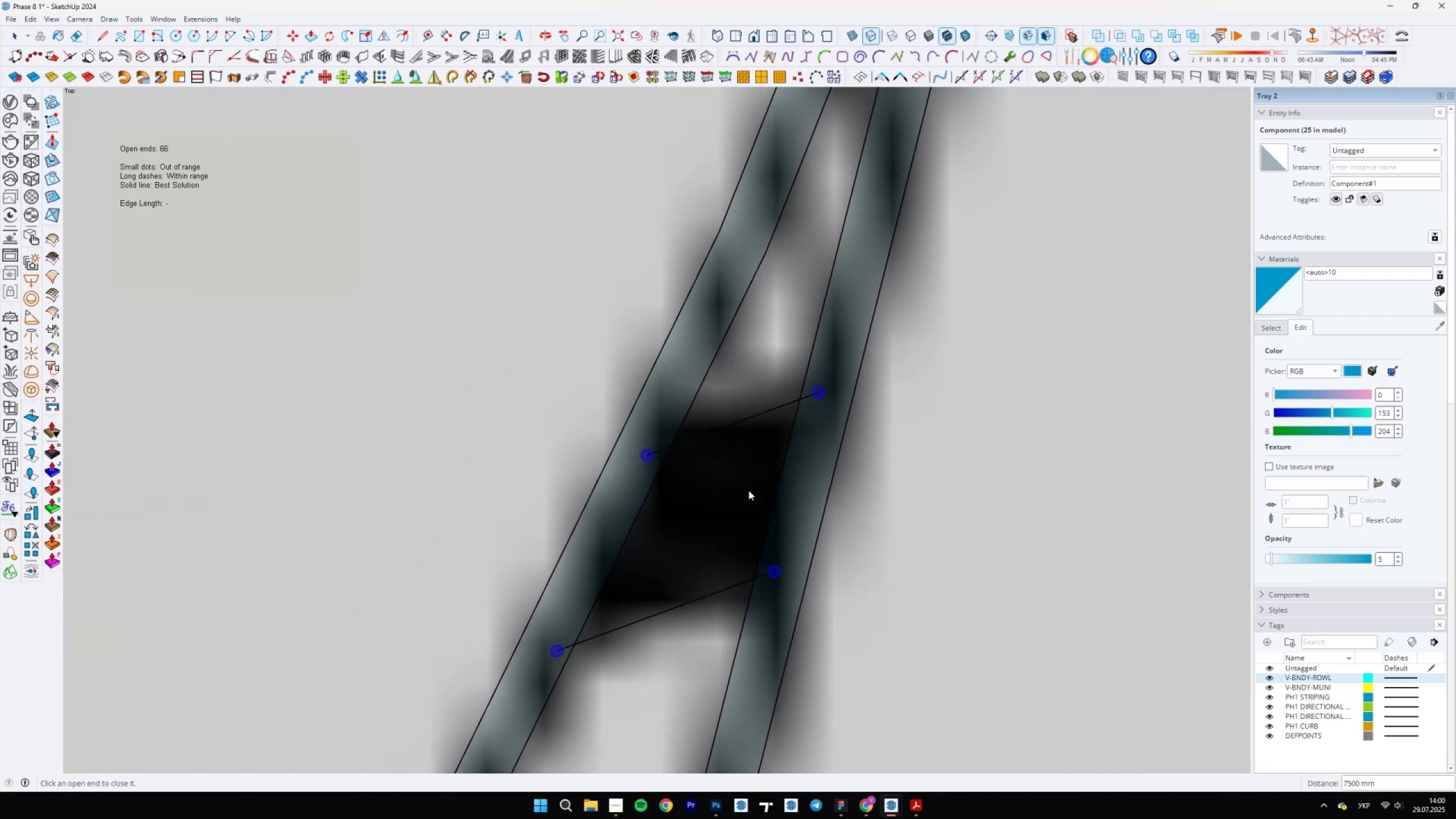 
key(L)
 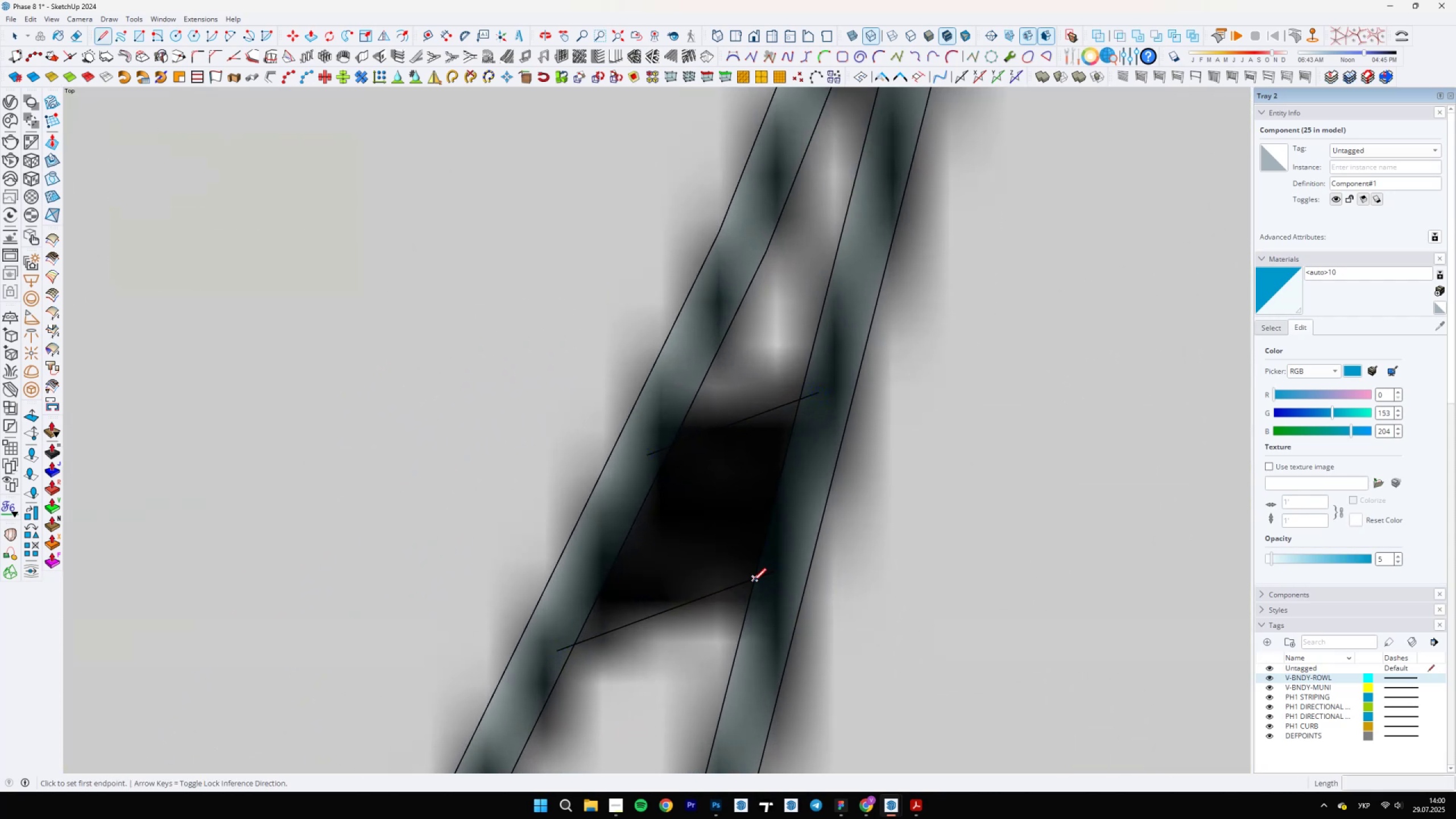 
left_click([753, 581])
 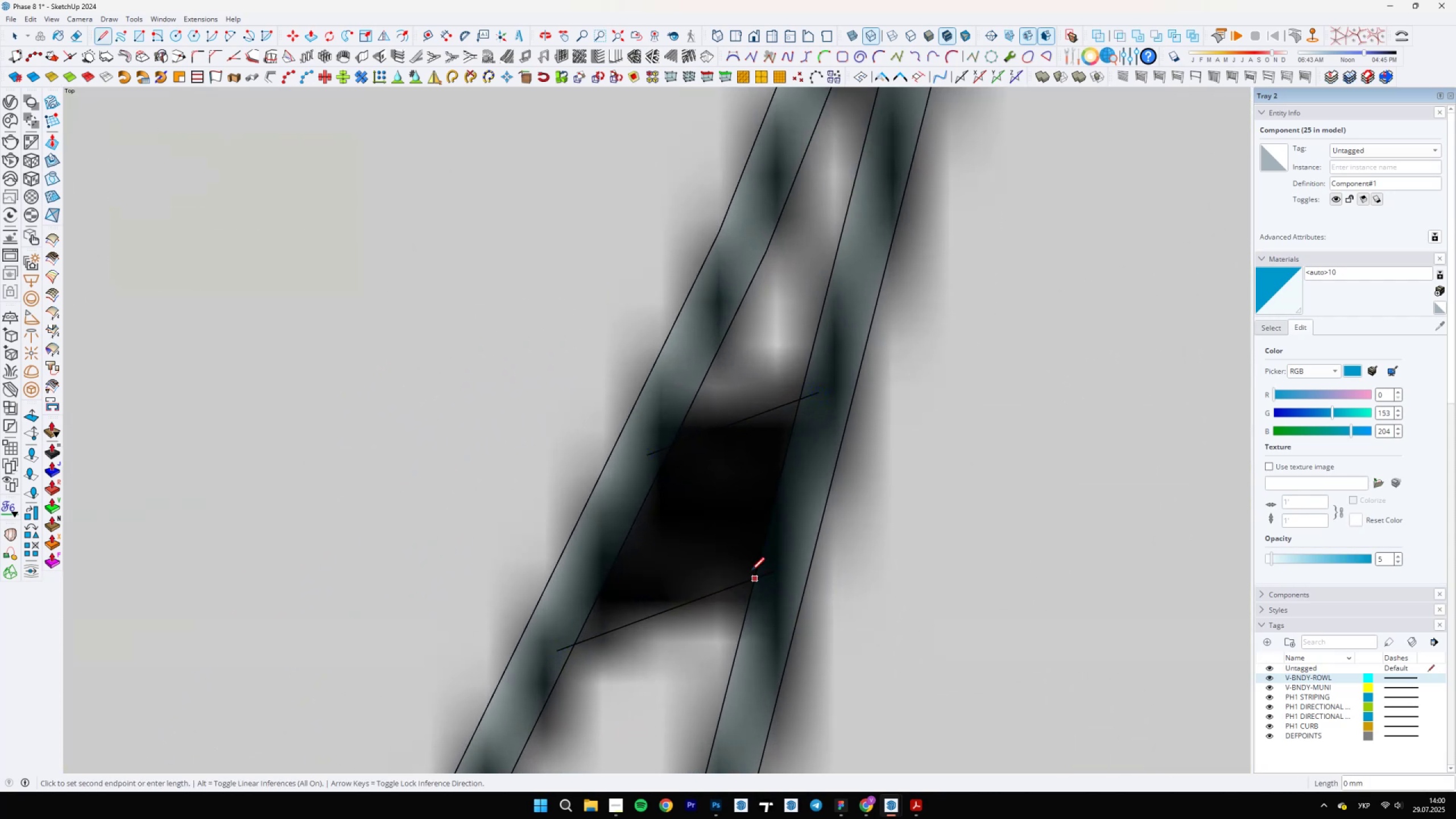 
scroll: coordinate [805, 412], scroll_direction: up, amount: 5.0
 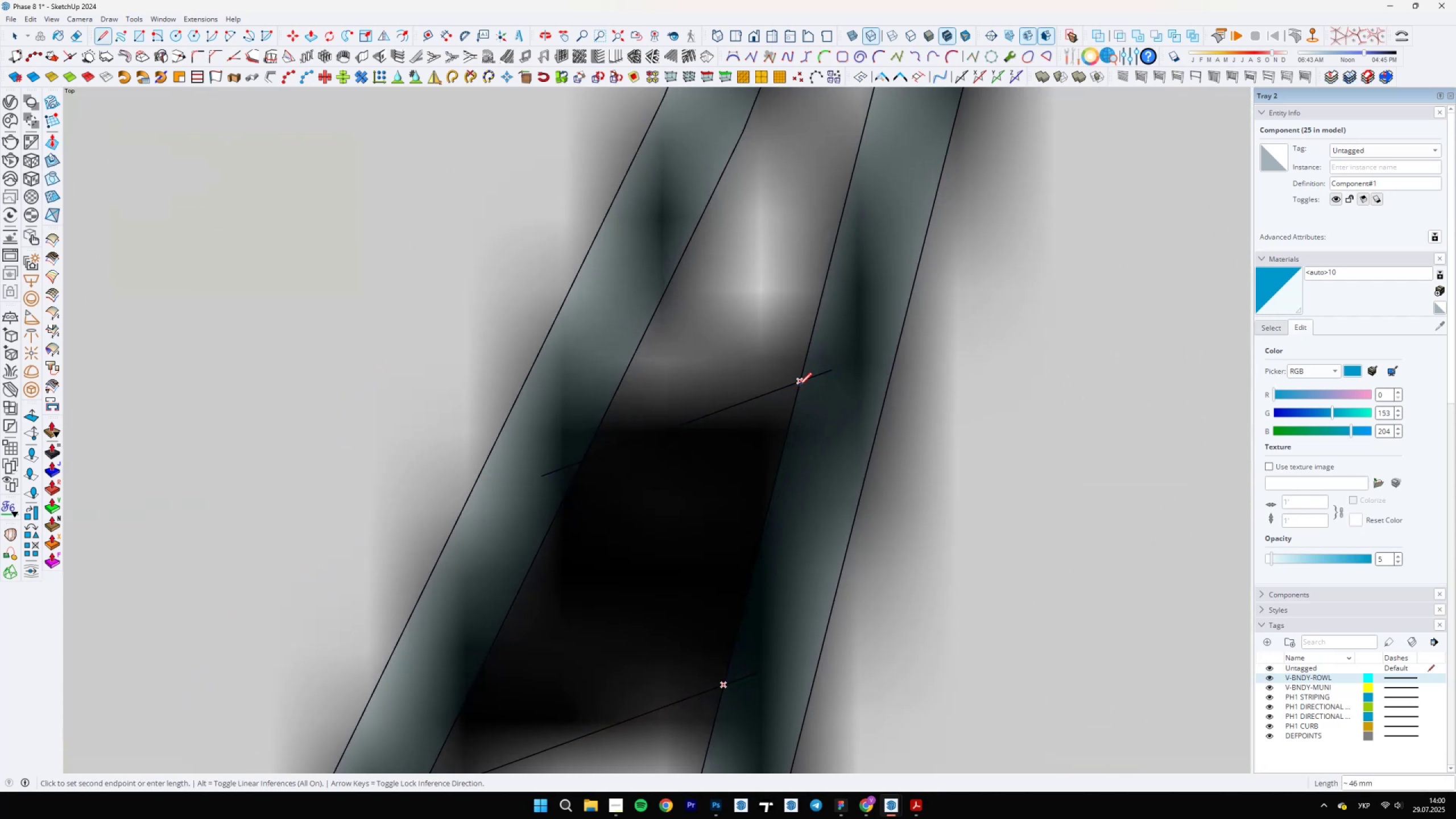 
left_click([799, 385])
 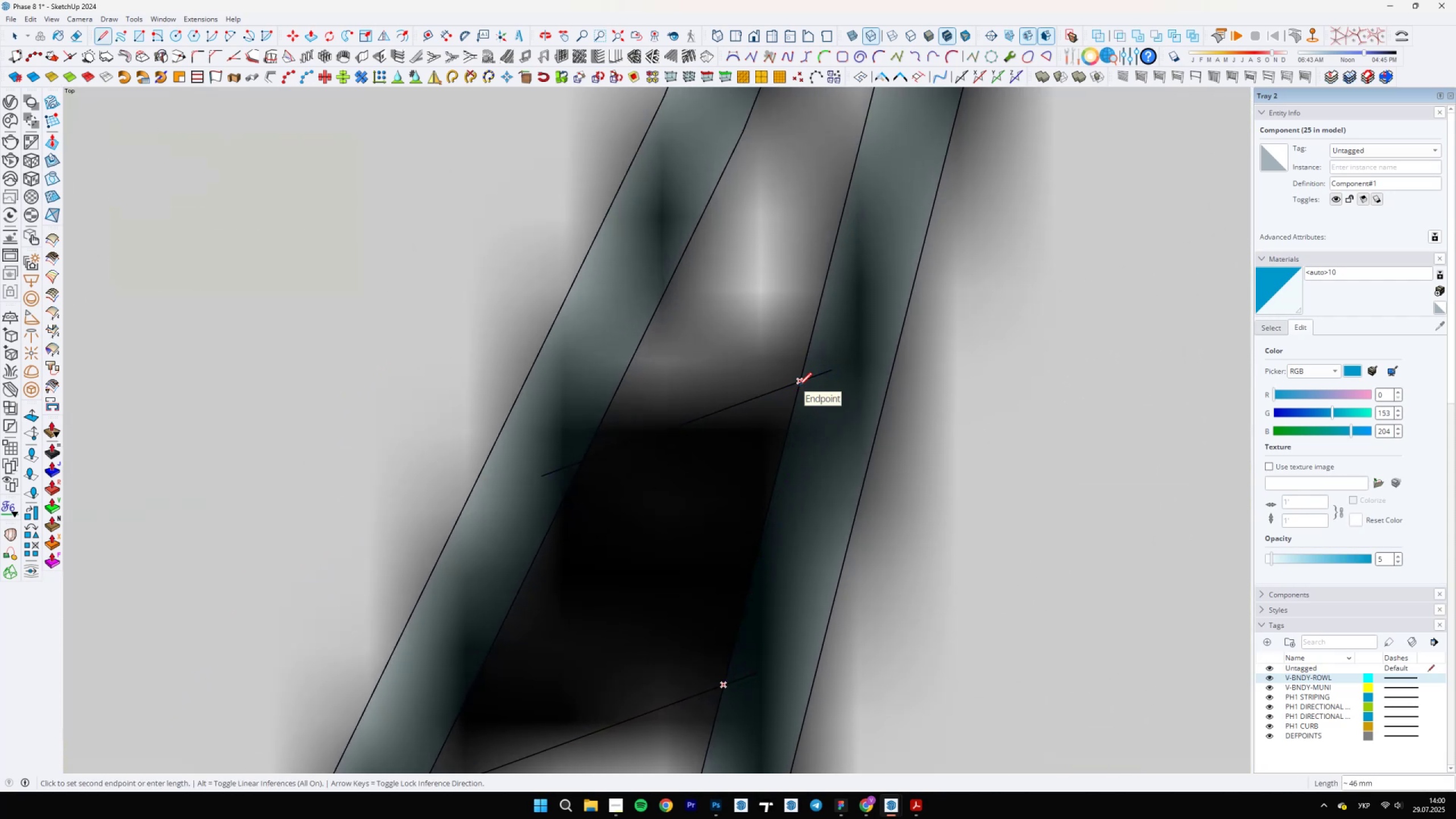 
type(el)
 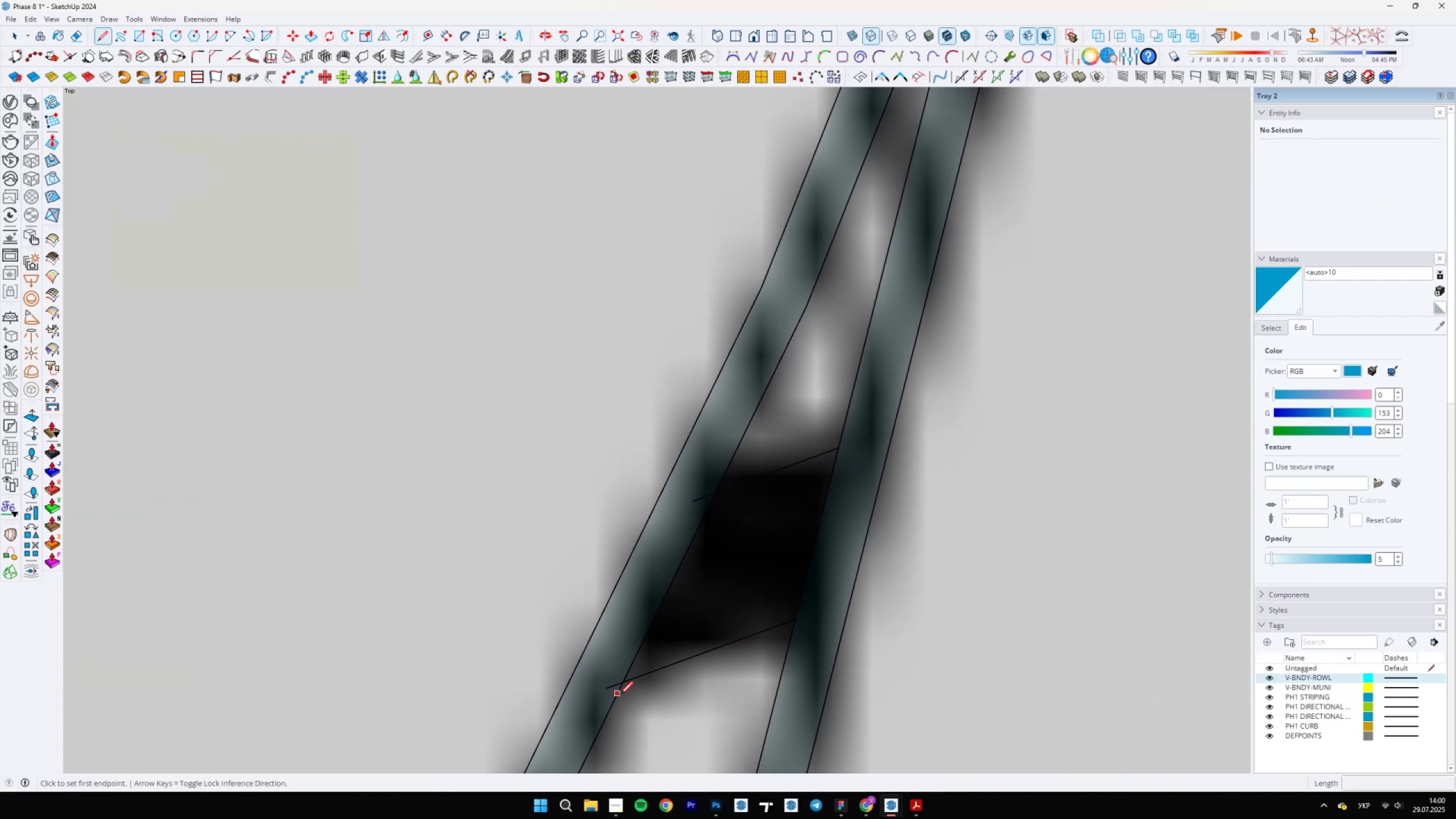 
left_click_drag(start_coordinate=[812, 373], to_coordinate=[814, 384])
 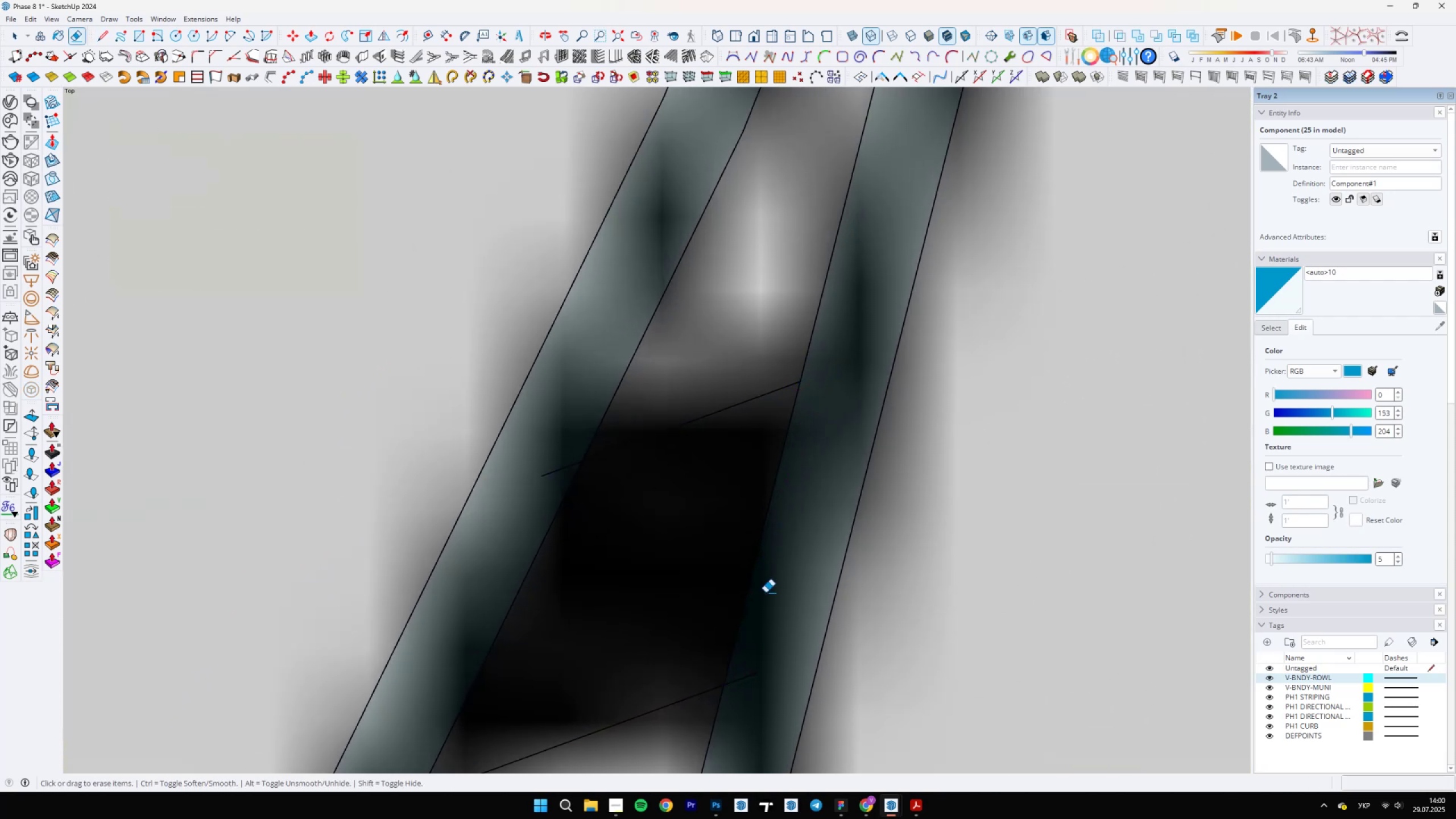 
left_click_drag(start_coordinate=[749, 643], to_coordinate=[748, 688])
 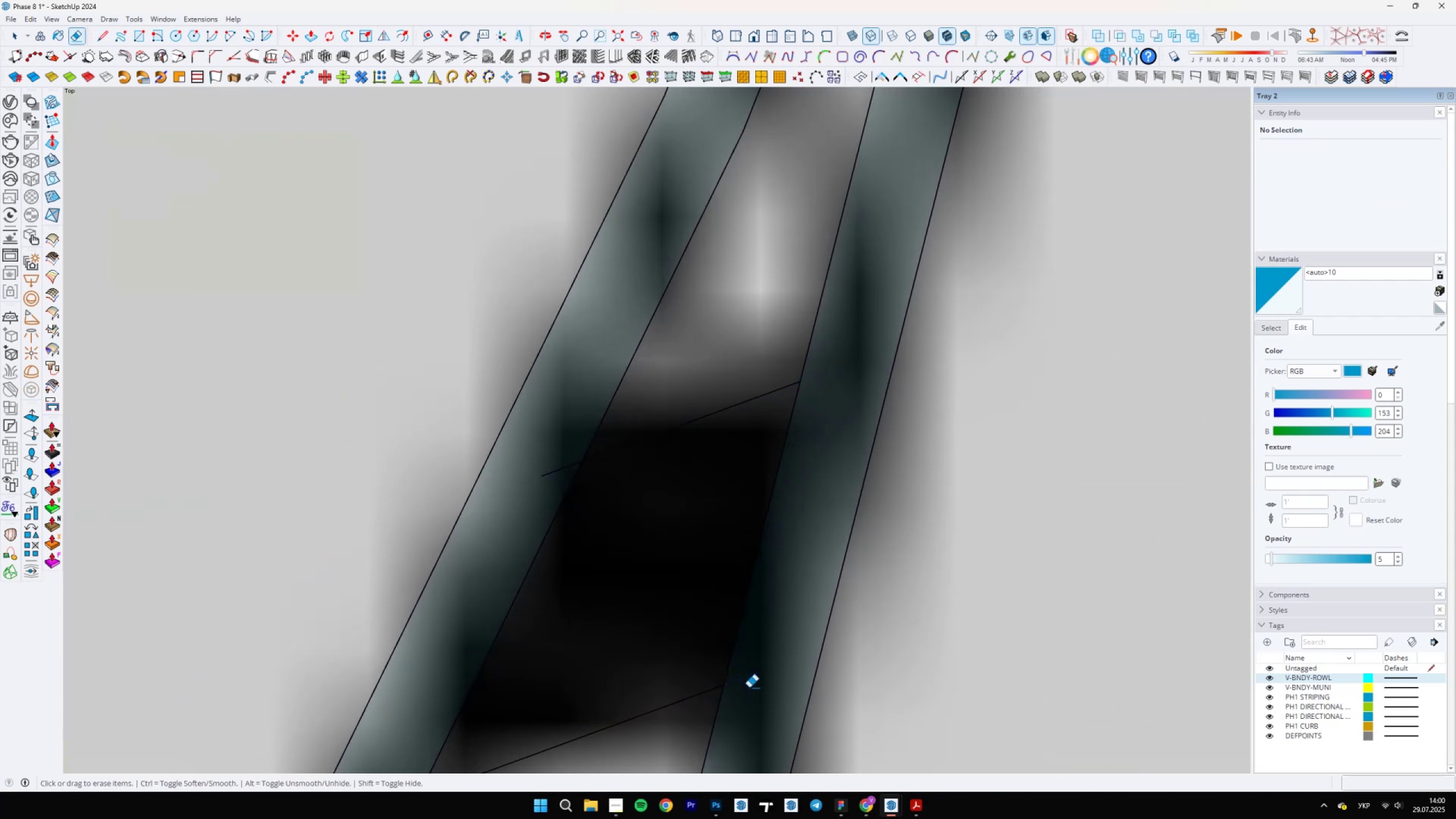 
scroll: coordinate [888, 534], scroll_direction: down, amount: 6.0
 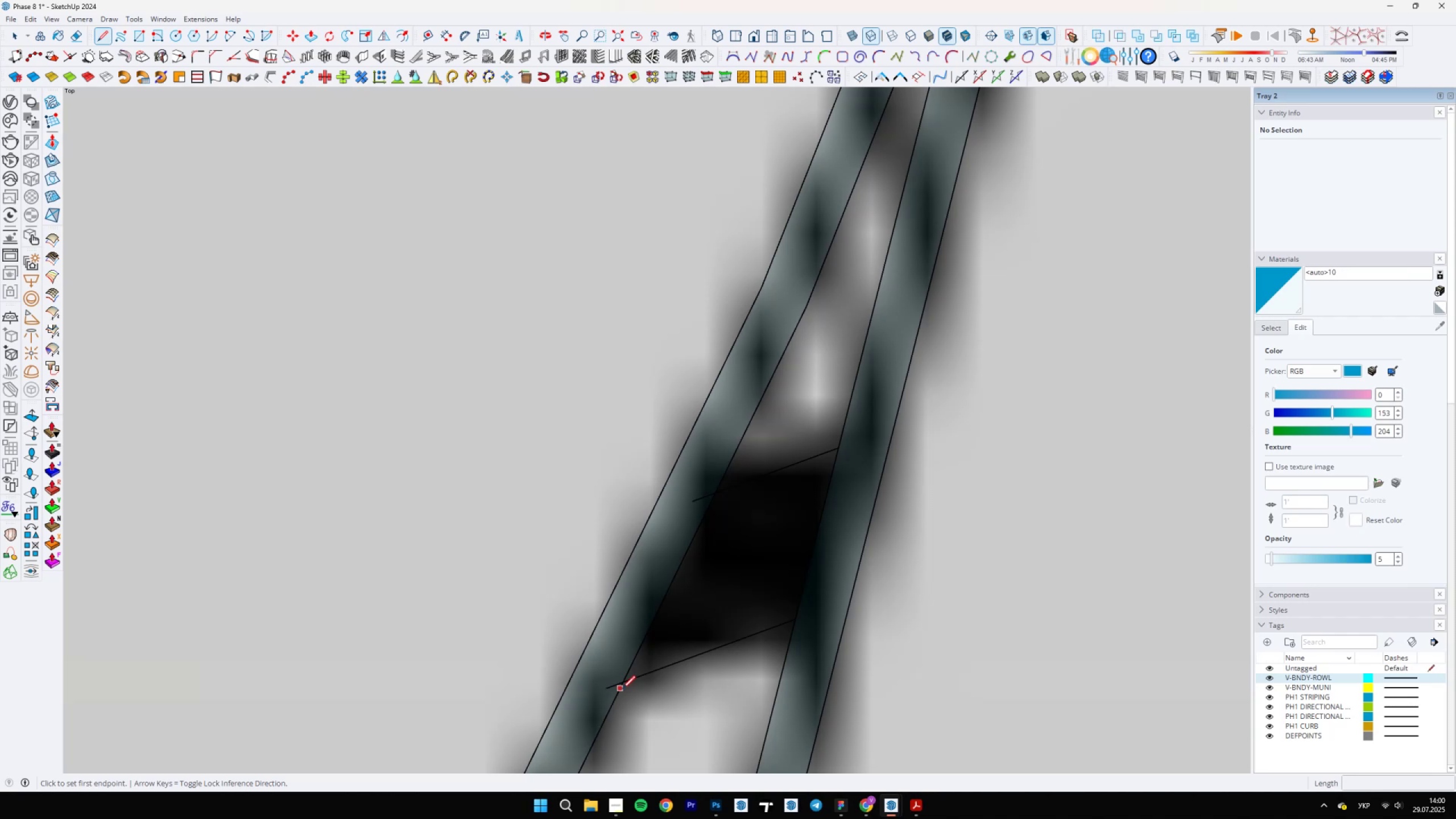 
left_click([623, 685])
 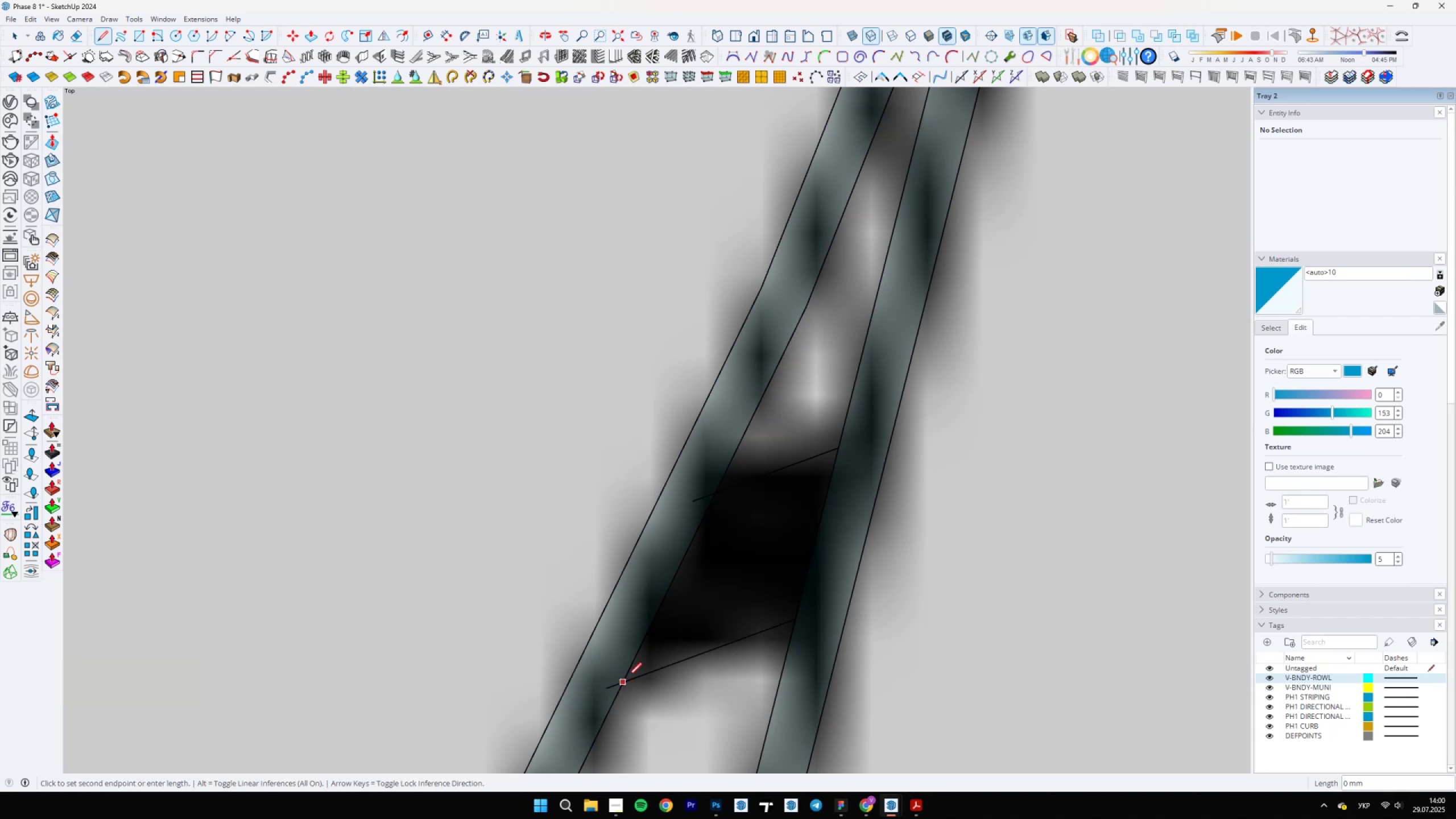 
scroll: coordinate [743, 495], scroll_direction: up, amount: 4.0
 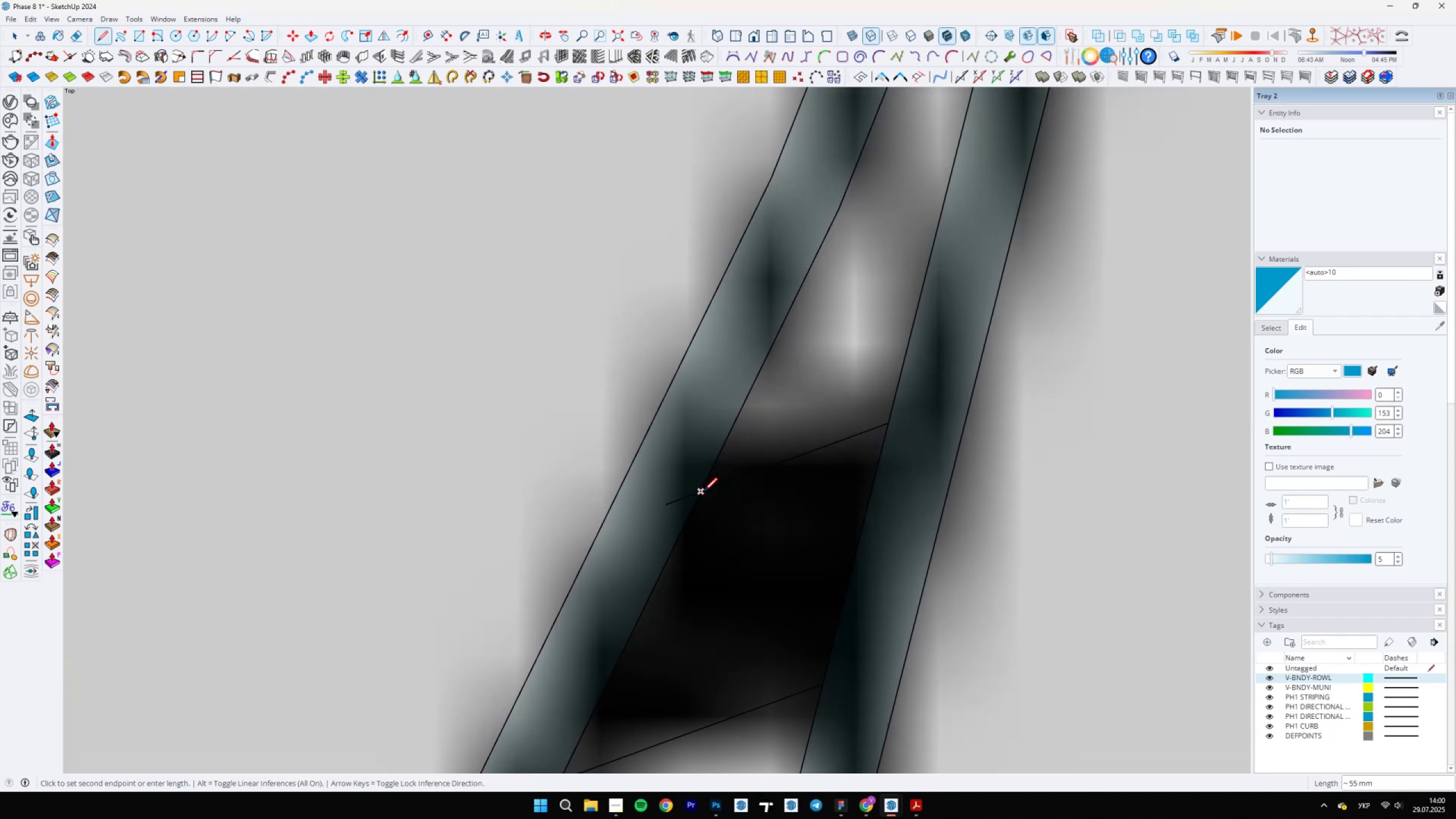 
left_click([701, 493])
 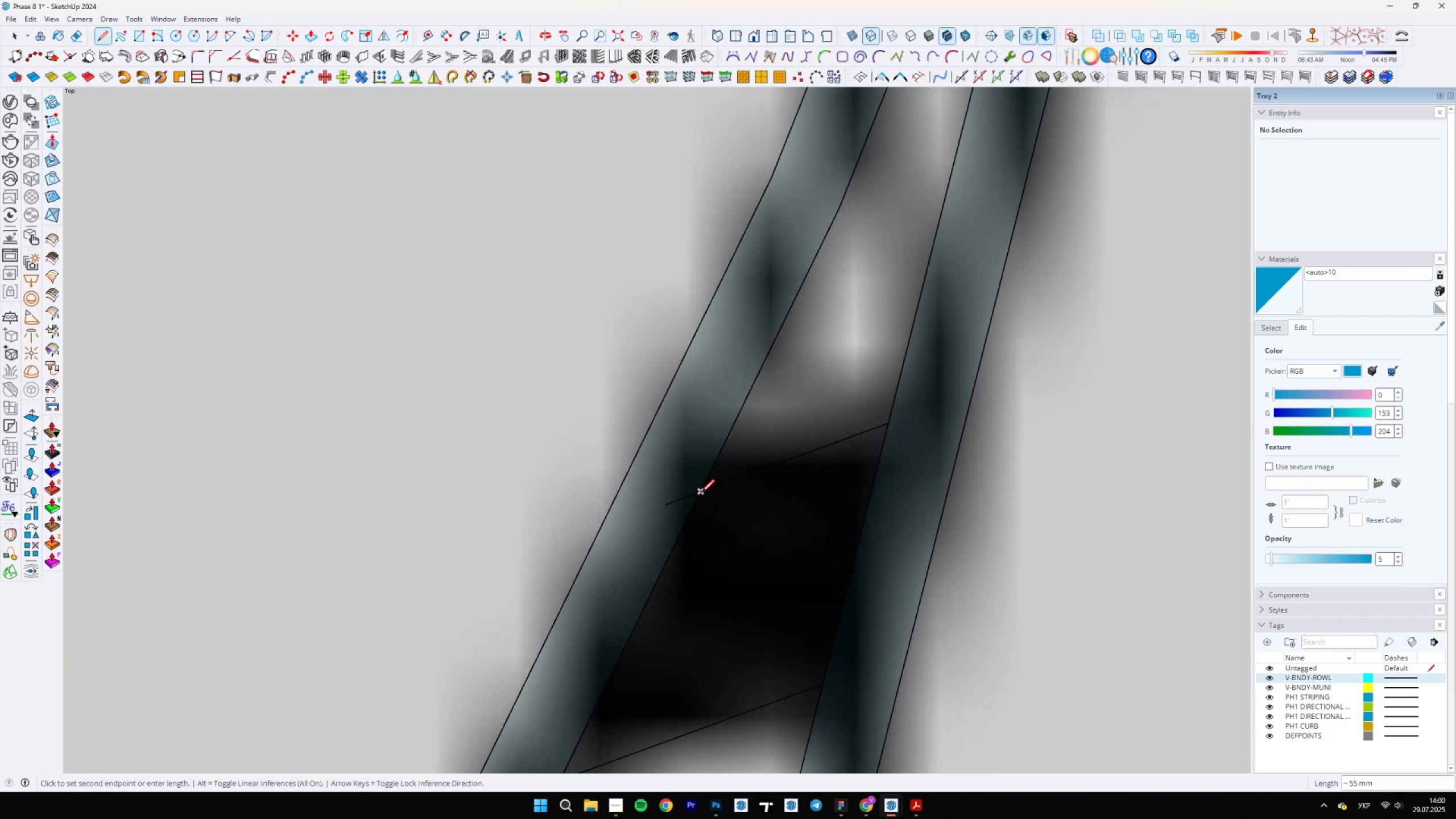 
key(E)
 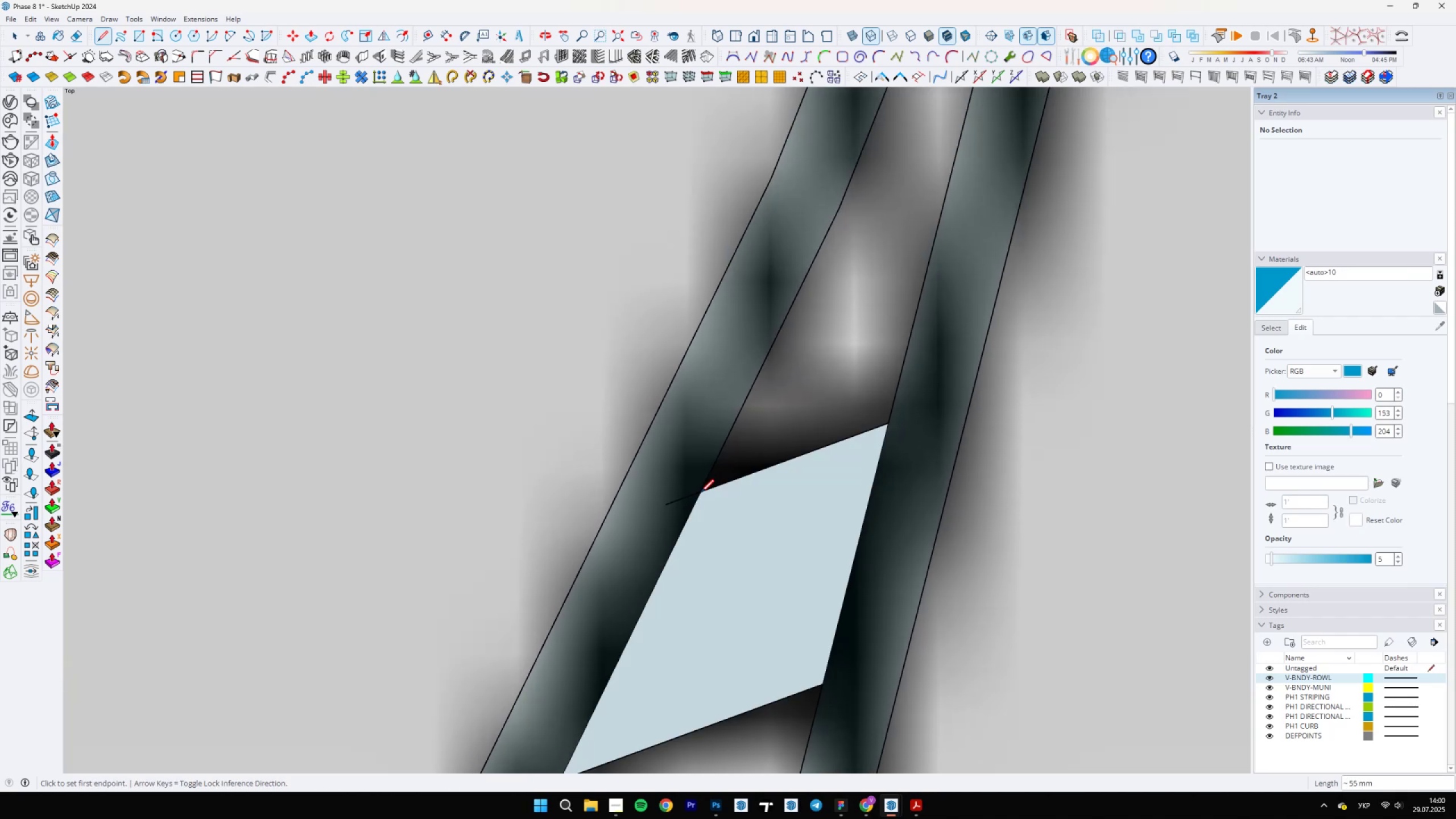 
left_click_drag(start_coordinate=[683, 482], to_coordinate=[677, 510])
 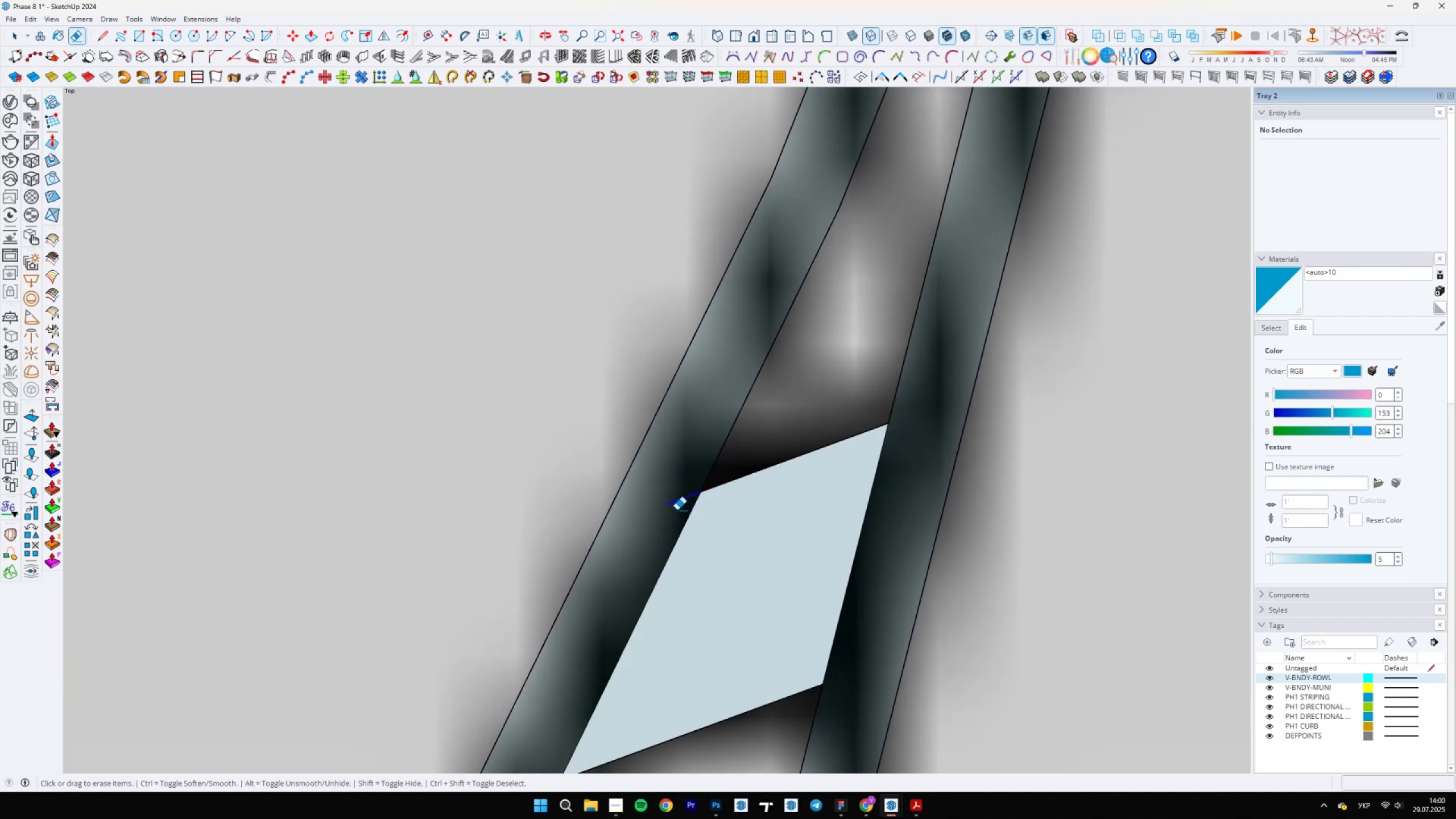 
scroll: coordinate [663, 507], scroll_direction: down, amount: 6.0
 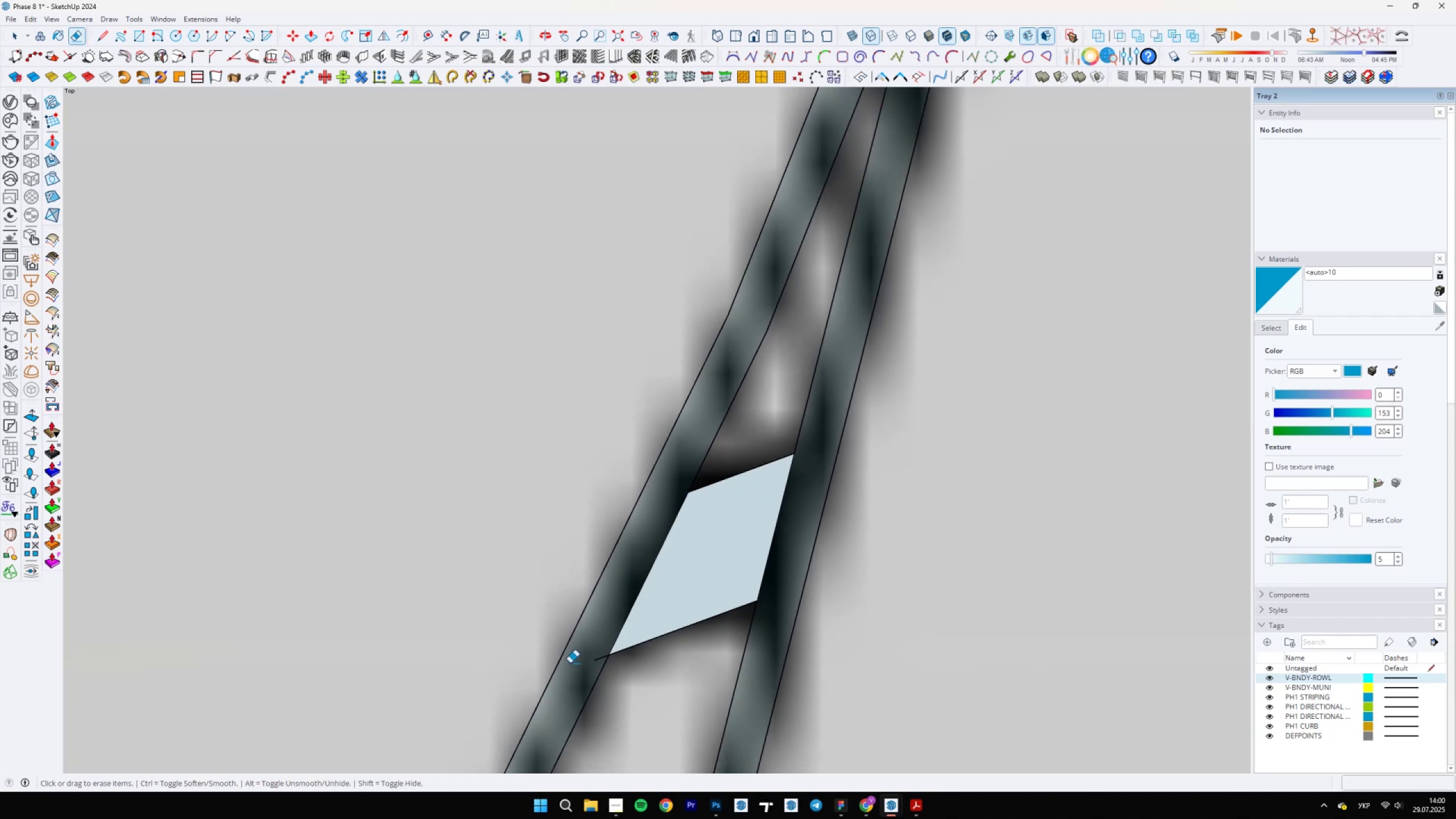 
left_click_drag(start_coordinate=[596, 659], to_coordinate=[598, 663])
 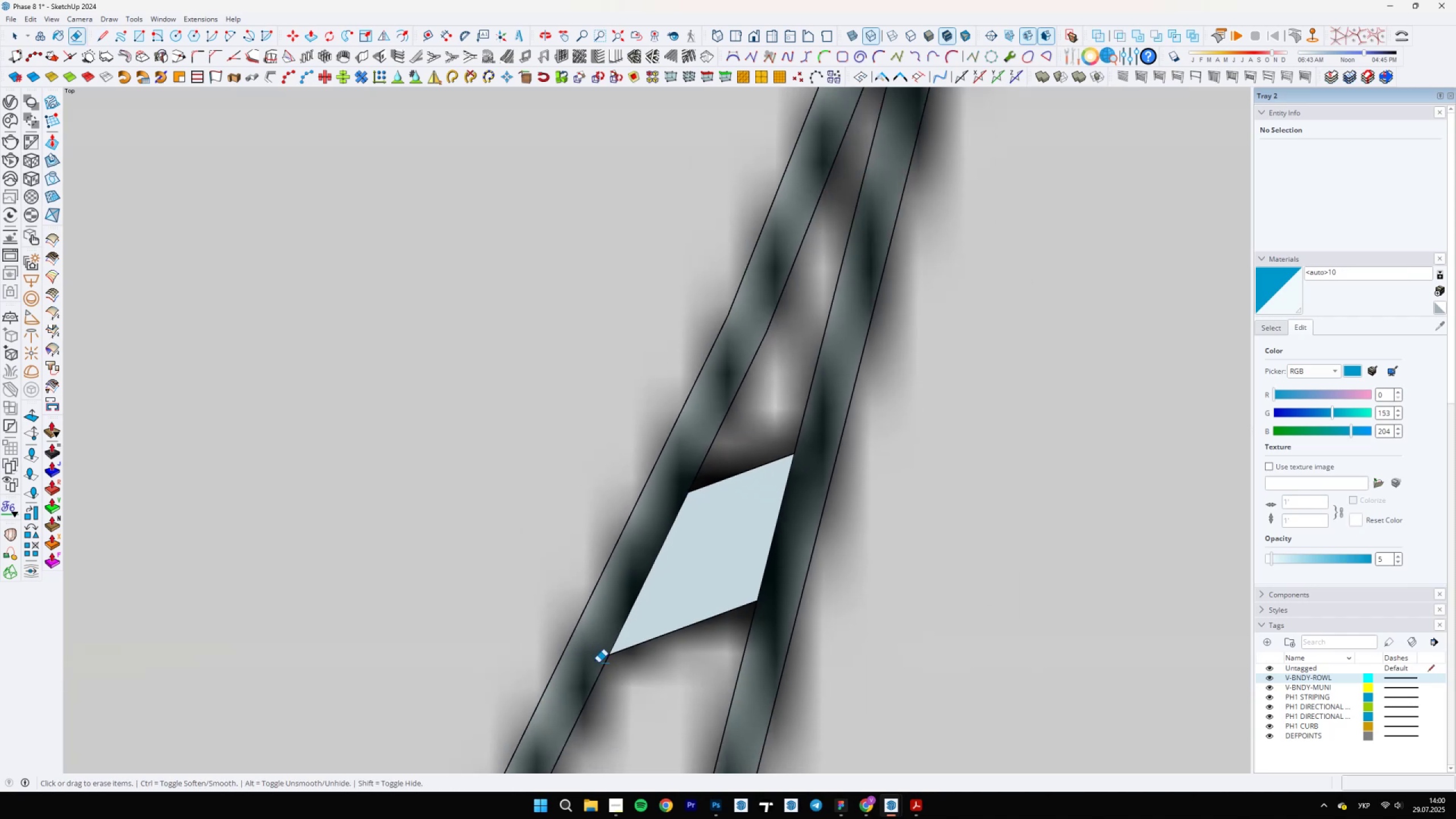 
left_click_drag(start_coordinate=[613, 614], to_coordinate=[638, 597])
 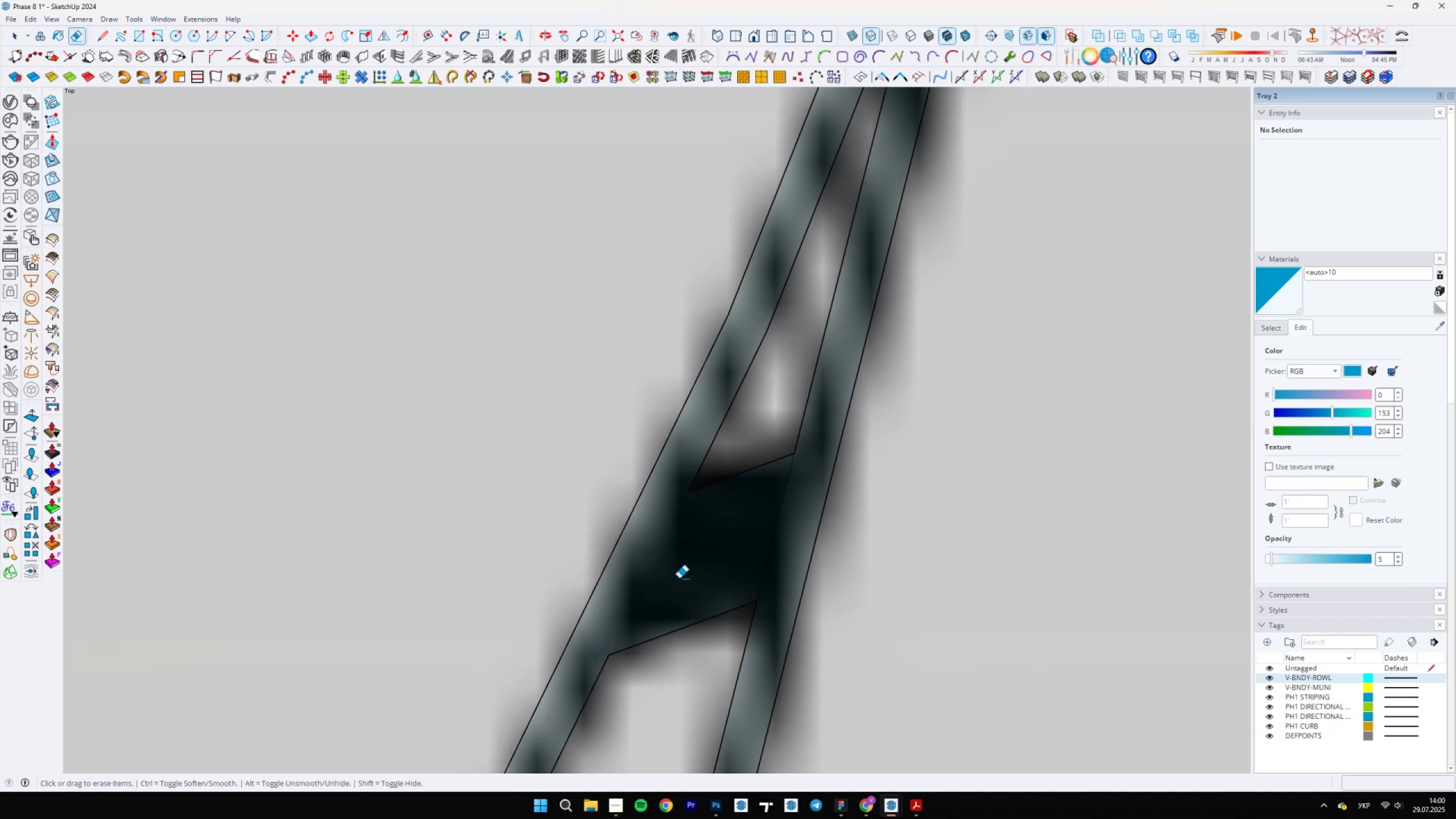 
left_click_drag(start_coordinate=[783, 541], to_coordinate=[777, 534])
 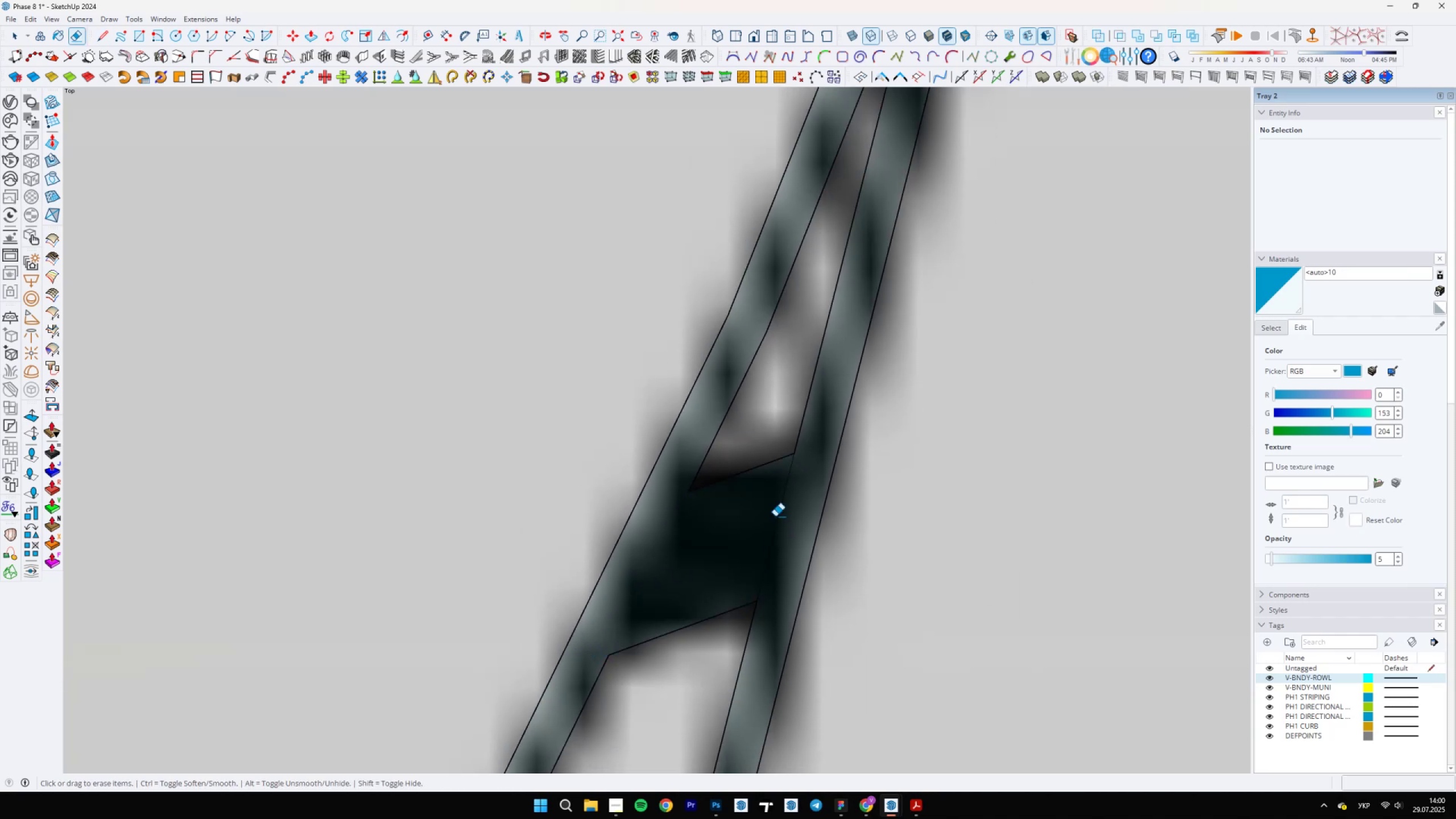 
left_click_drag(start_coordinate=[772, 504], to_coordinate=[785, 503])
 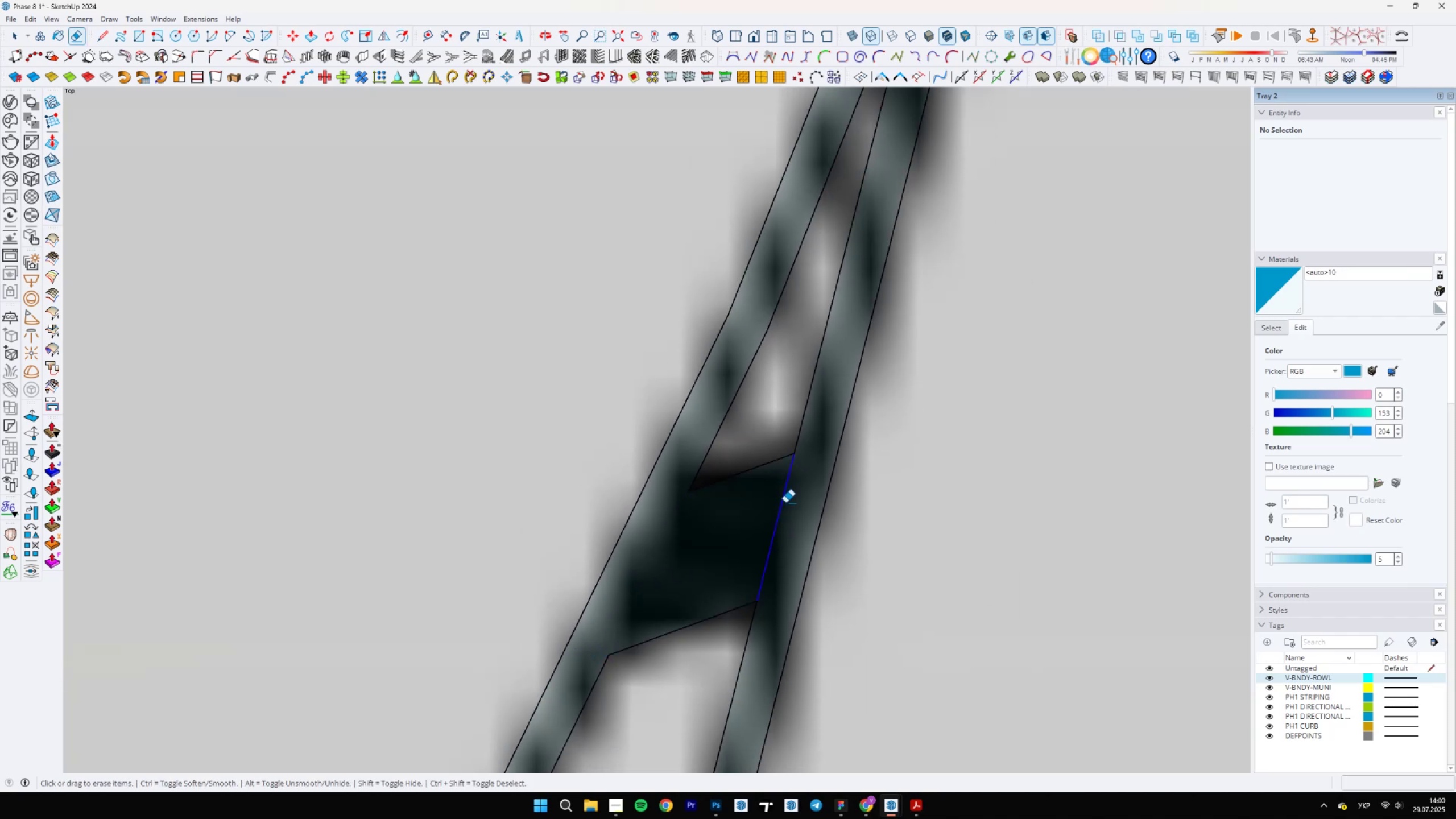 
key(Space)
 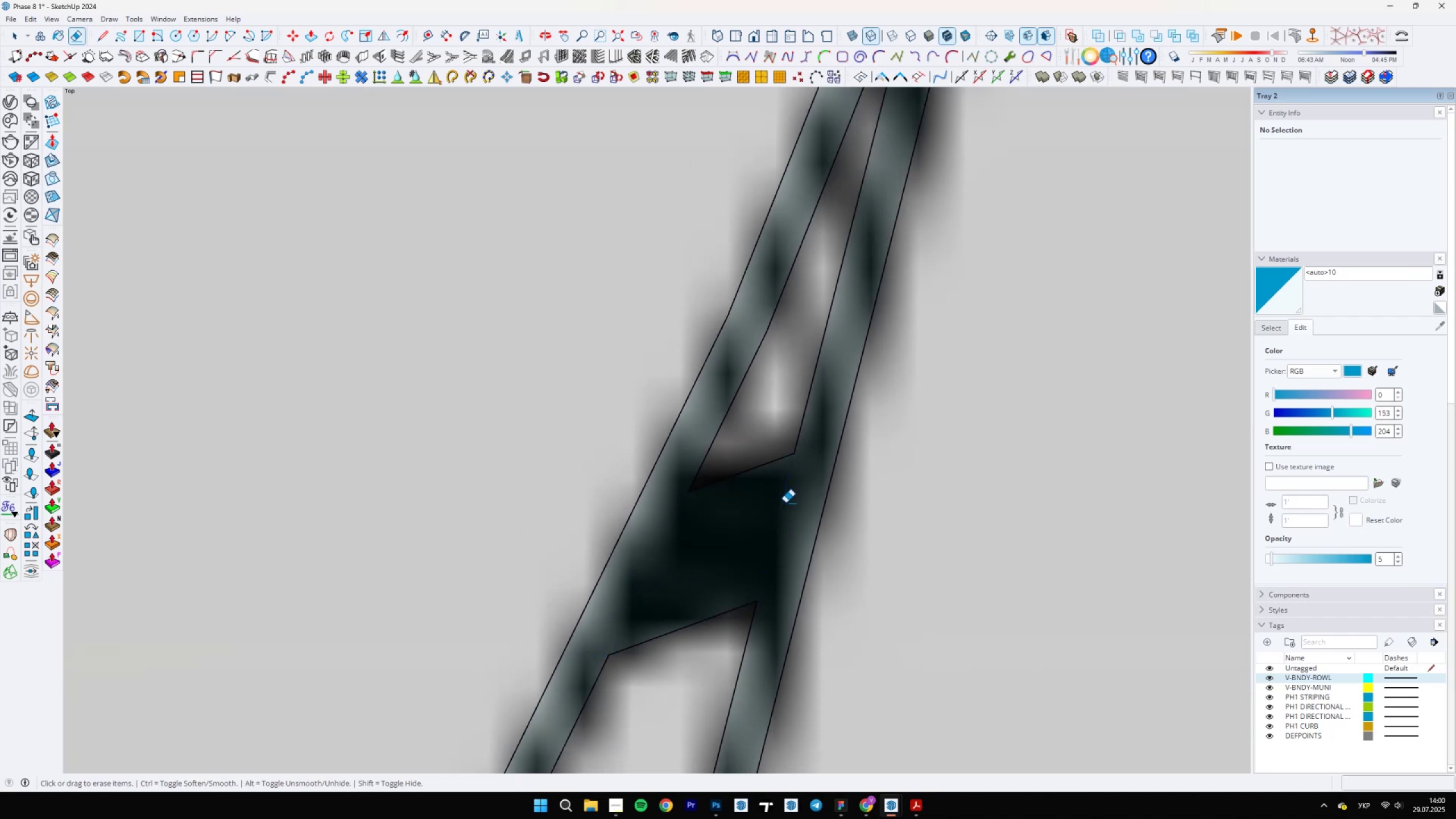 
scroll: coordinate [739, 483], scroll_direction: down, amount: 16.0
 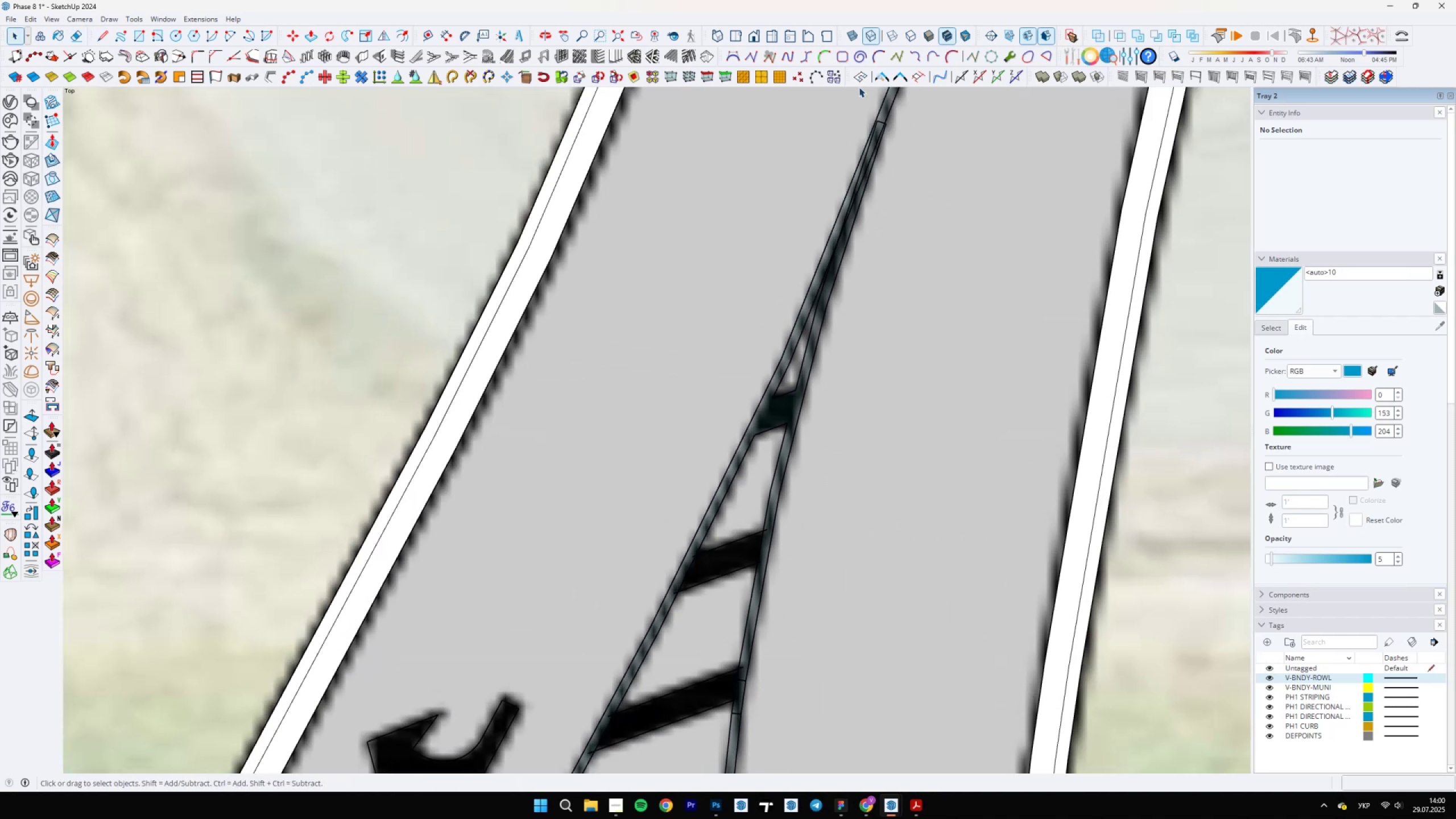 
scroll: coordinate [702, 587], scroll_direction: up, amount: 14.0
 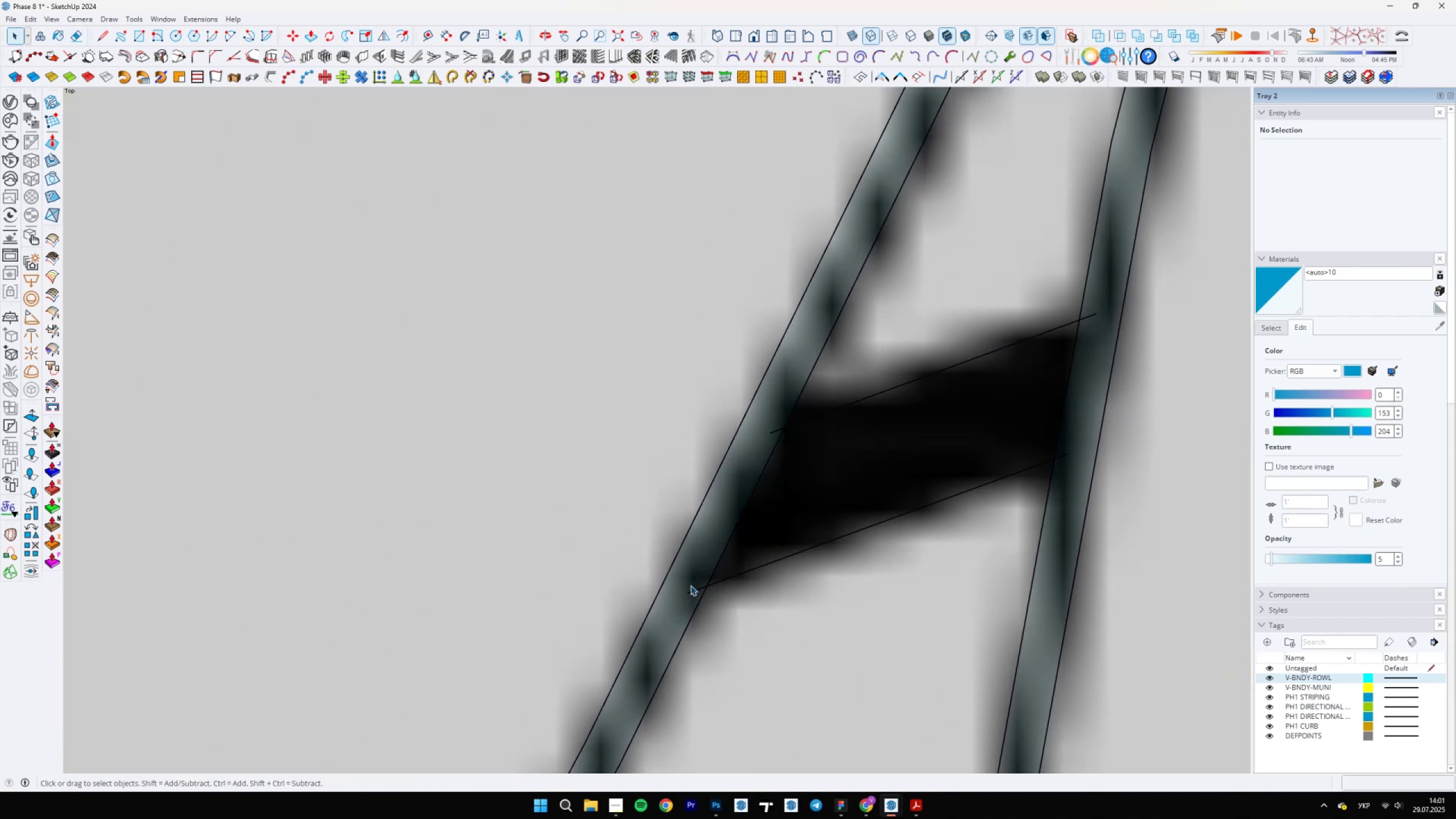 
key(L)
 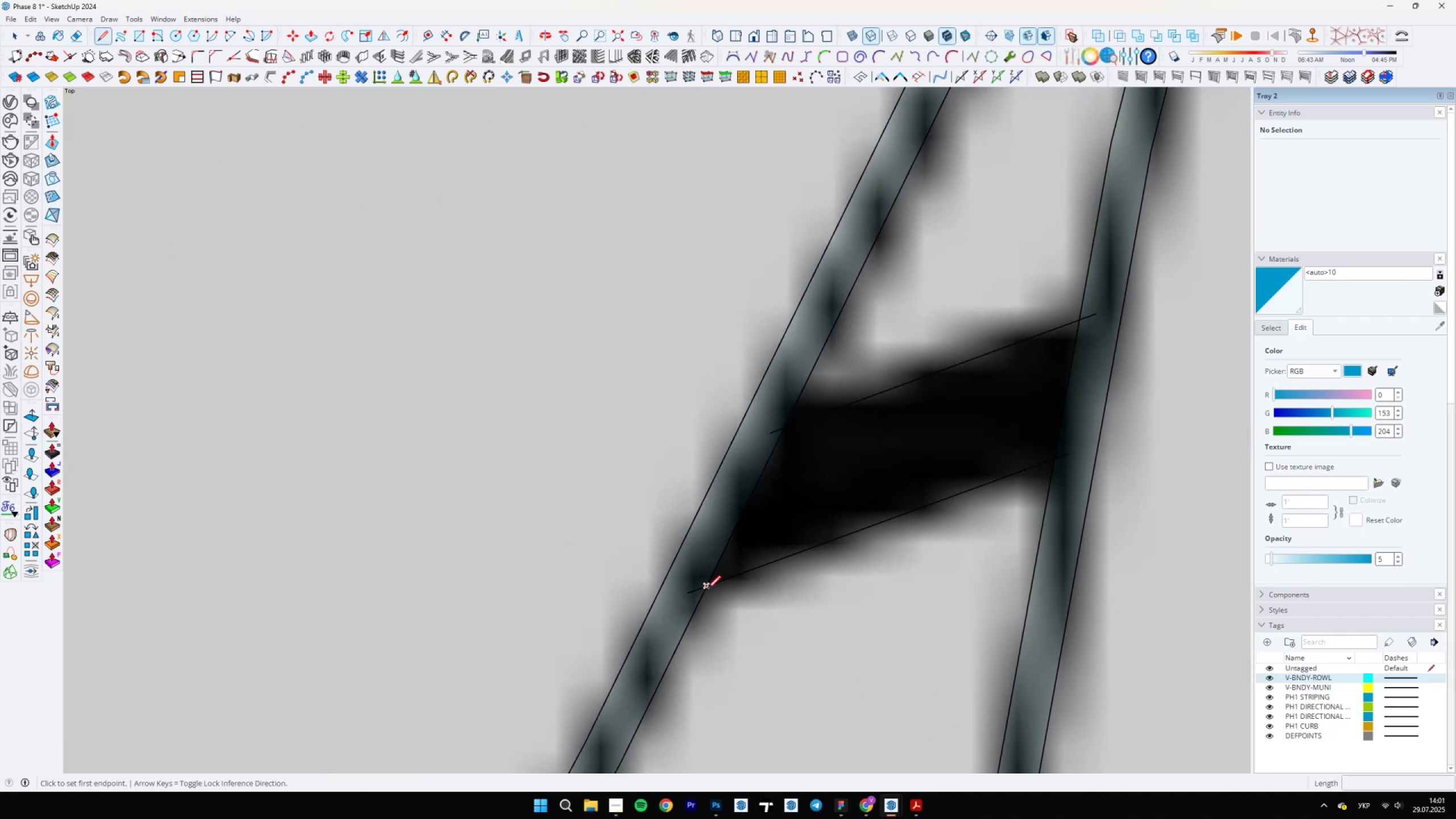 
left_click([709, 587])
 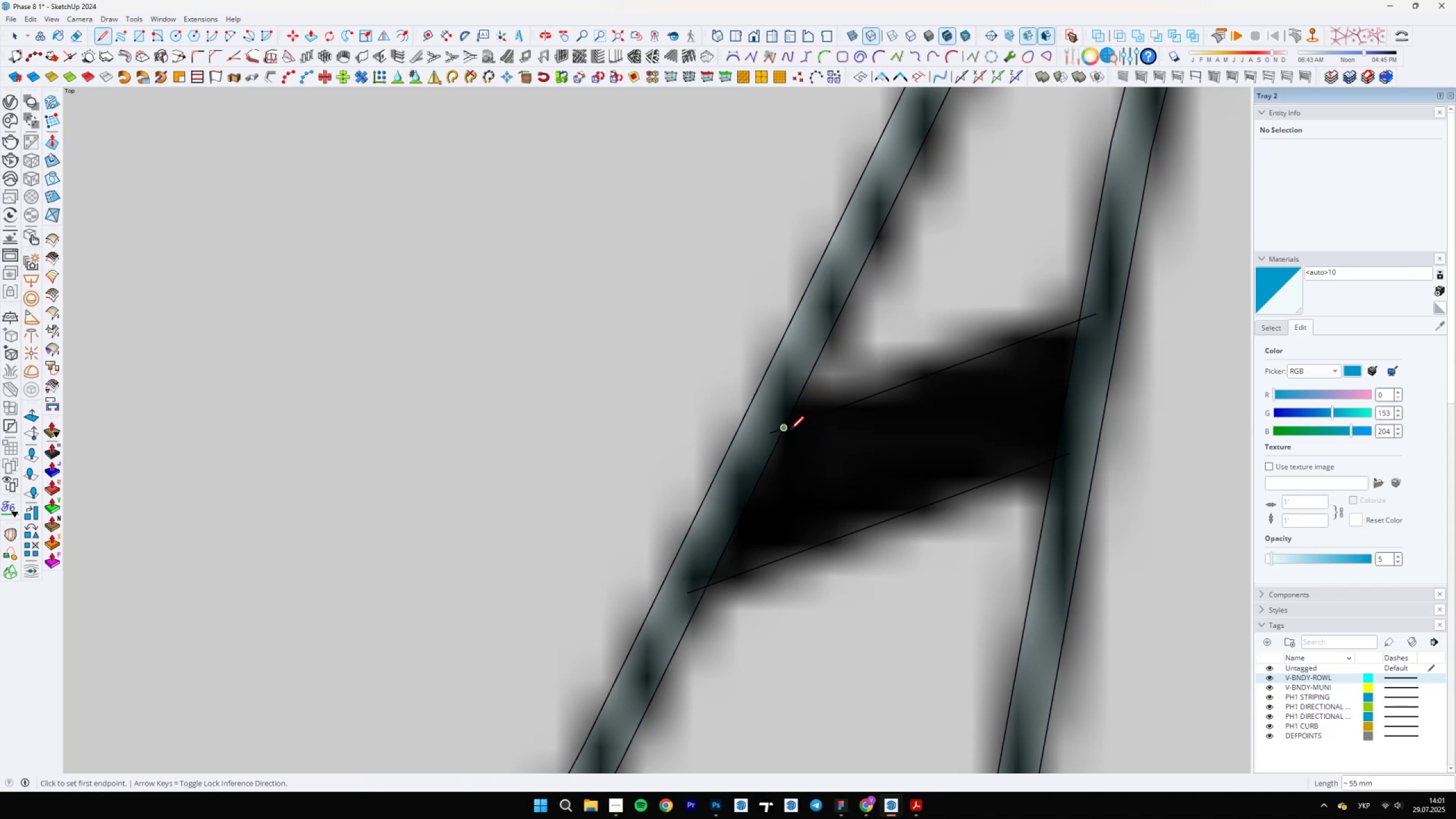 
key(Escape)
 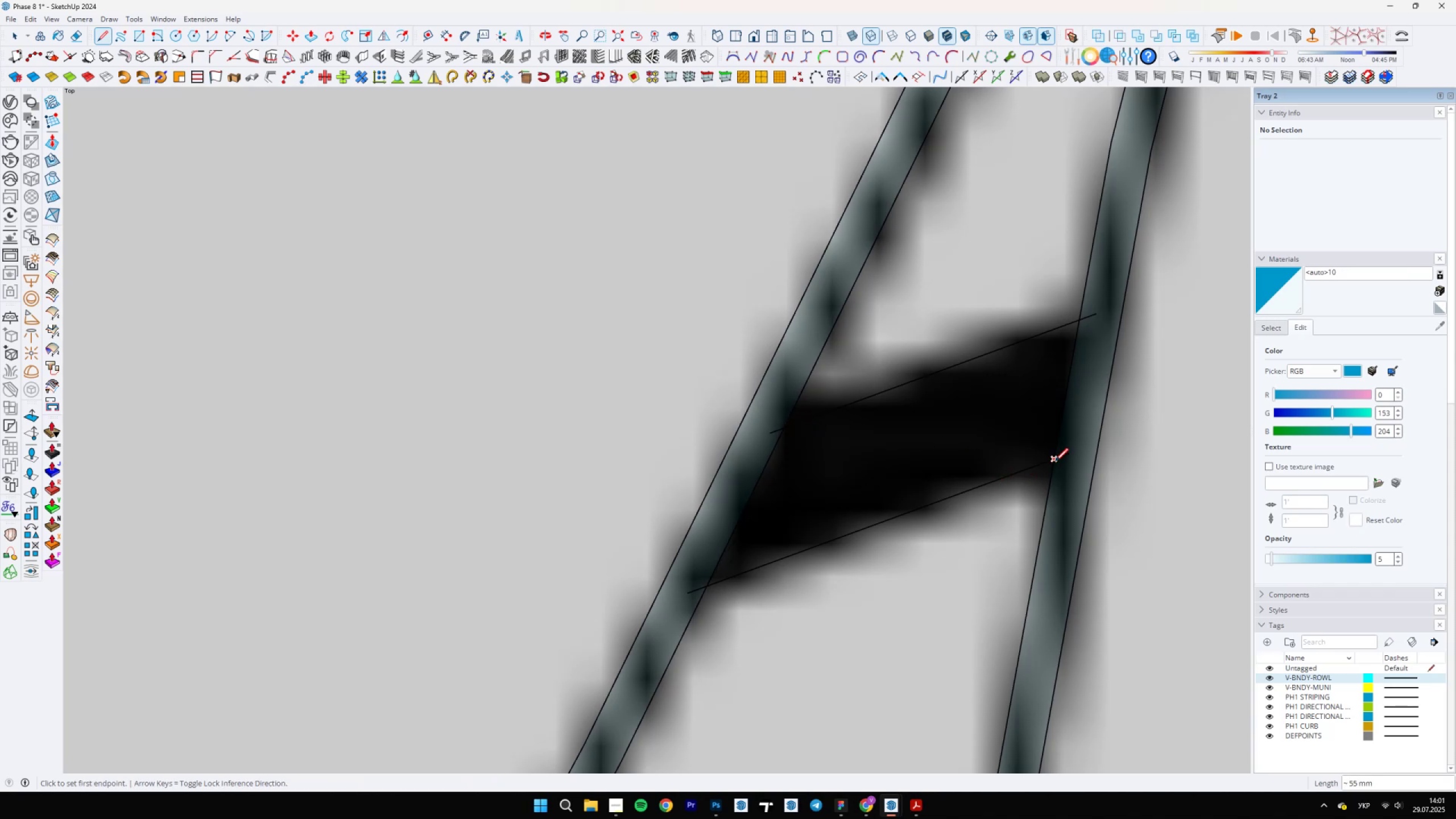 
left_click([1054, 461])
 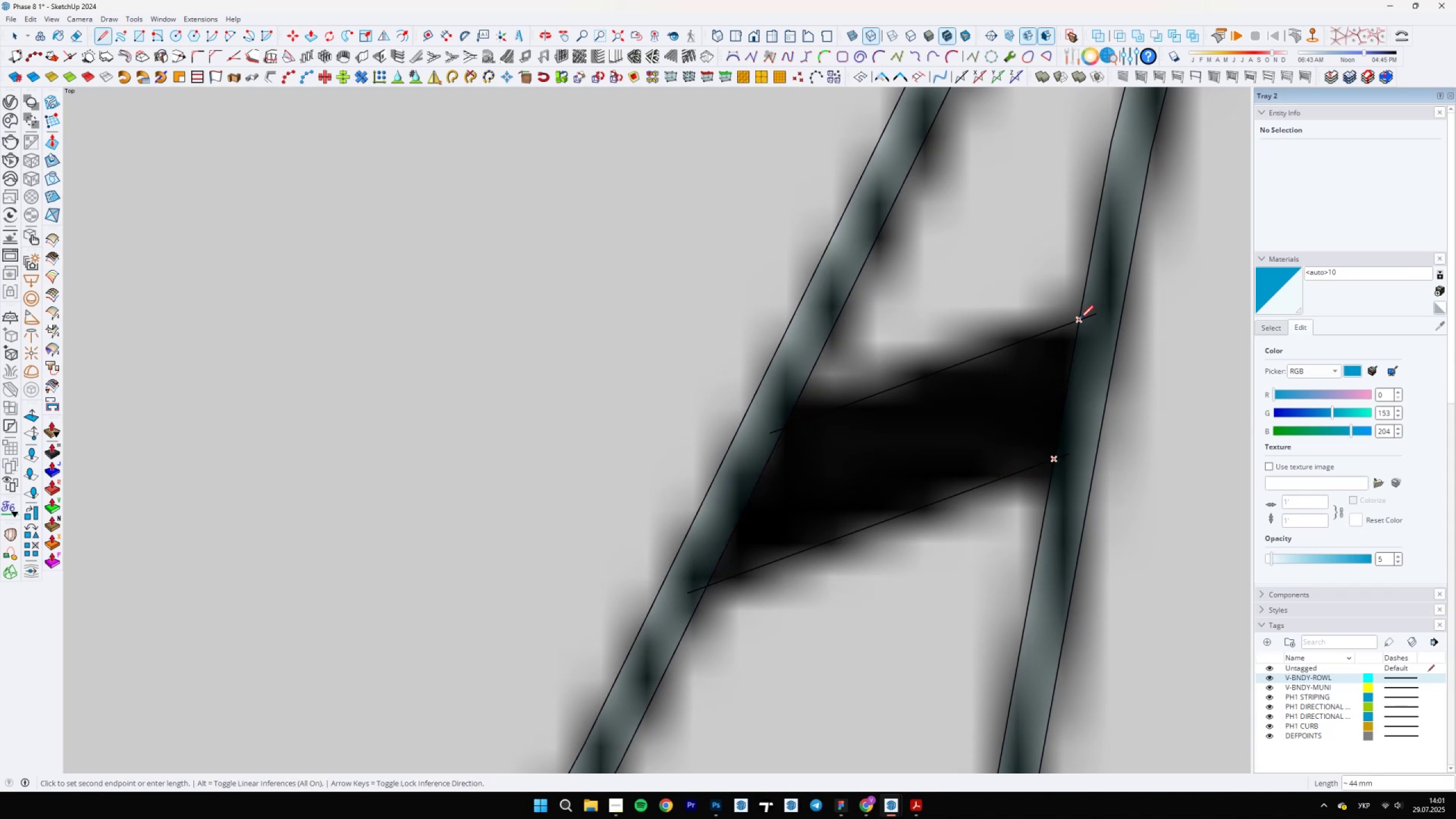 
key(E)
 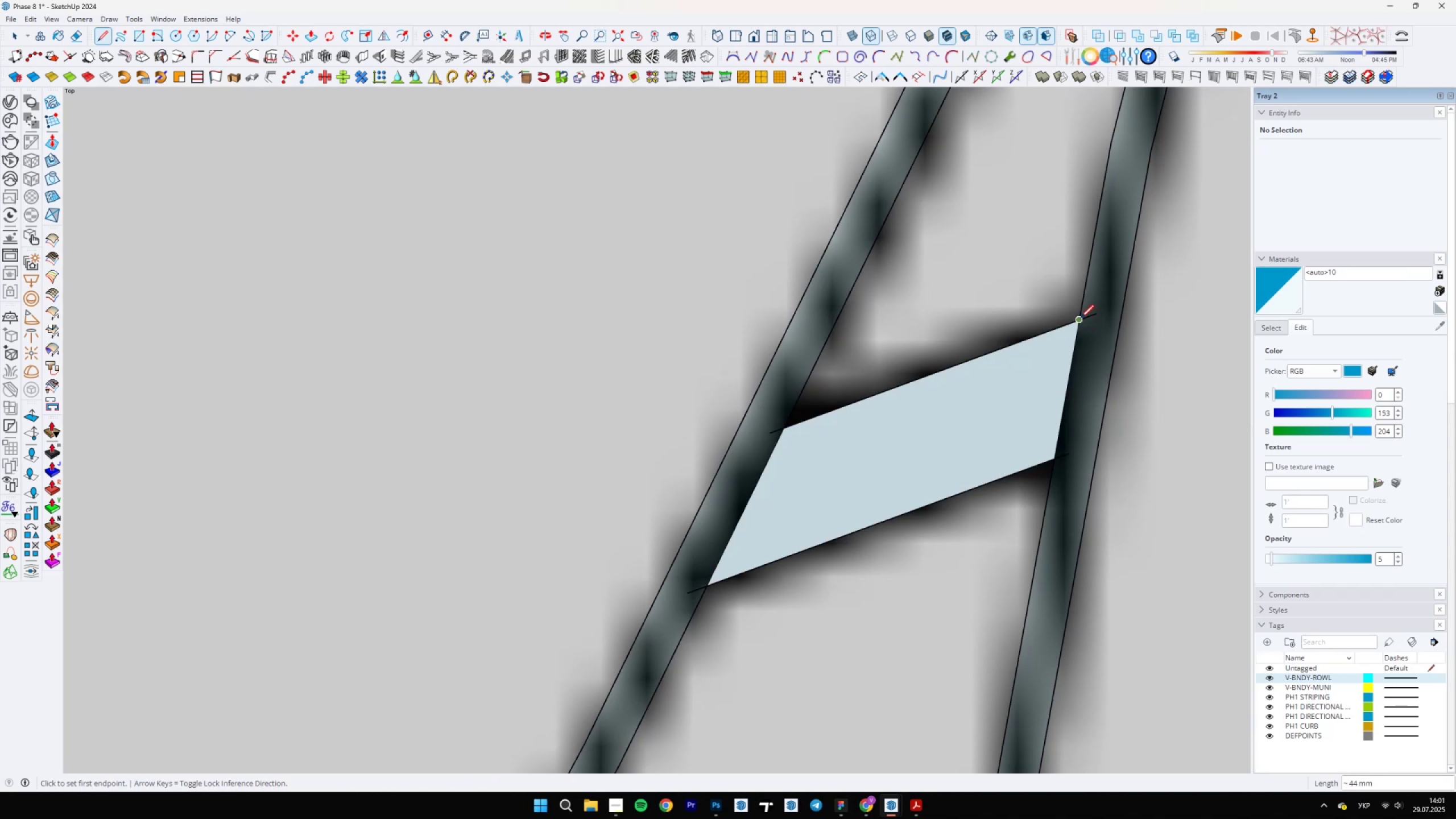 
left_click_drag(start_coordinate=[1090, 316], to_coordinate=[1089, 344])
 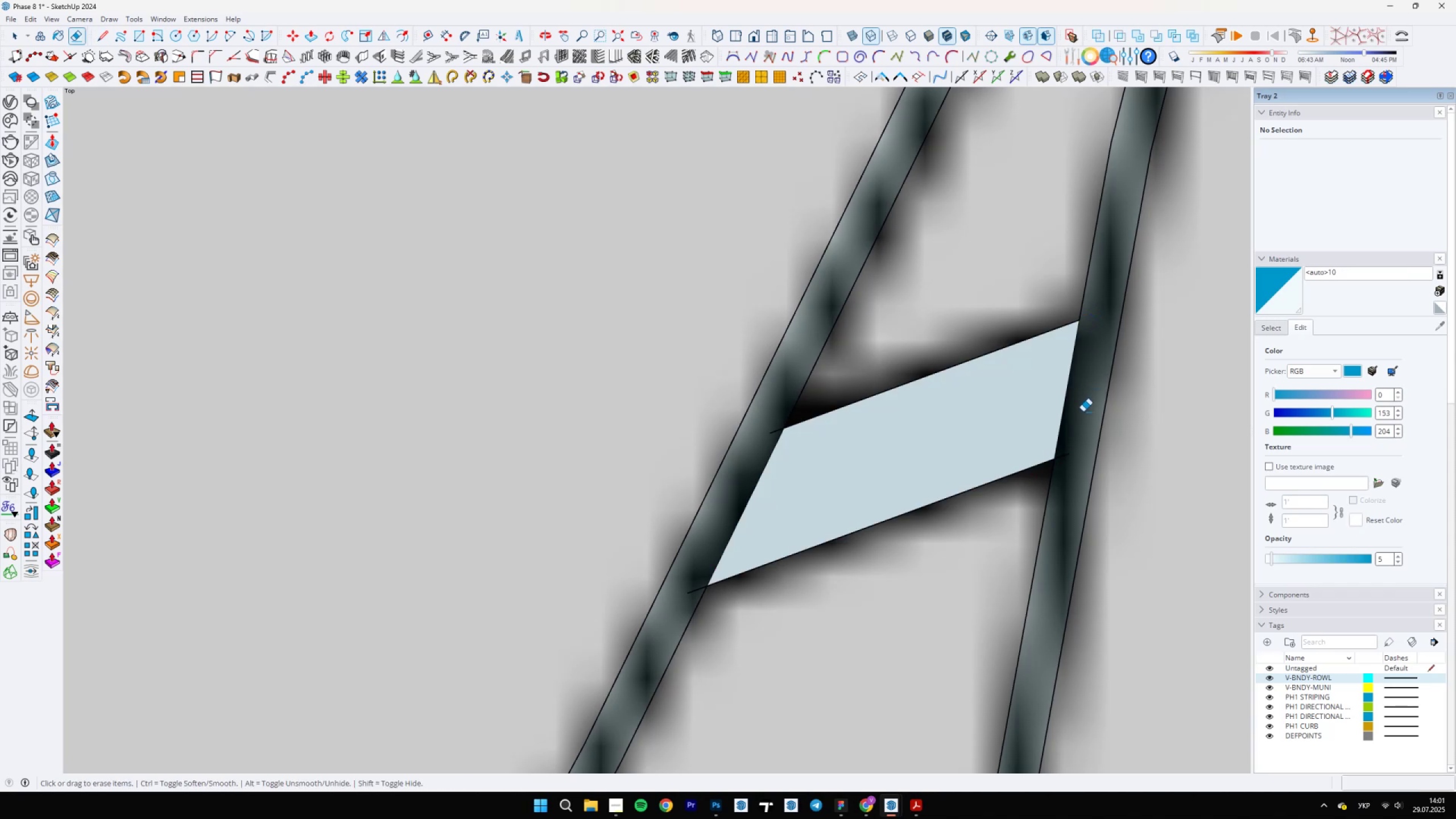 
left_click_drag(start_coordinate=[1070, 444], to_coordinate=[1068, 462])
 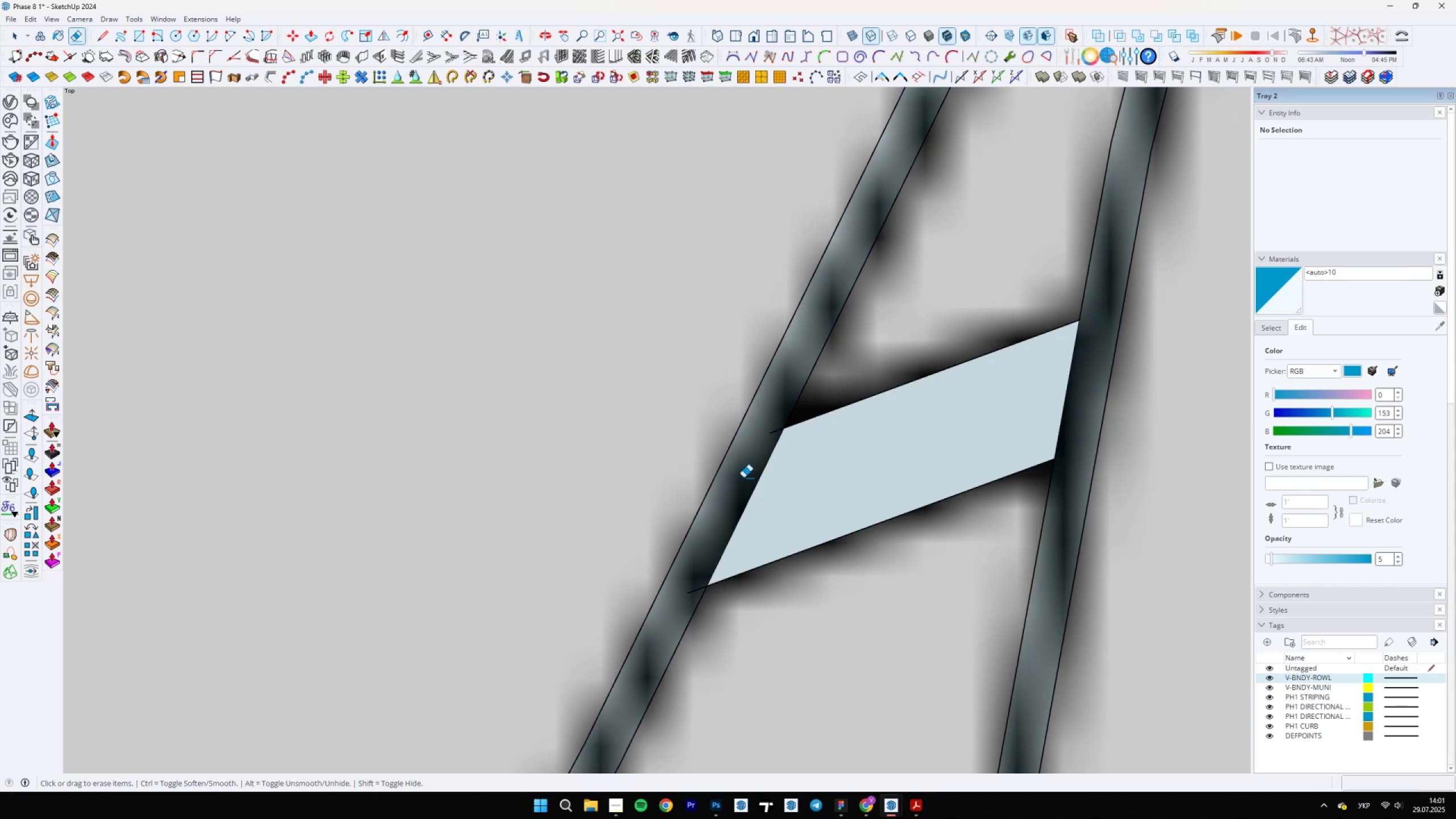 
left_click_drag(start_coordinate=[730, 500], to_coordinate=[786, 481])
 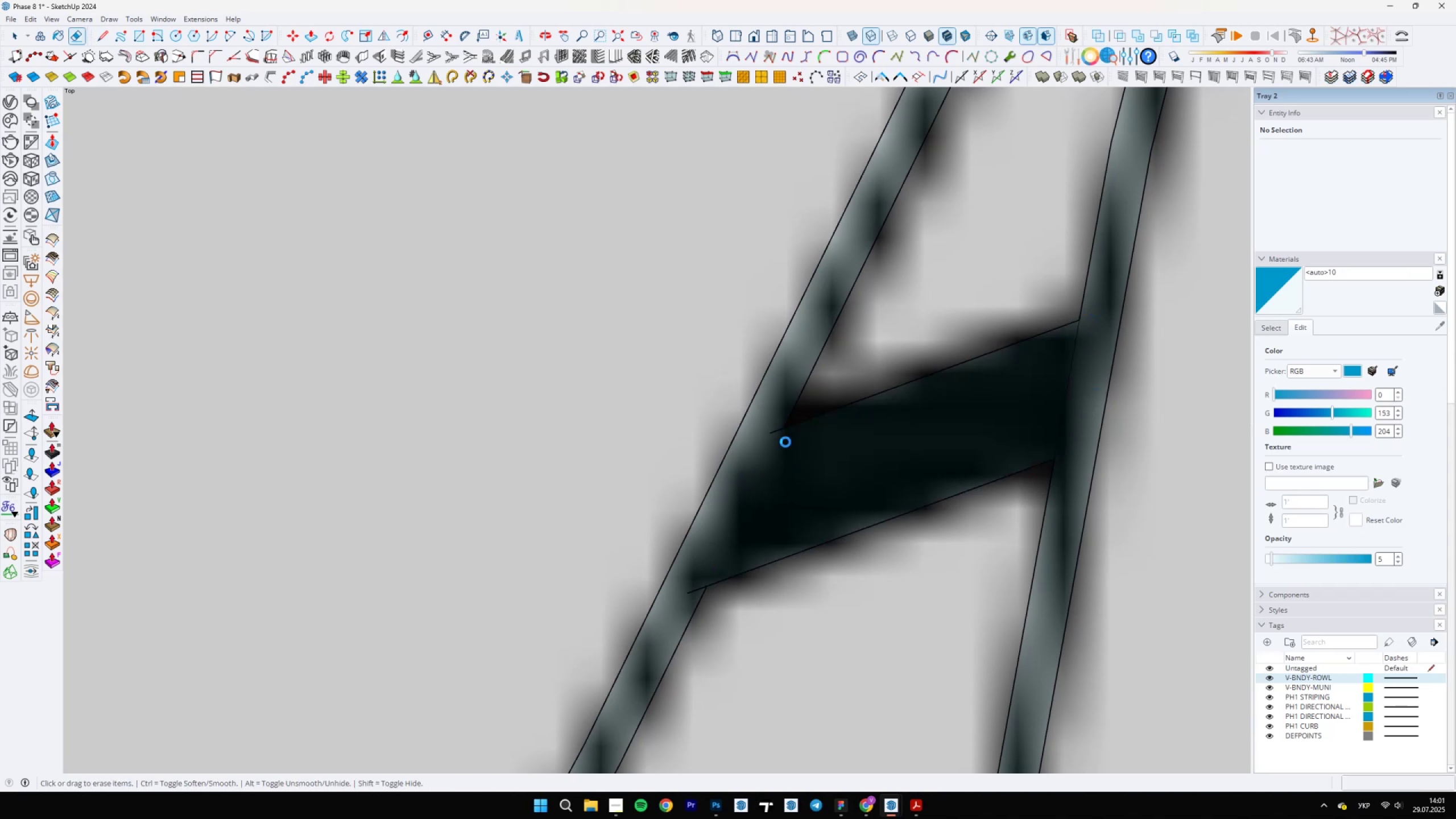 
left_click_drag(start_coordinate=[774, 421], to_coordinate=[774, 436])
 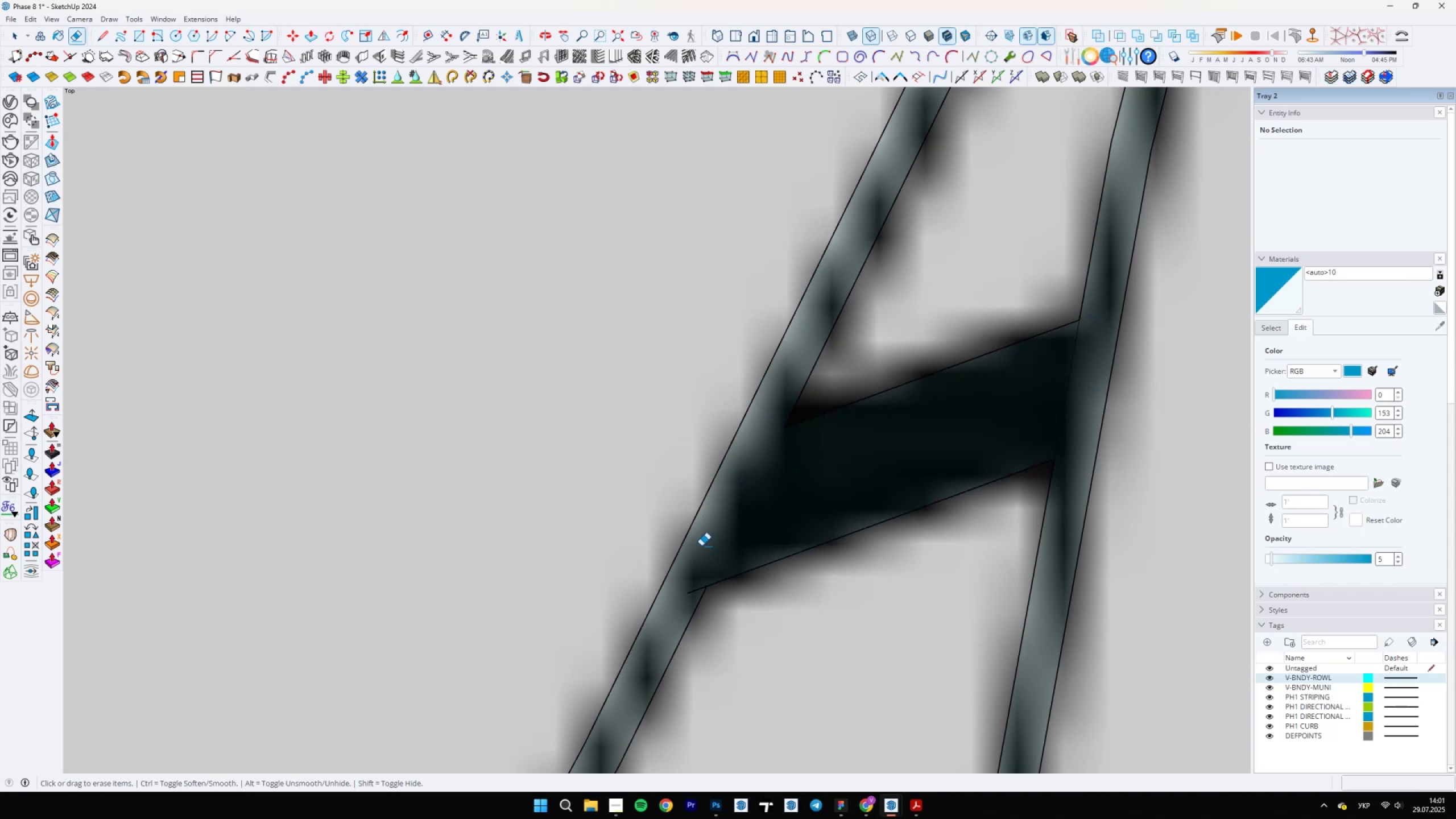 
left_click_drag(start_coordinate=[685, 604], to_coordinate=[696, 579])
 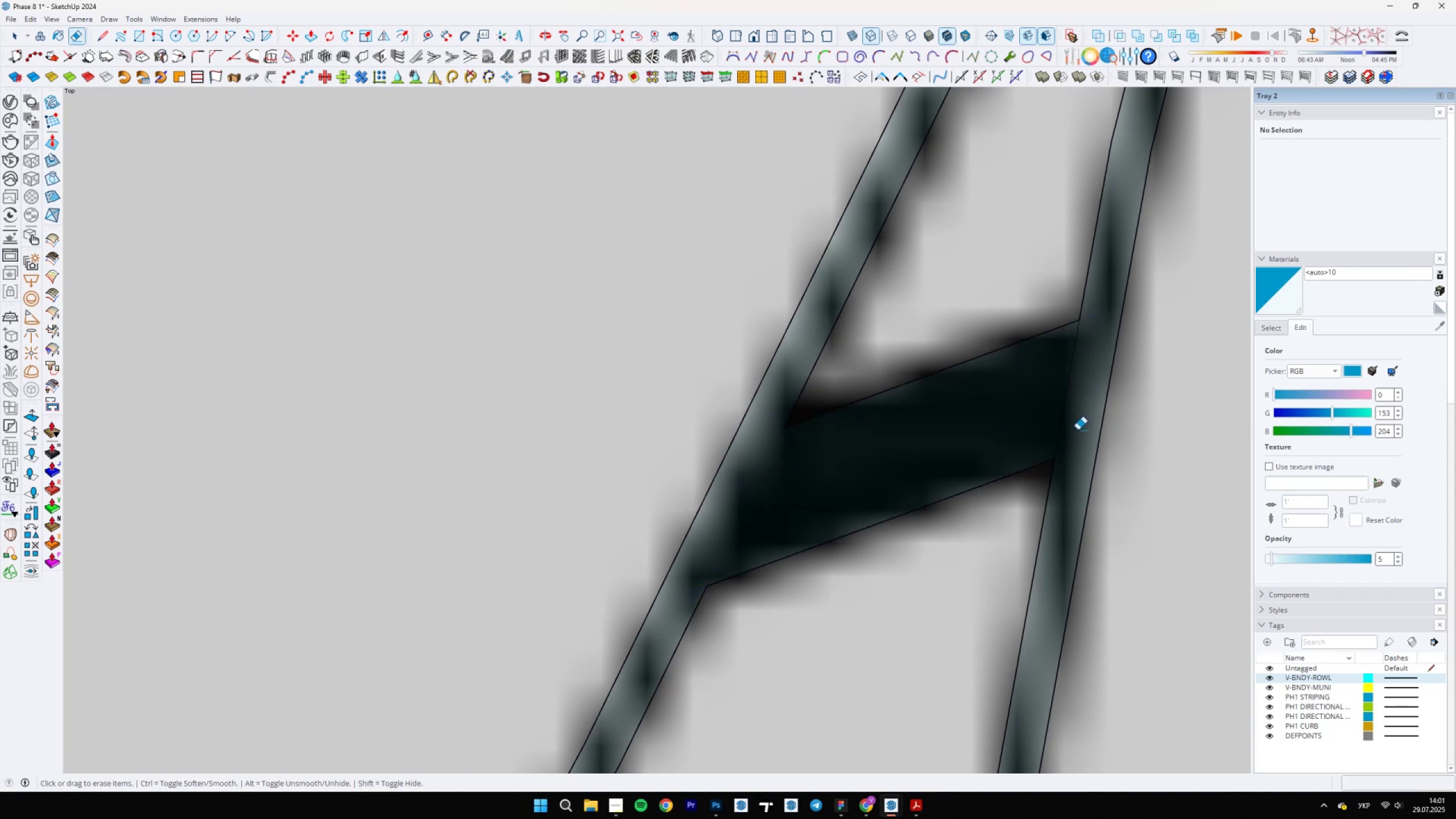 
left_click_drag(start_coordinate=[1065, 433], to_coordinate=[1053, 410])
 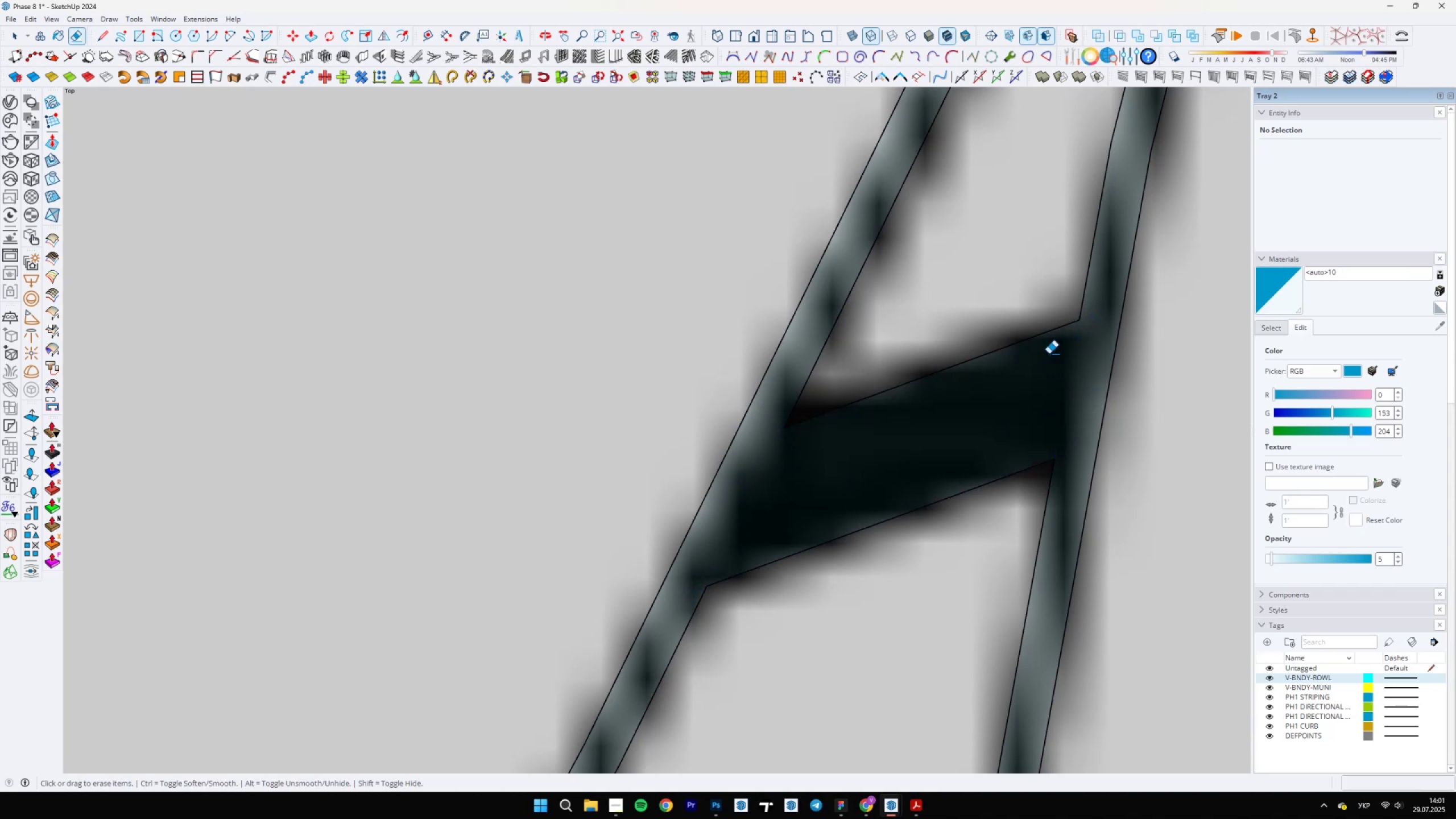 
scroll: coordinate [718, 661], scroll_direction: up, amount: 5.0
 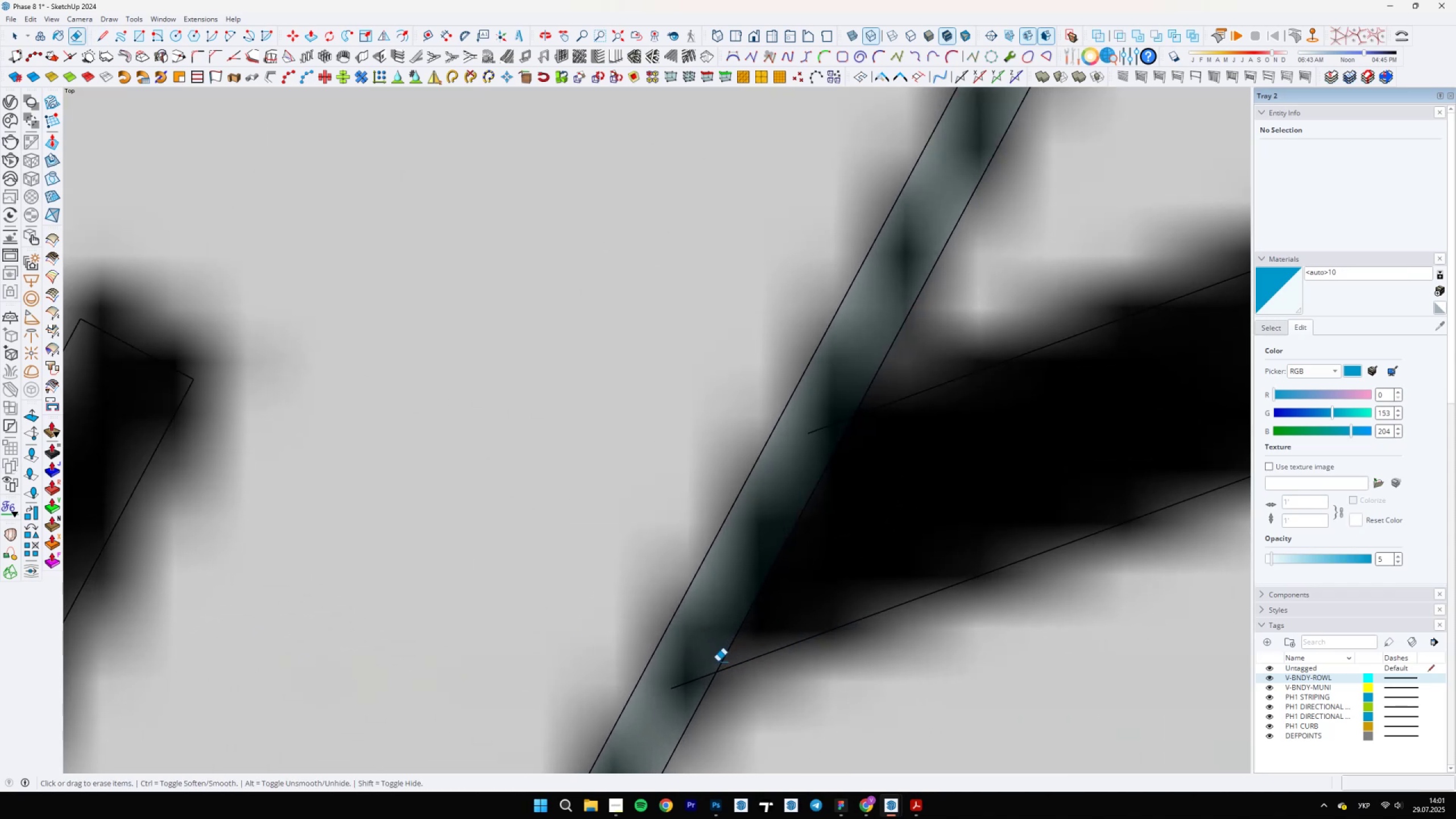 
key(L)
 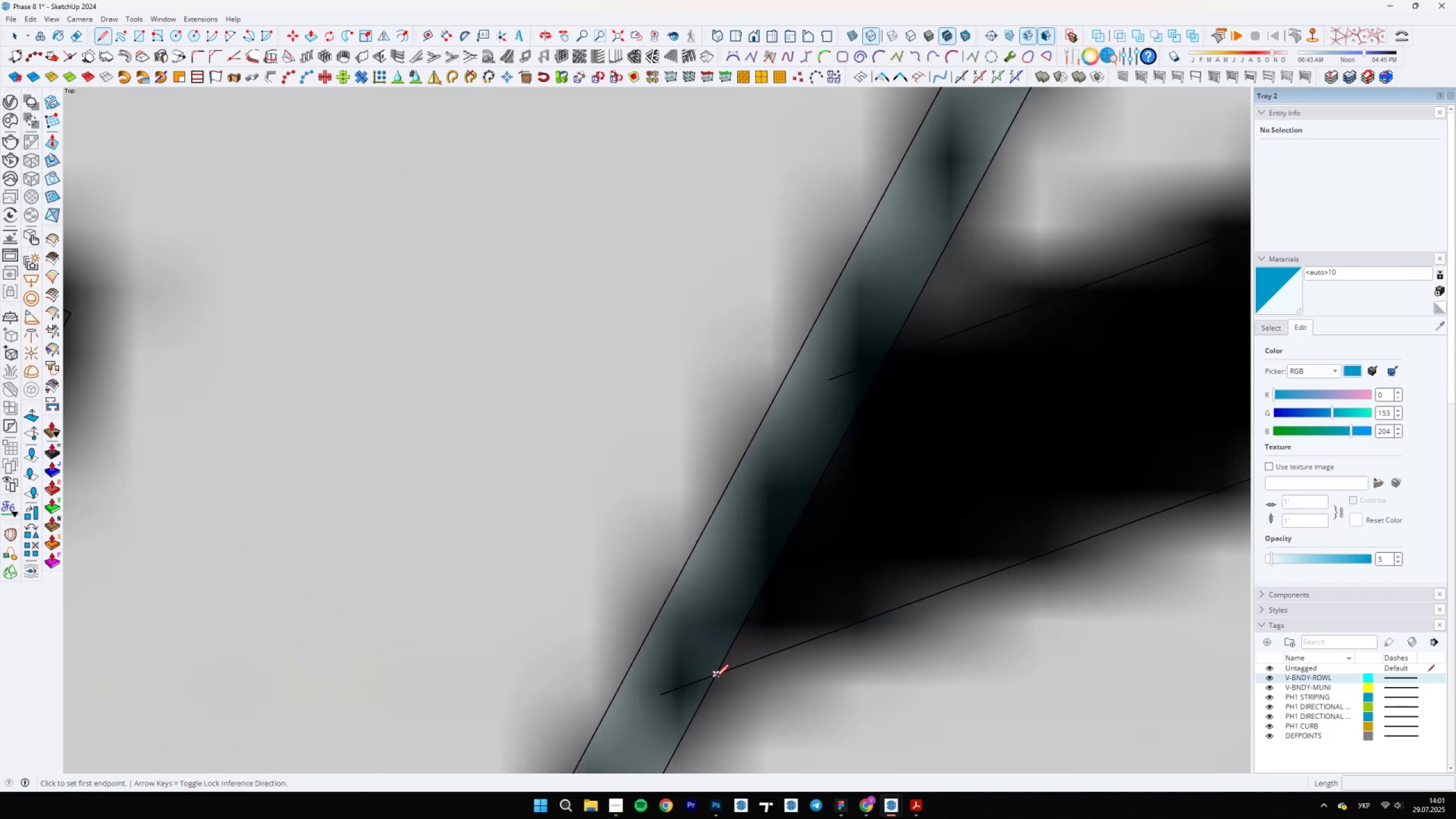 
left_click([717, 678])
 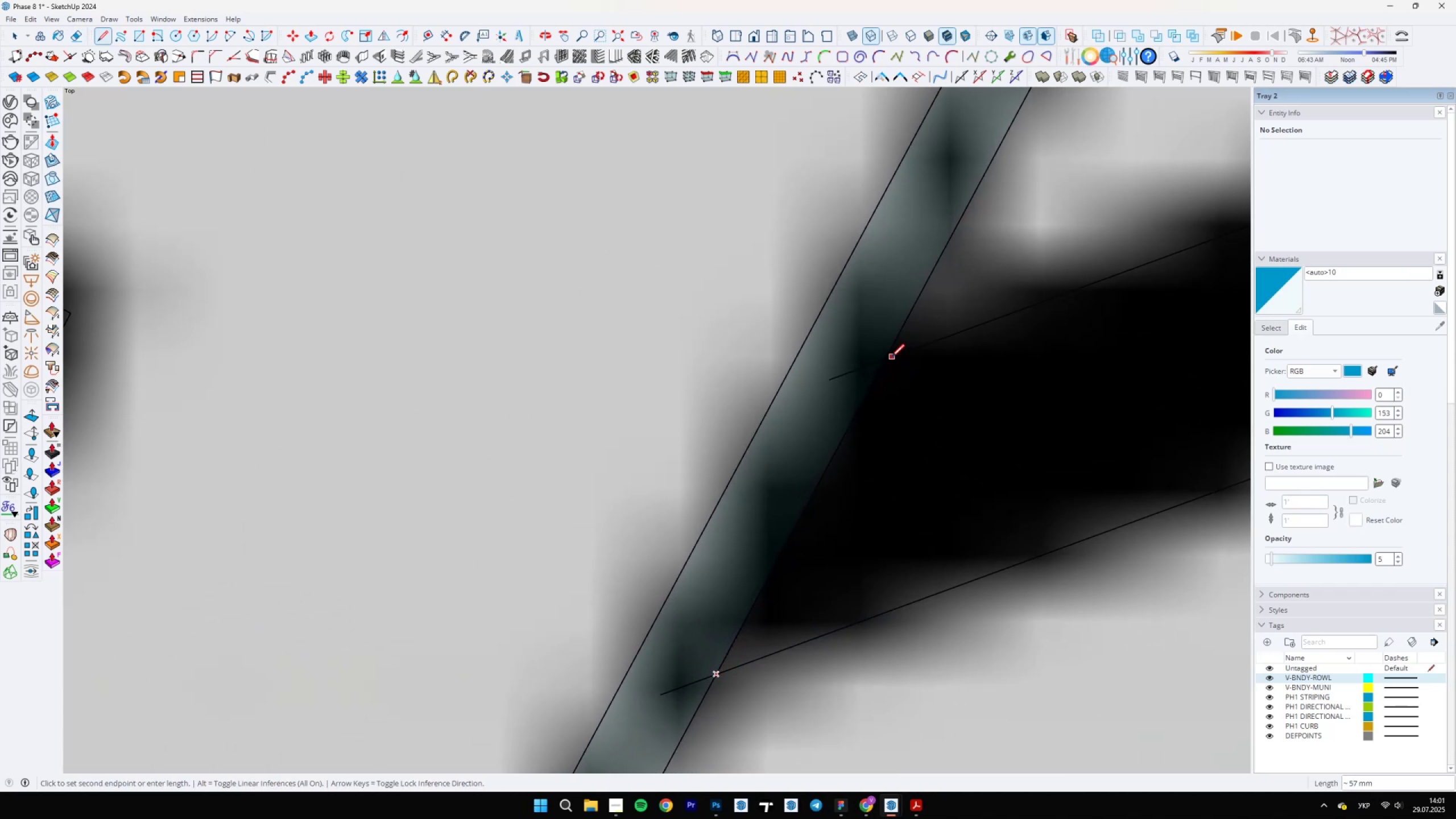 
left_click([887, 357])
 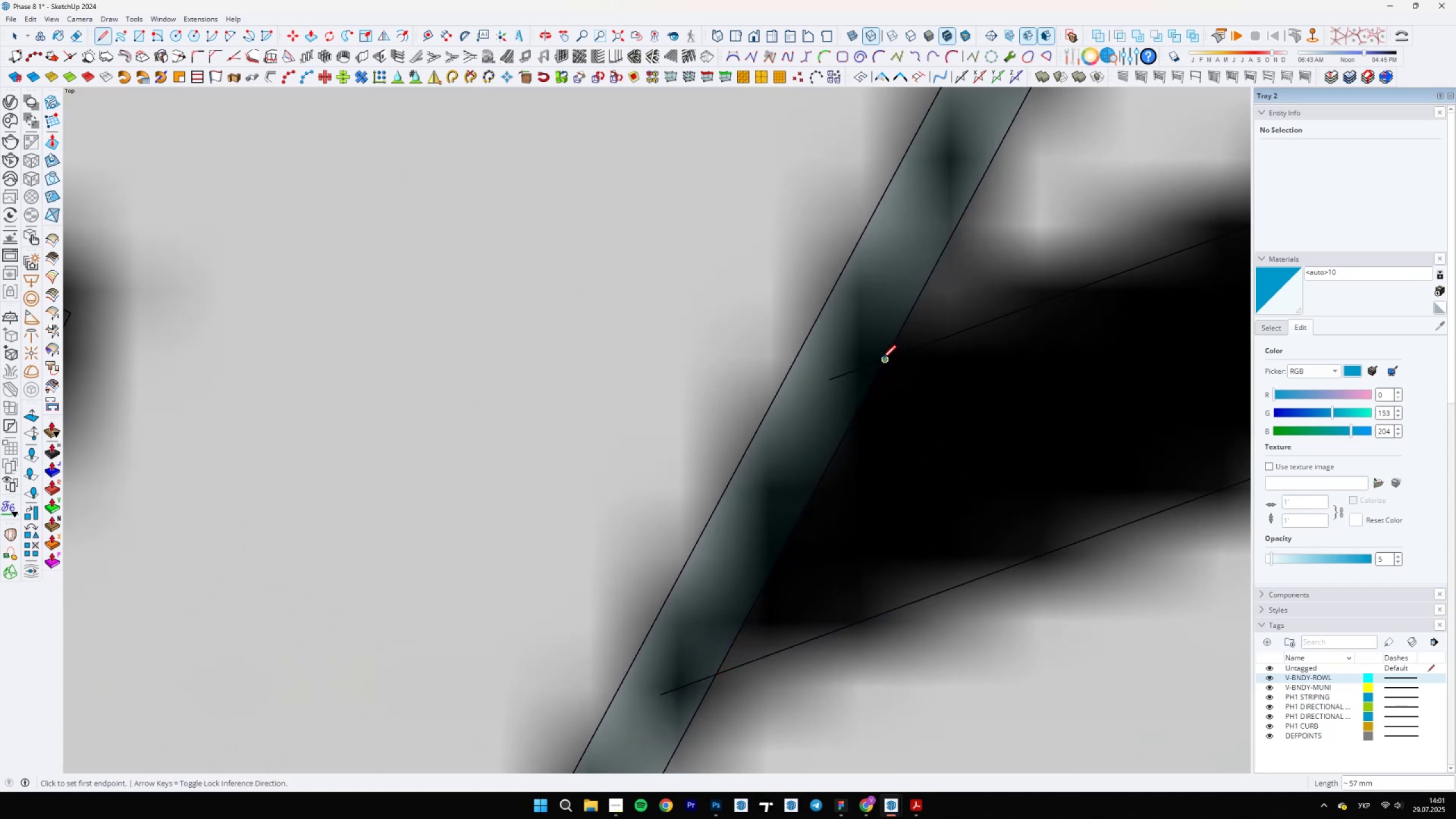 
scroll: coordinate [958, 456], scroll_direction: down, amount: 3.0
 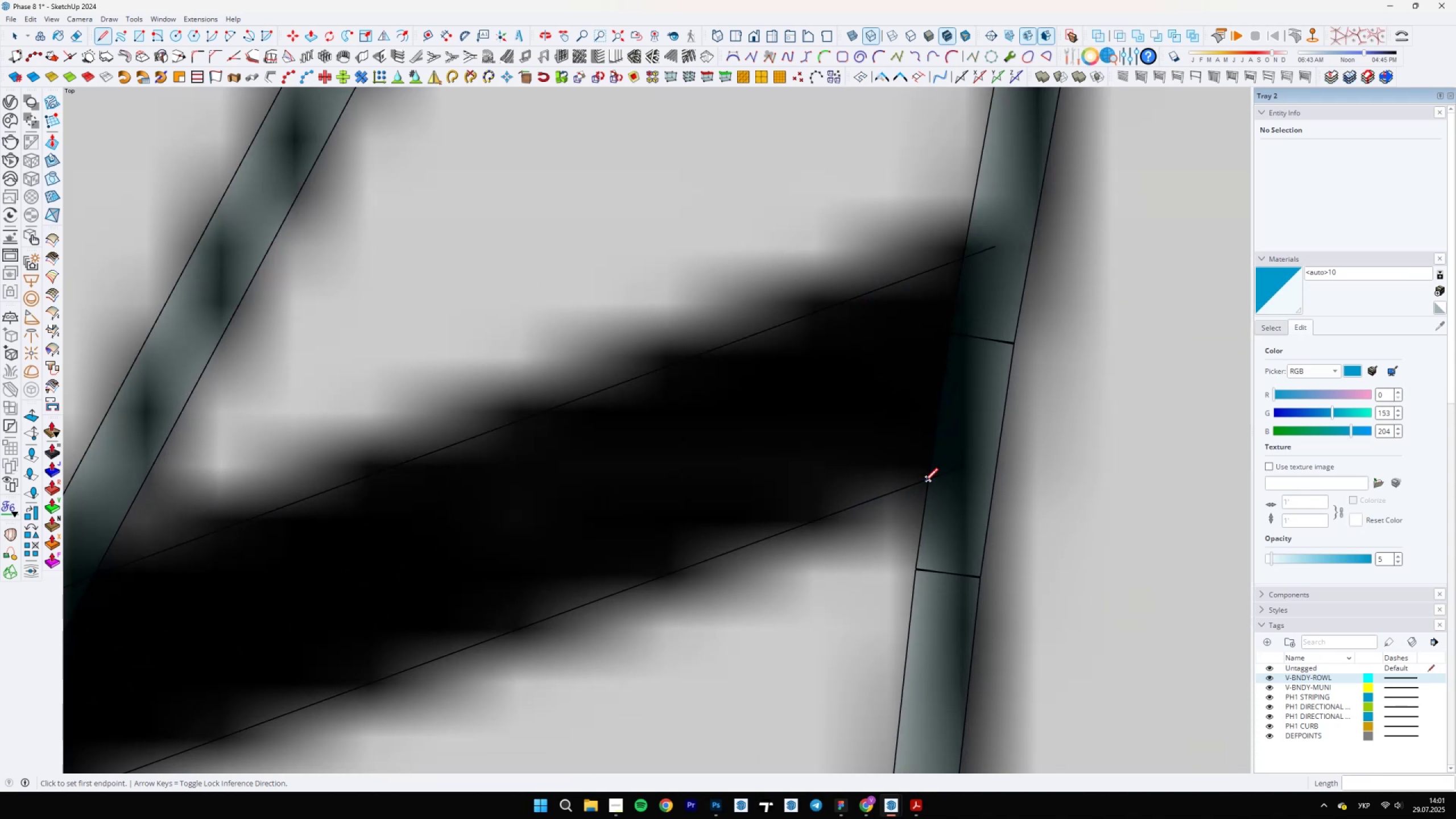 
key(Escape)
 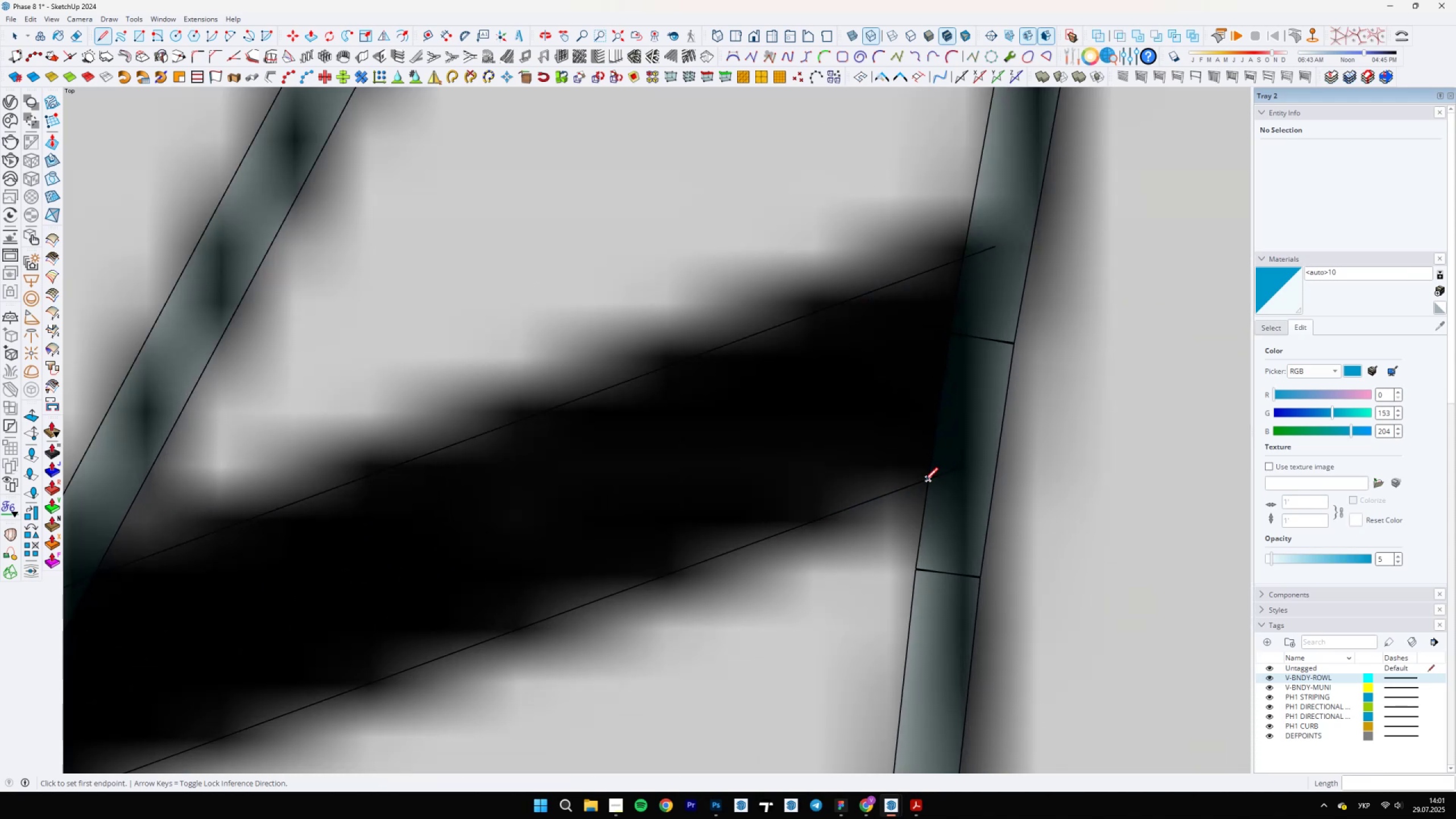 
left_click([926, 481])
 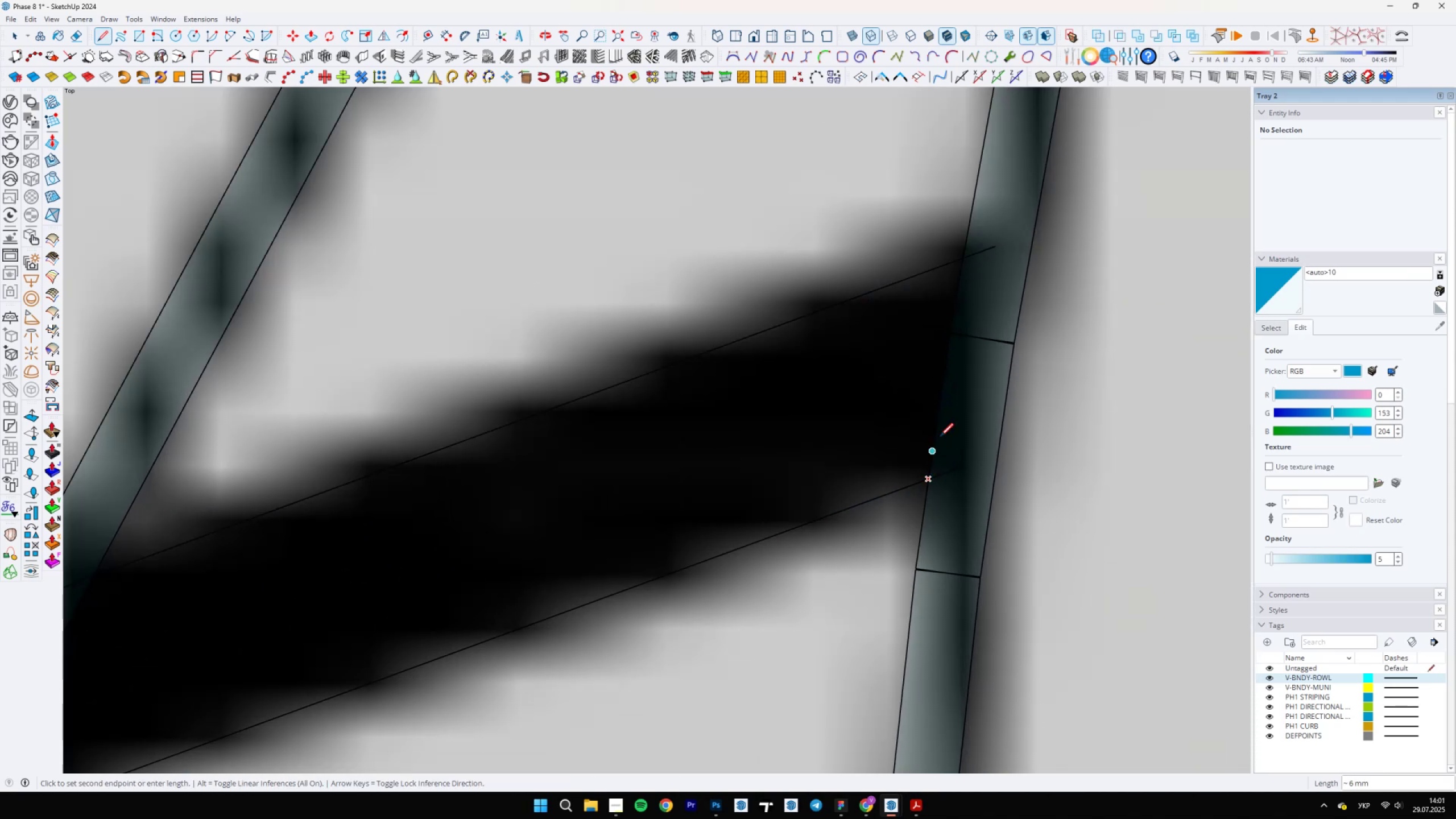 
scroll: coordinate [985, 289], scroll_direction: up, amount: 3.0
 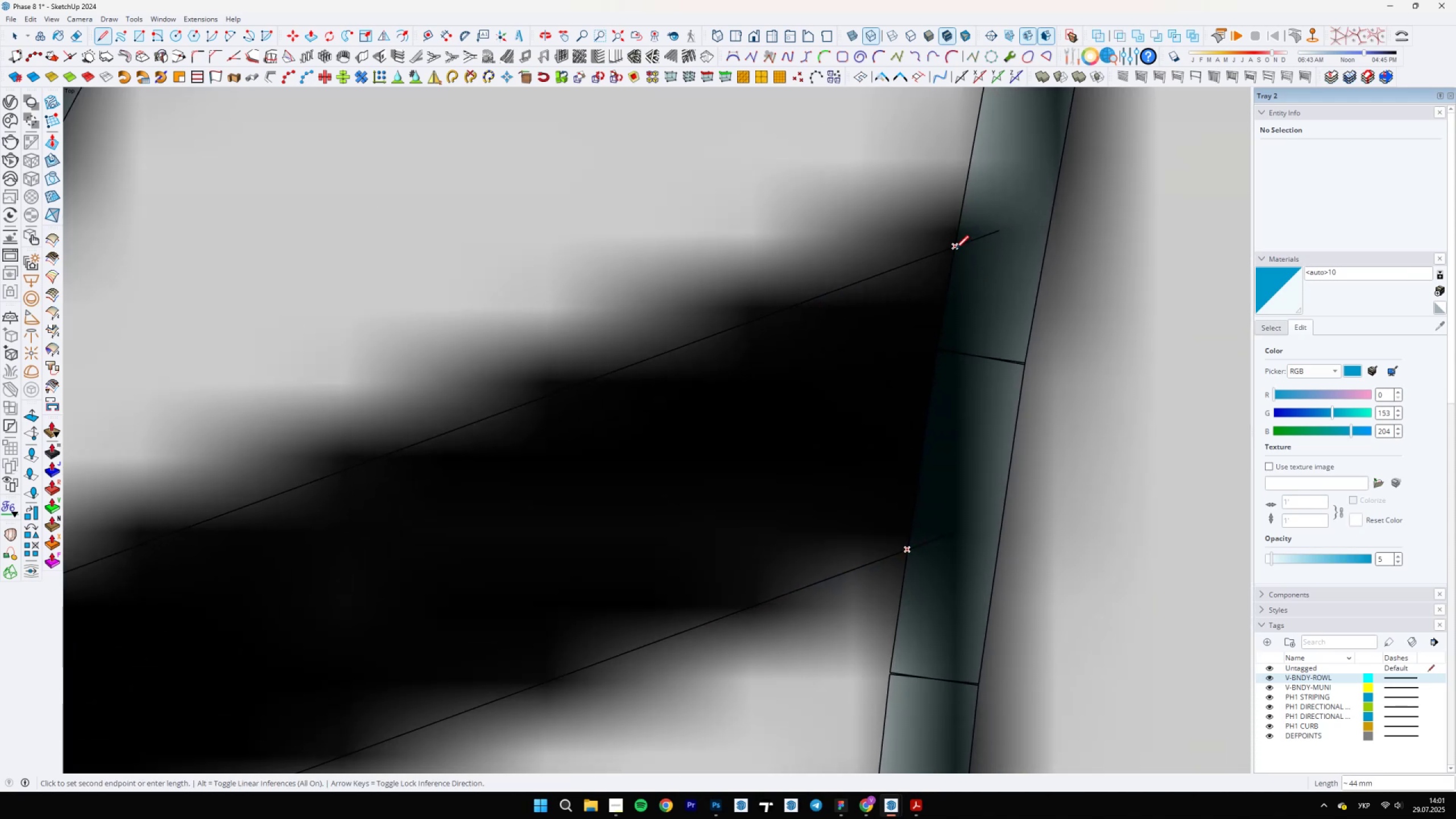 
left_click([956, 248])
 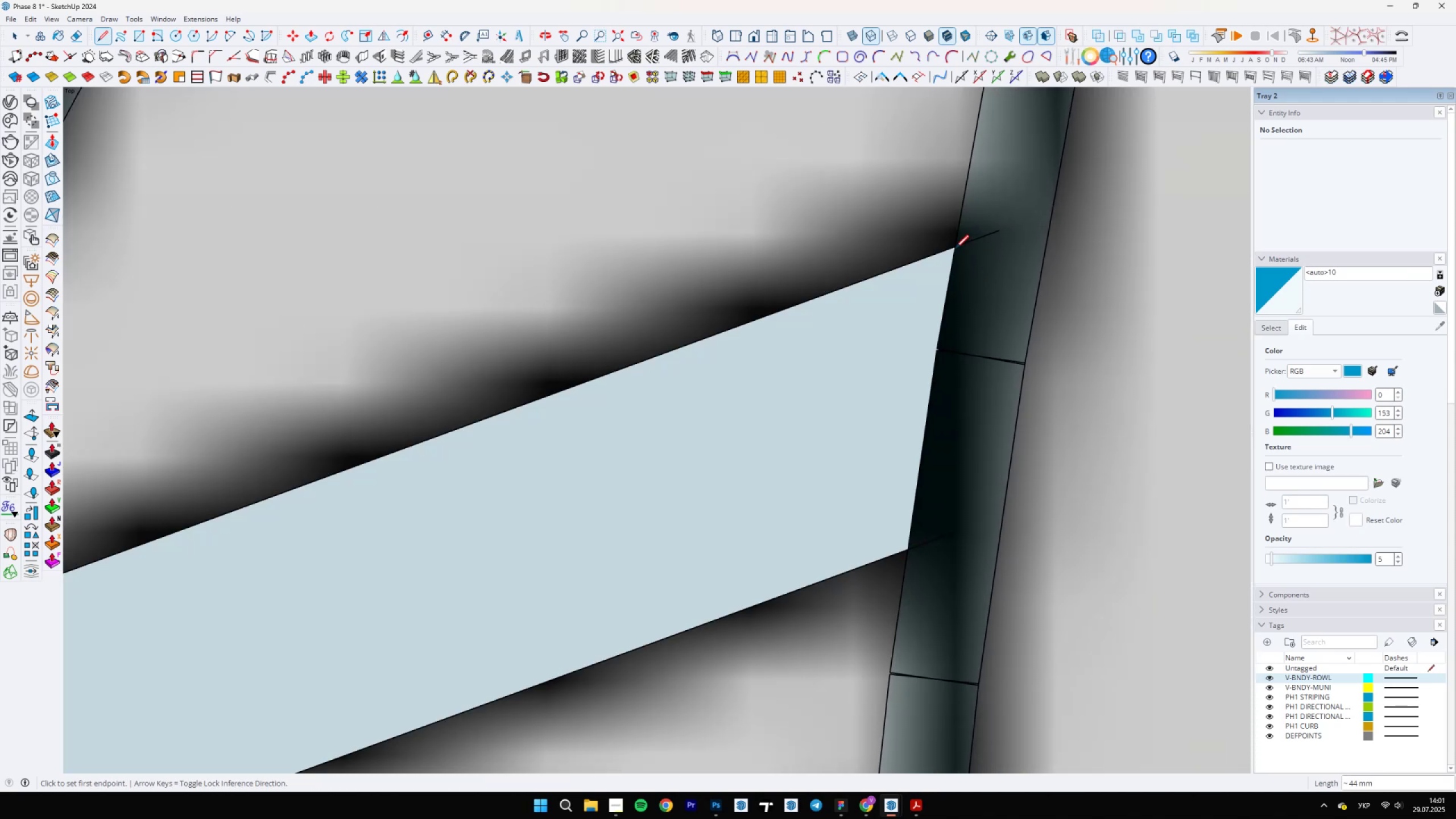 
key(E)
 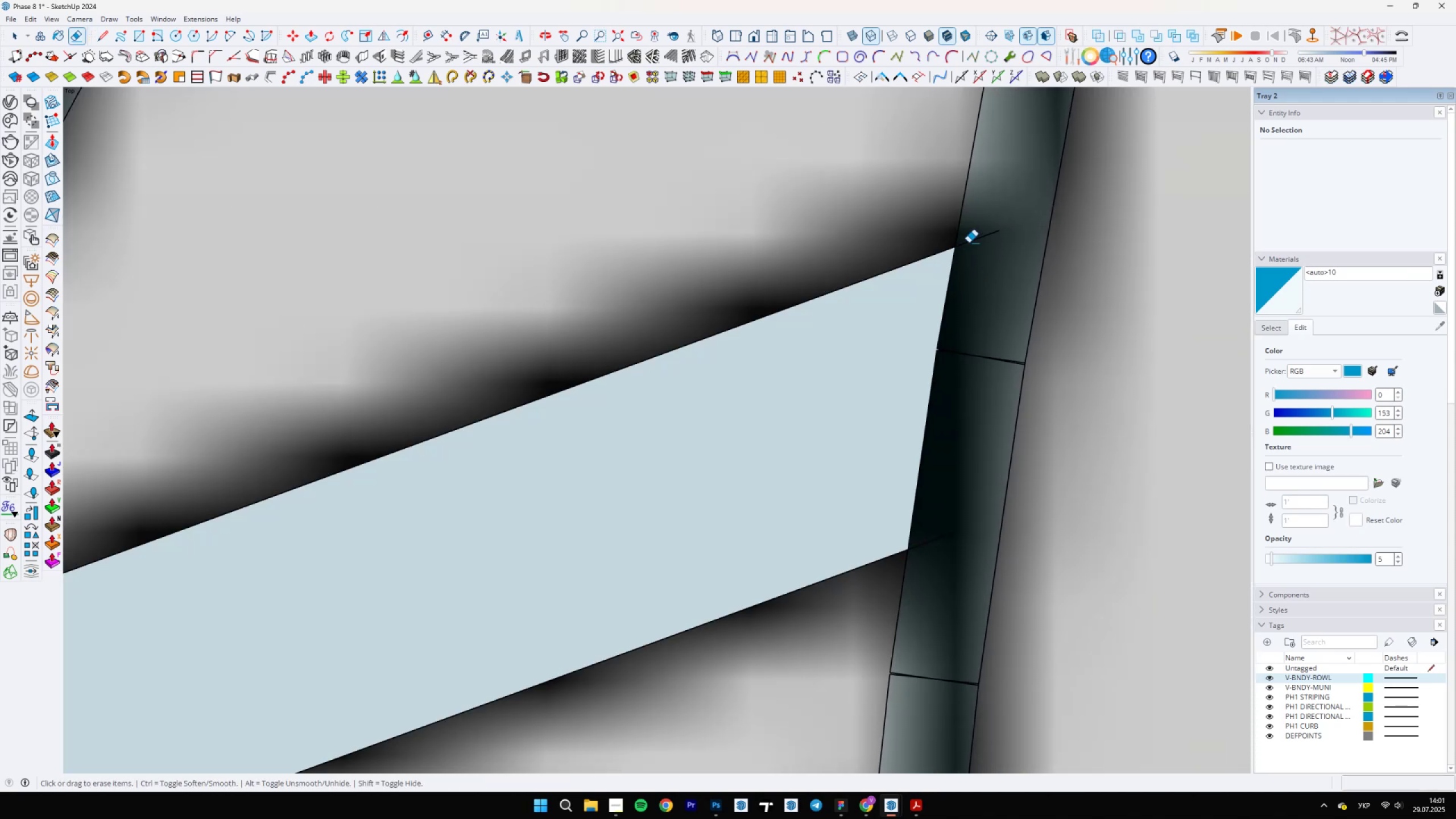 
left_click([971, 239])
 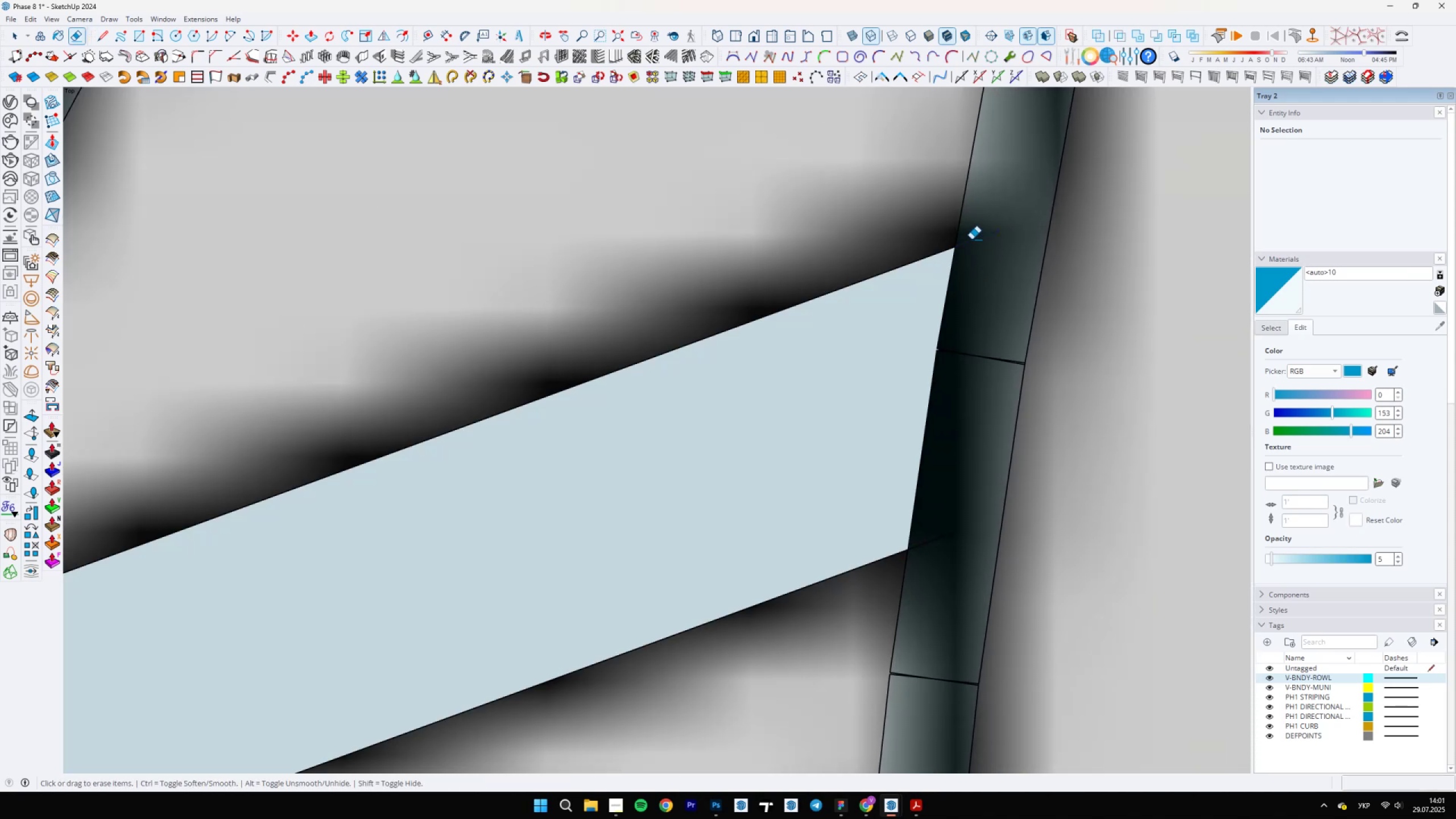 
scroll: coordinate [834, 400], scroll_direction: down, amount: 10.0
 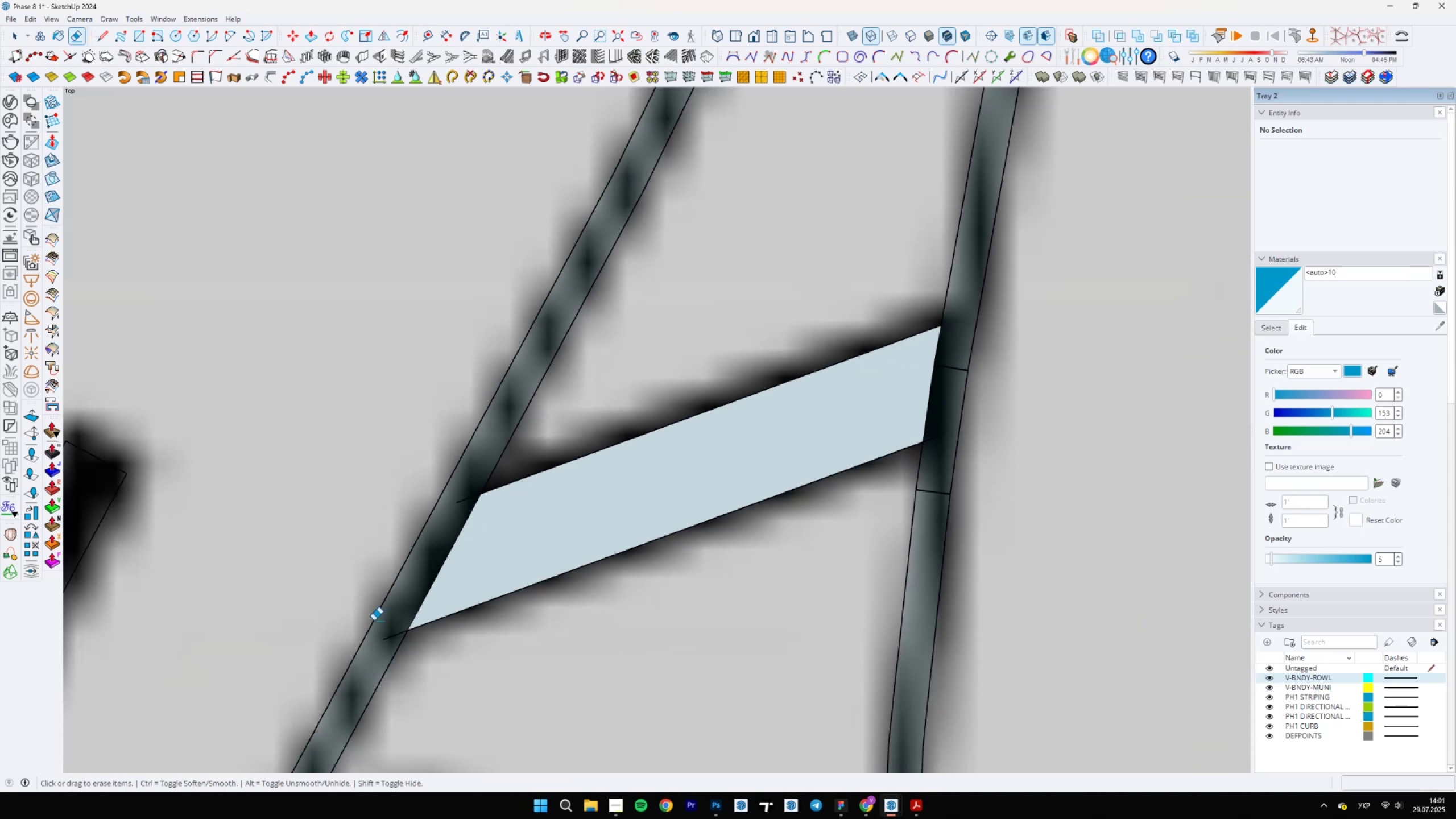 
left_click_drag(start_coordinate=[392, 634], to_coordinate=[384, 642])
 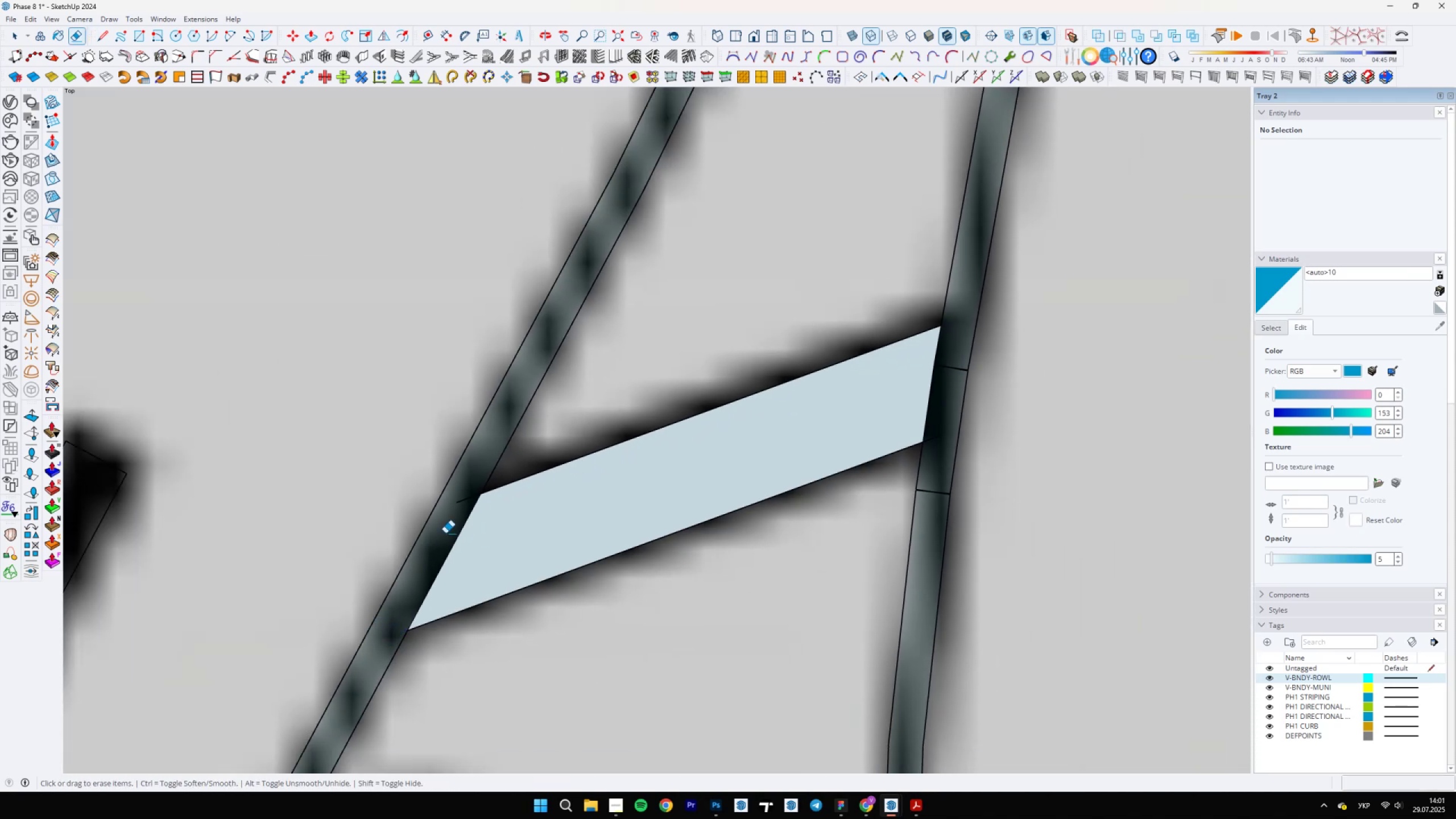 
left_click_drag(start_coordinate=[468, 487], to_coordinate=[474, 550])
 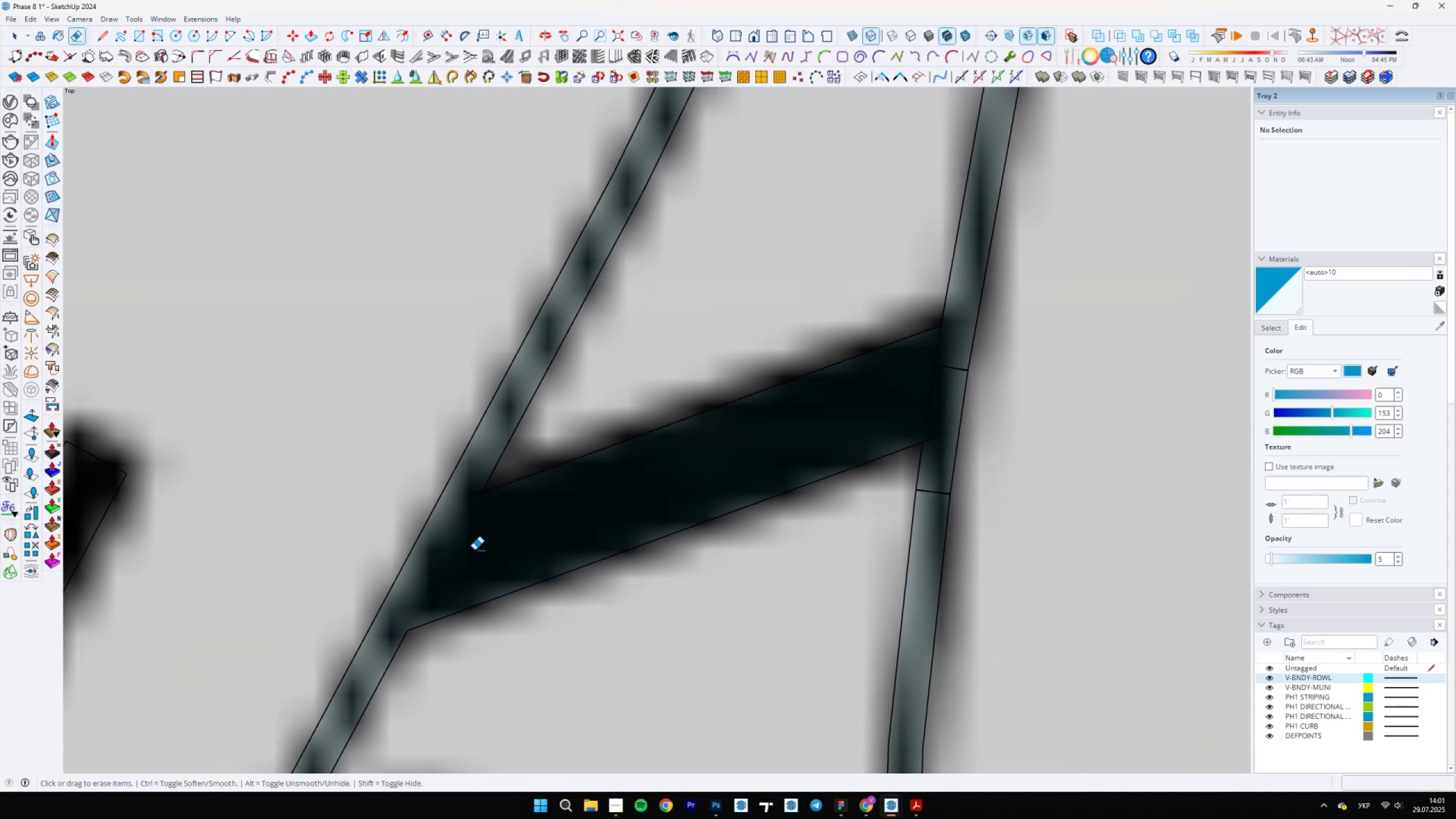 
scroll: coordinate [726, 522], scroll_direction: up, amount: 13.0
 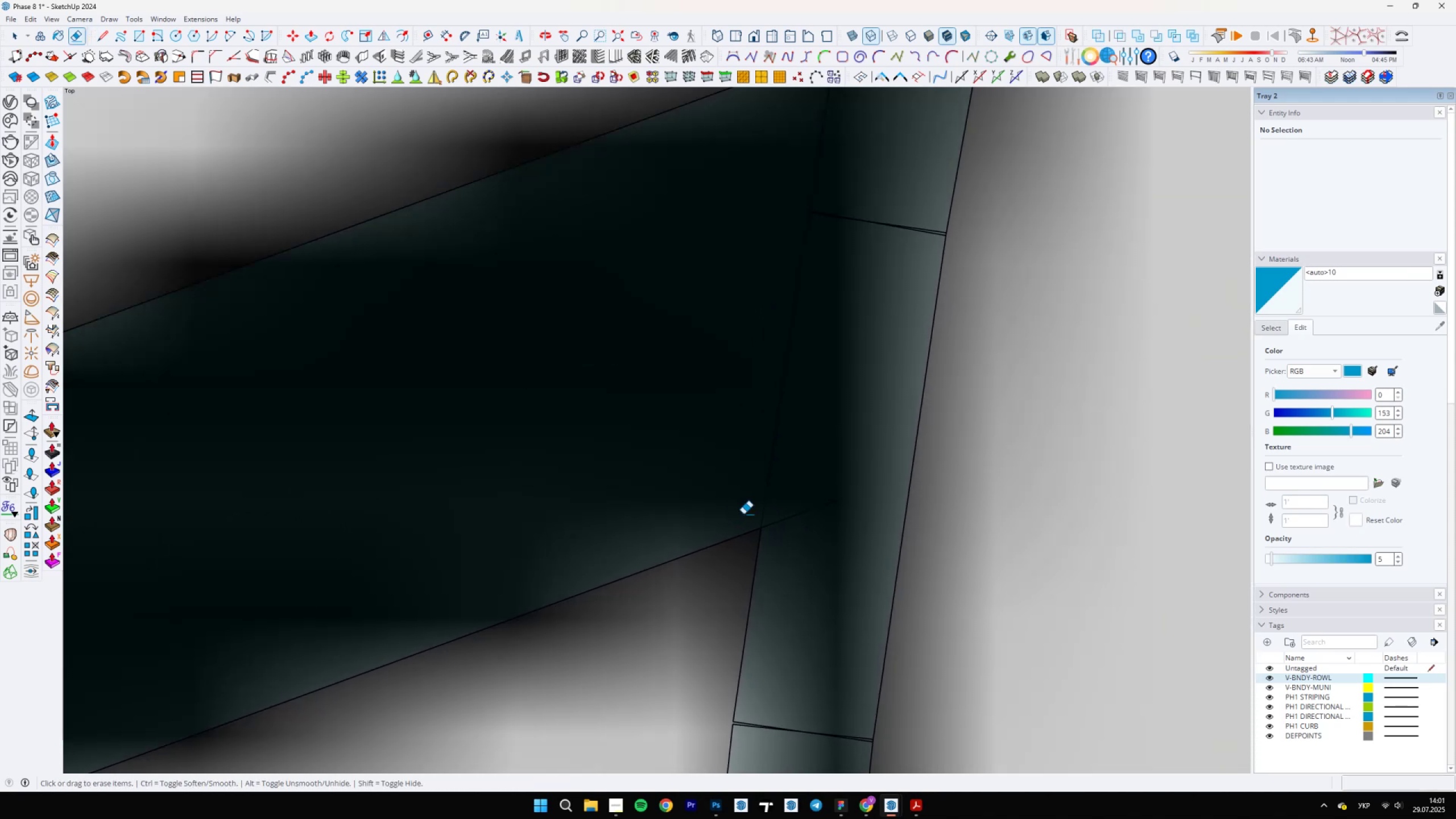 
left_click_drag(start_coordinate=[821, 505], to_coordinate=[816, 531])
 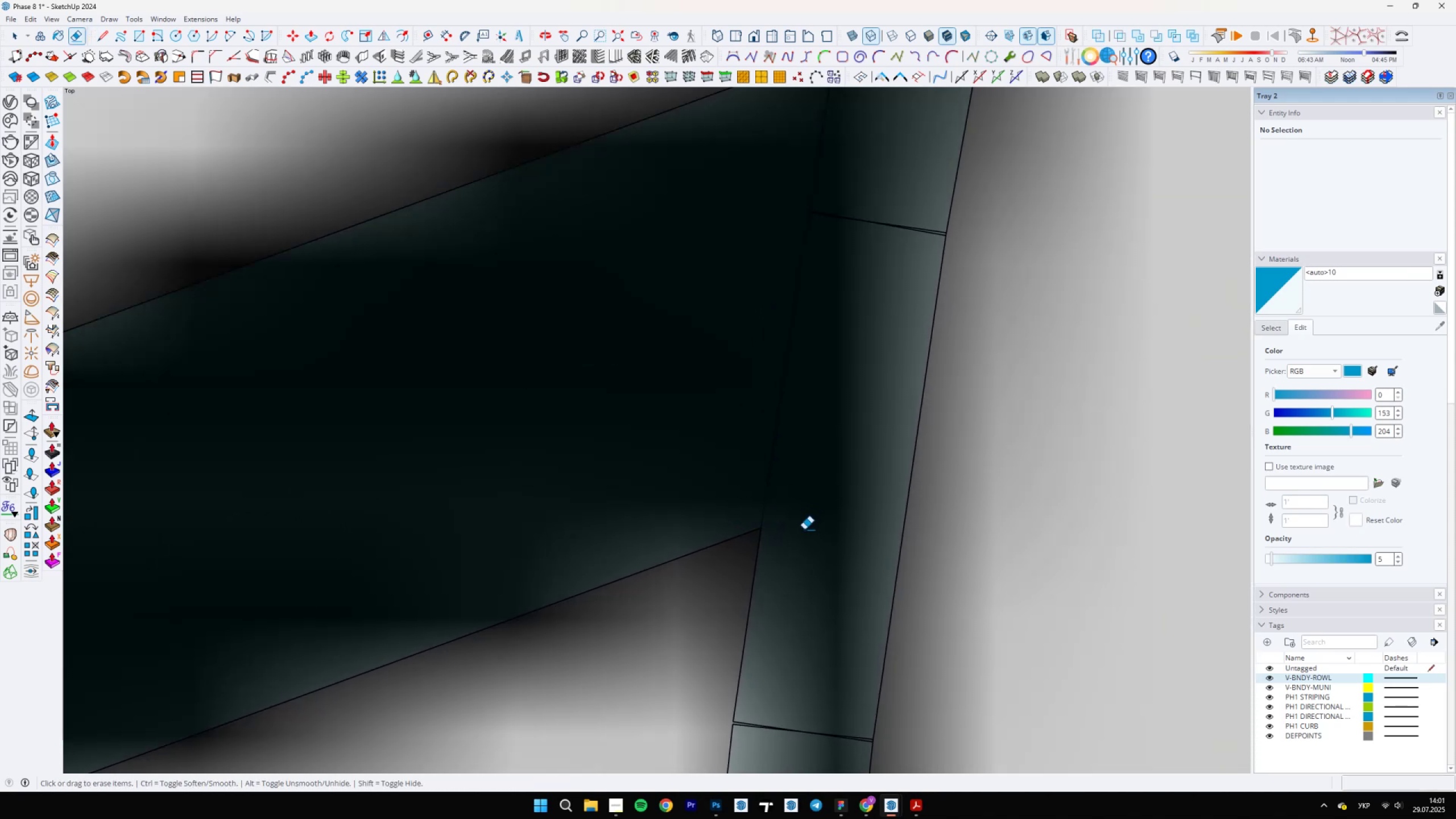 
scroll: coordinate [746, 542], scroll_direction: down, amount: 5.0
 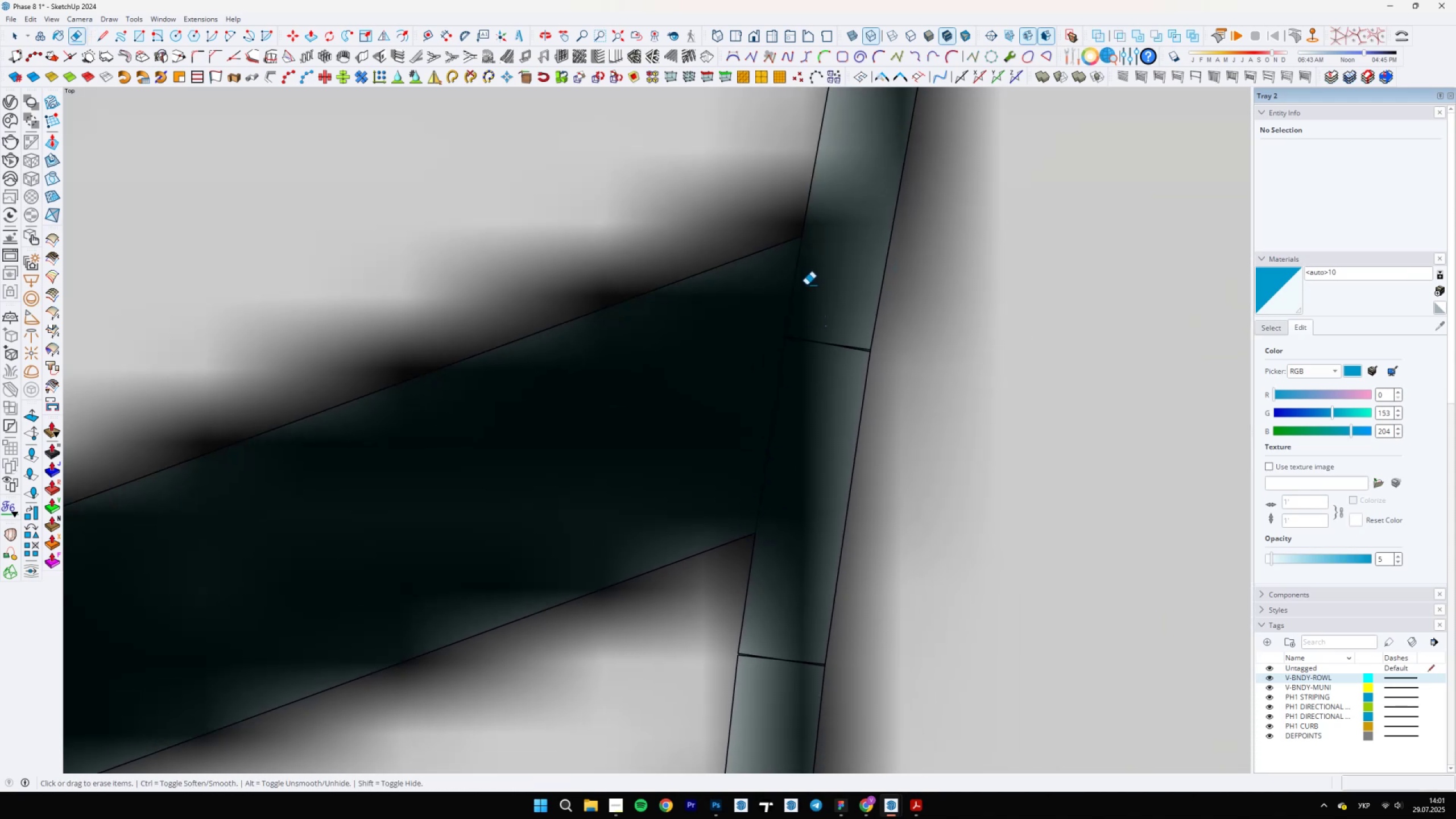 
key(L)
 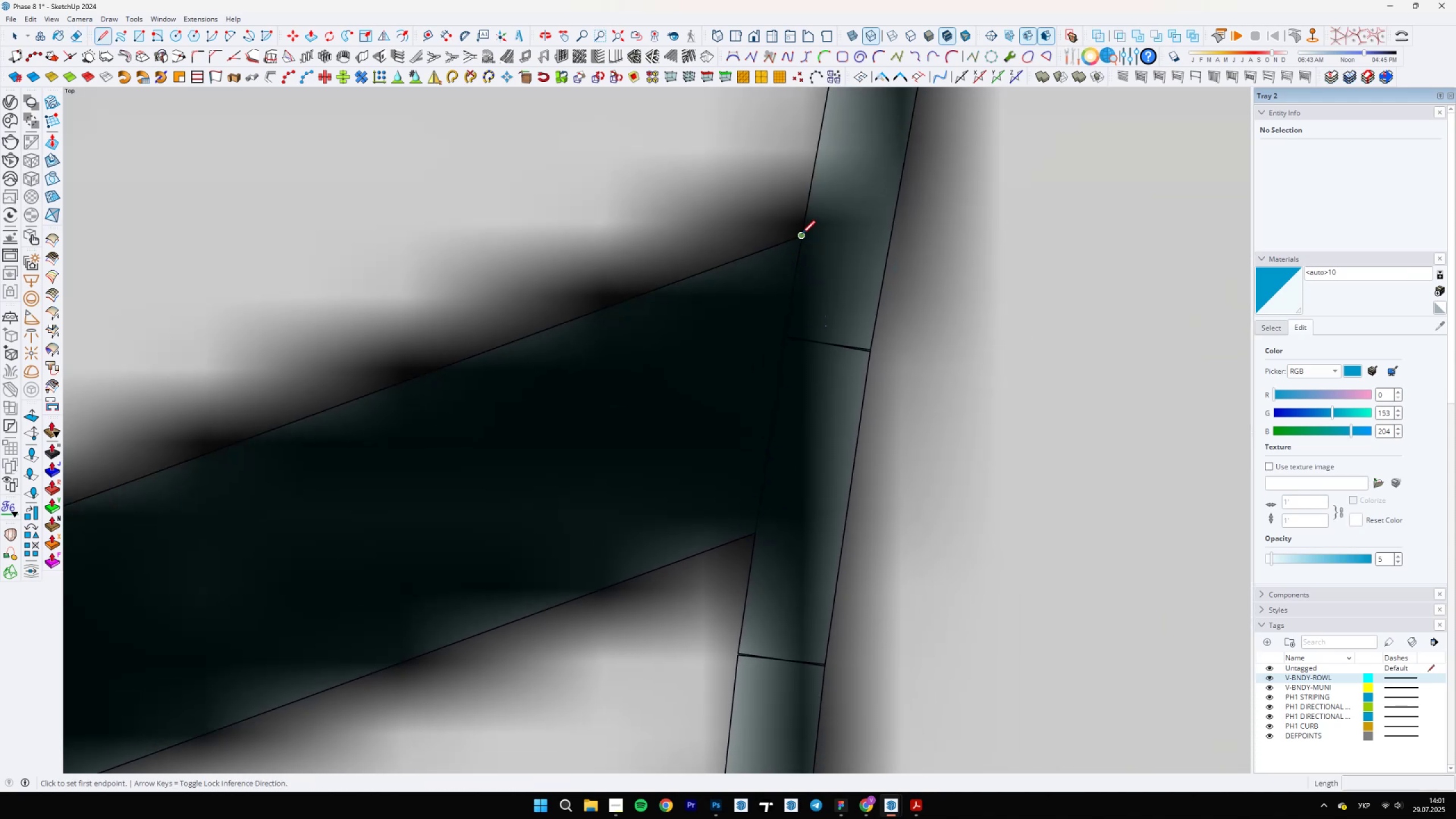 
left_click([805, 233])
 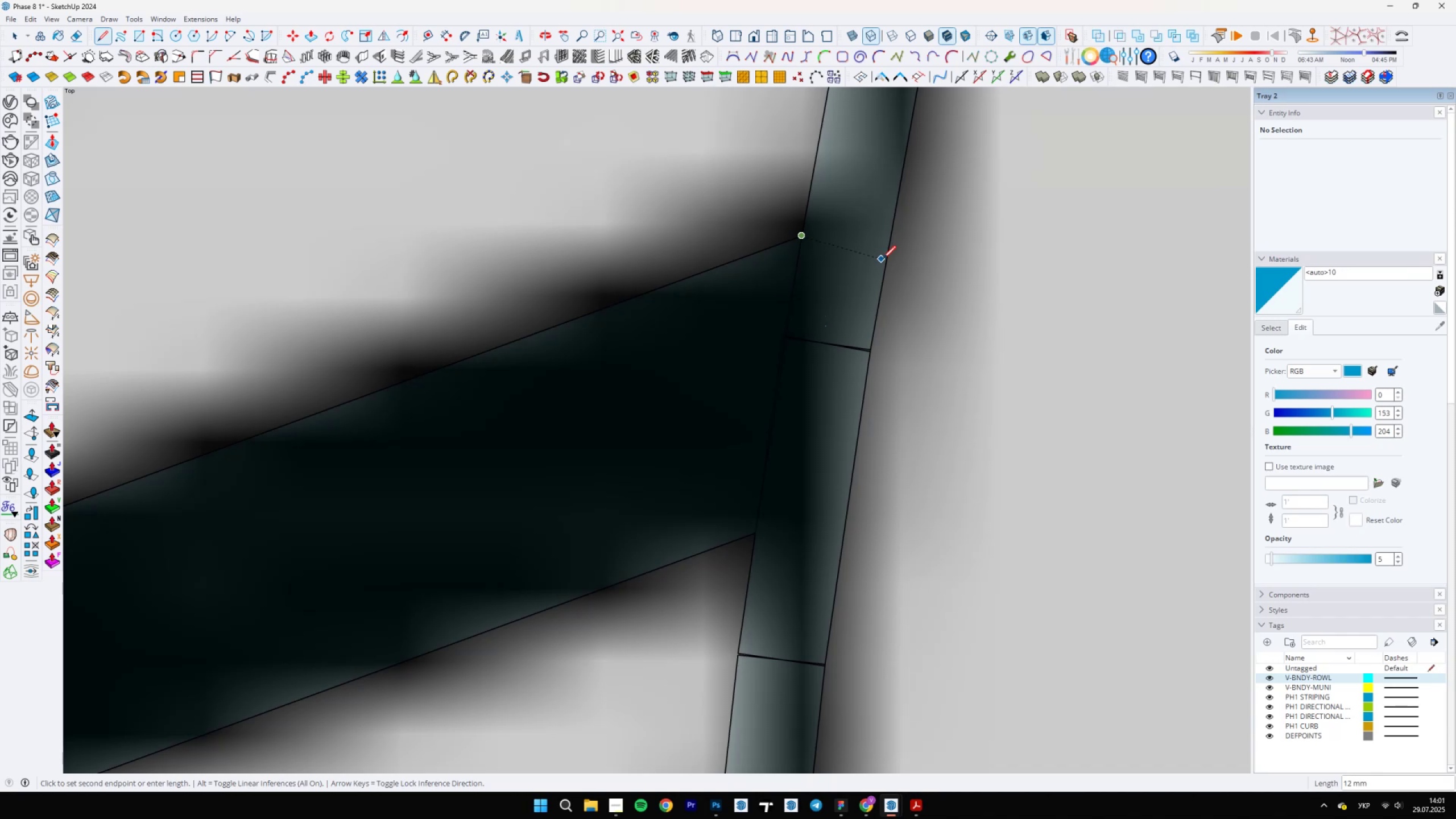 
left_click([887, 258])
 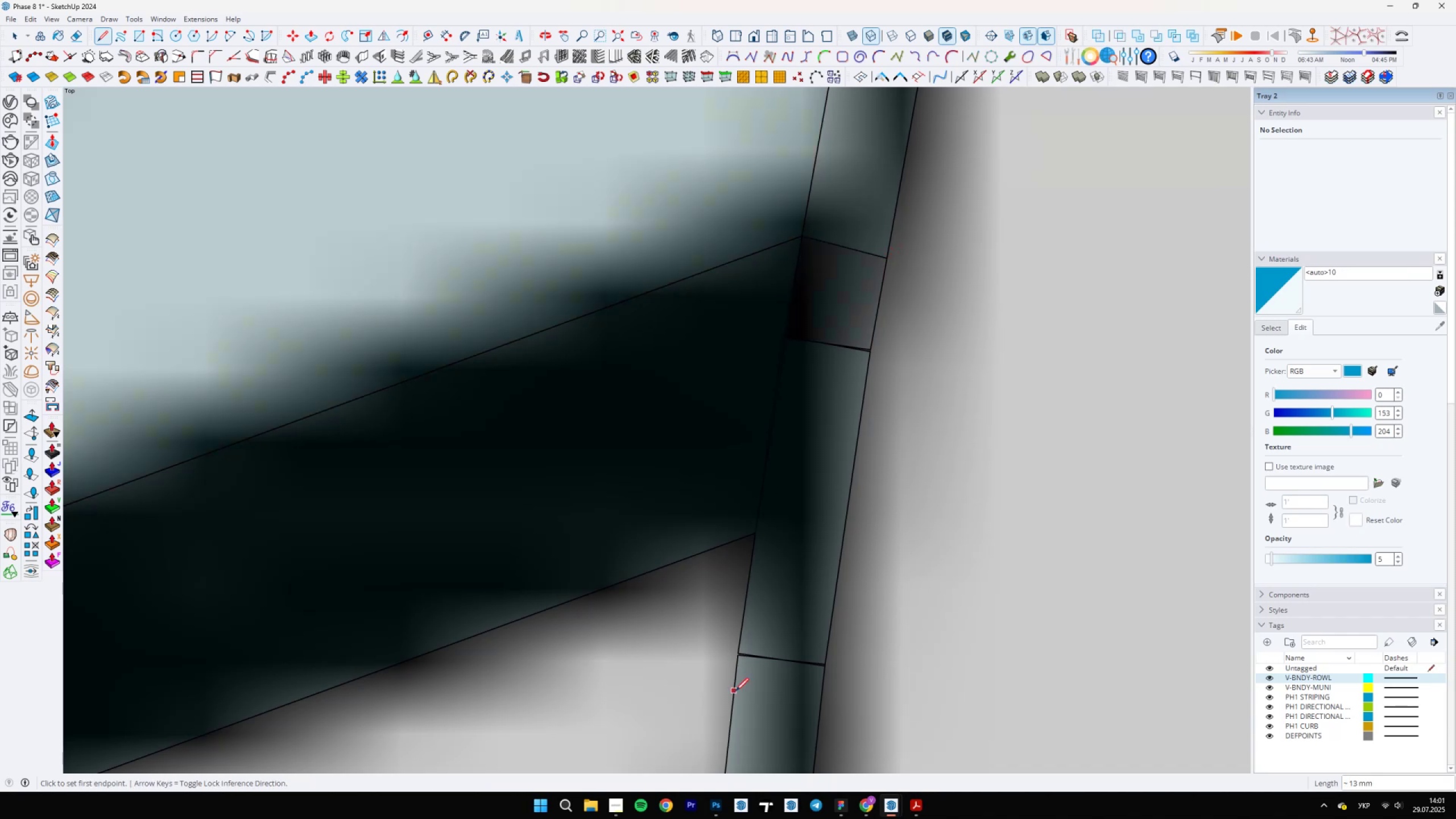 
scroll: coordinate [733, 454], scroll_direction: down, amount: 11.0
 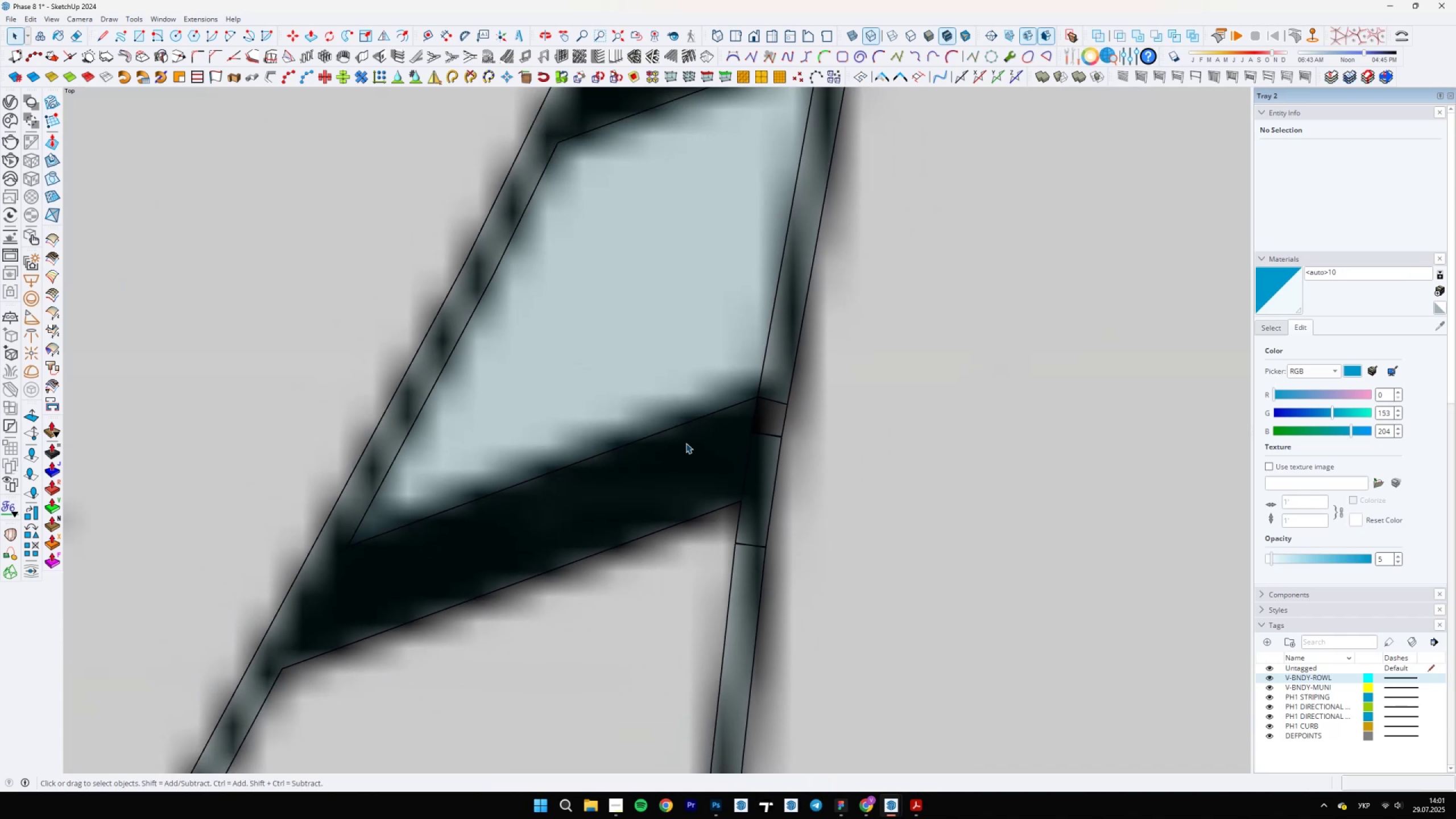 
key(Space)
 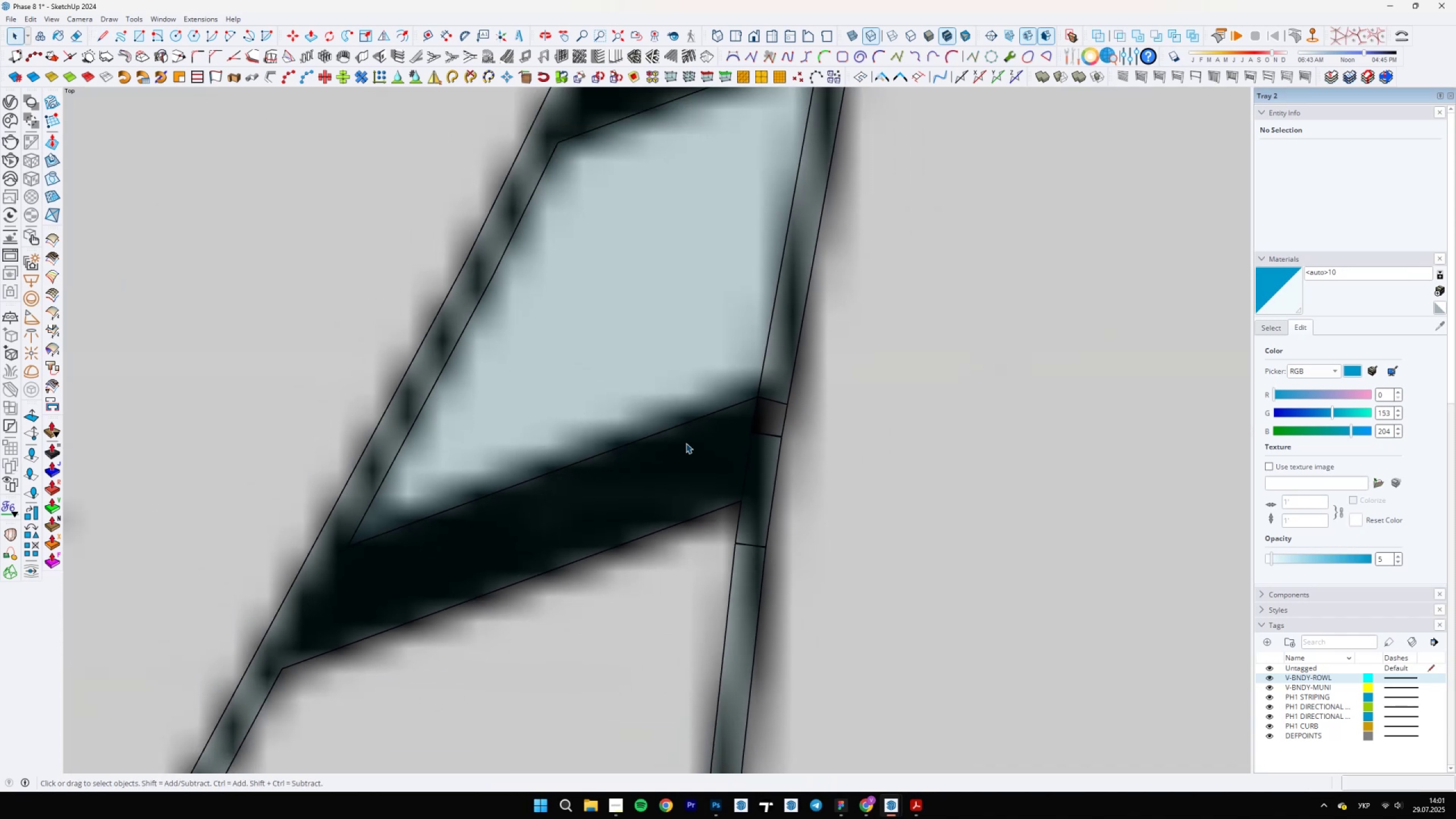 
left_click([671, 392])
 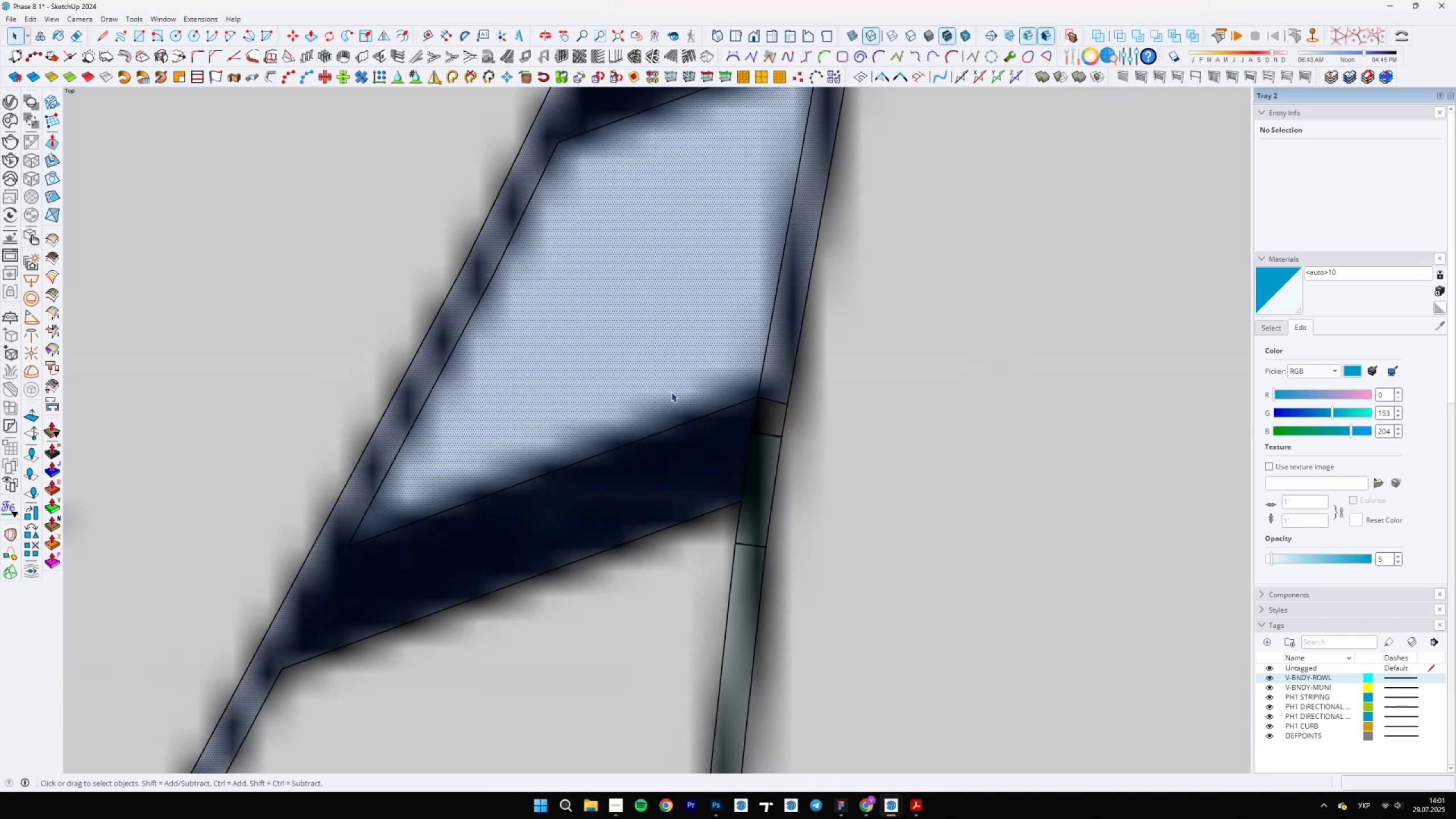 
scroll: coordinate [671, 390], scroll_direction: down, amount: 5.0
 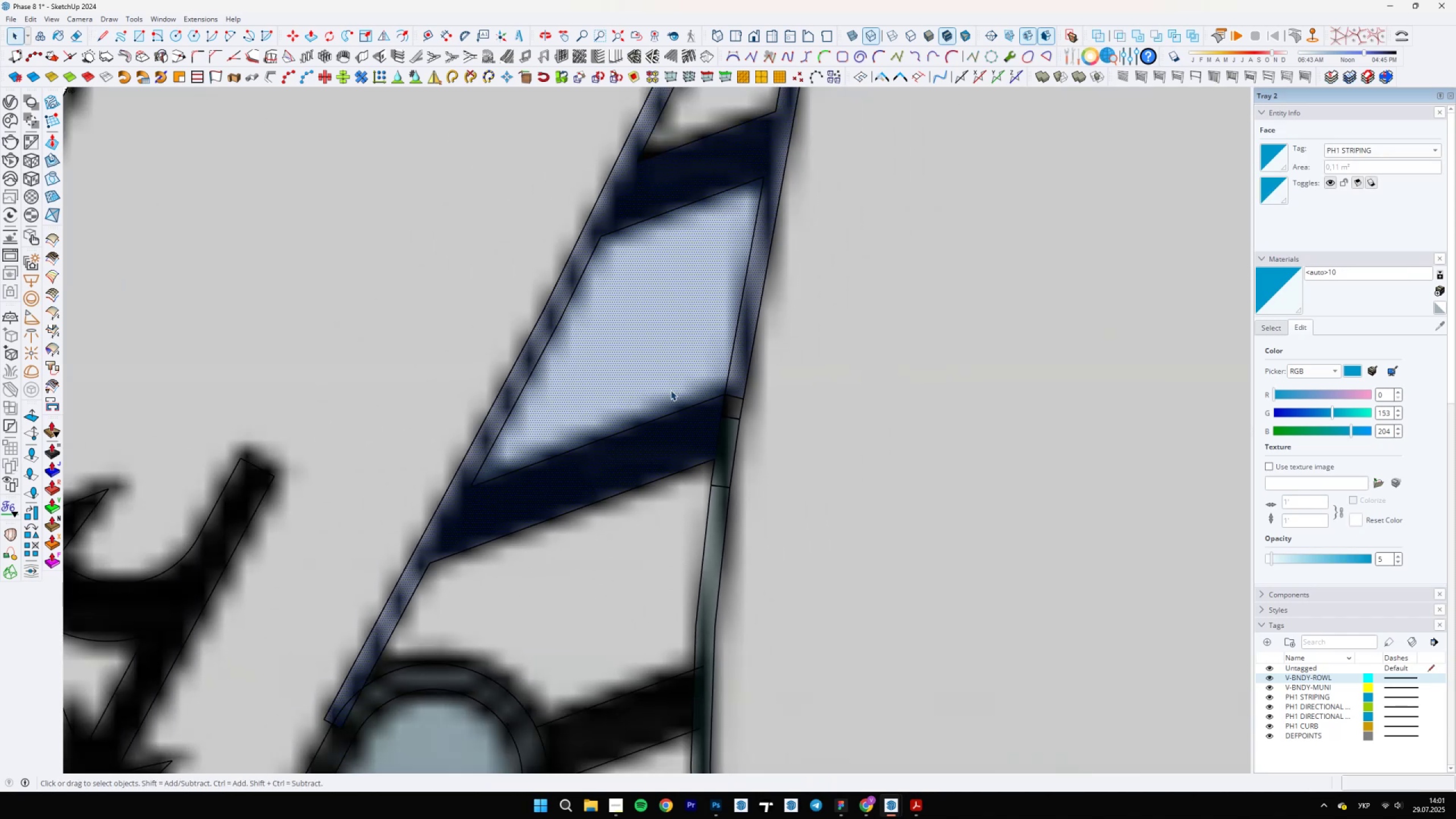 
key(Delete)
 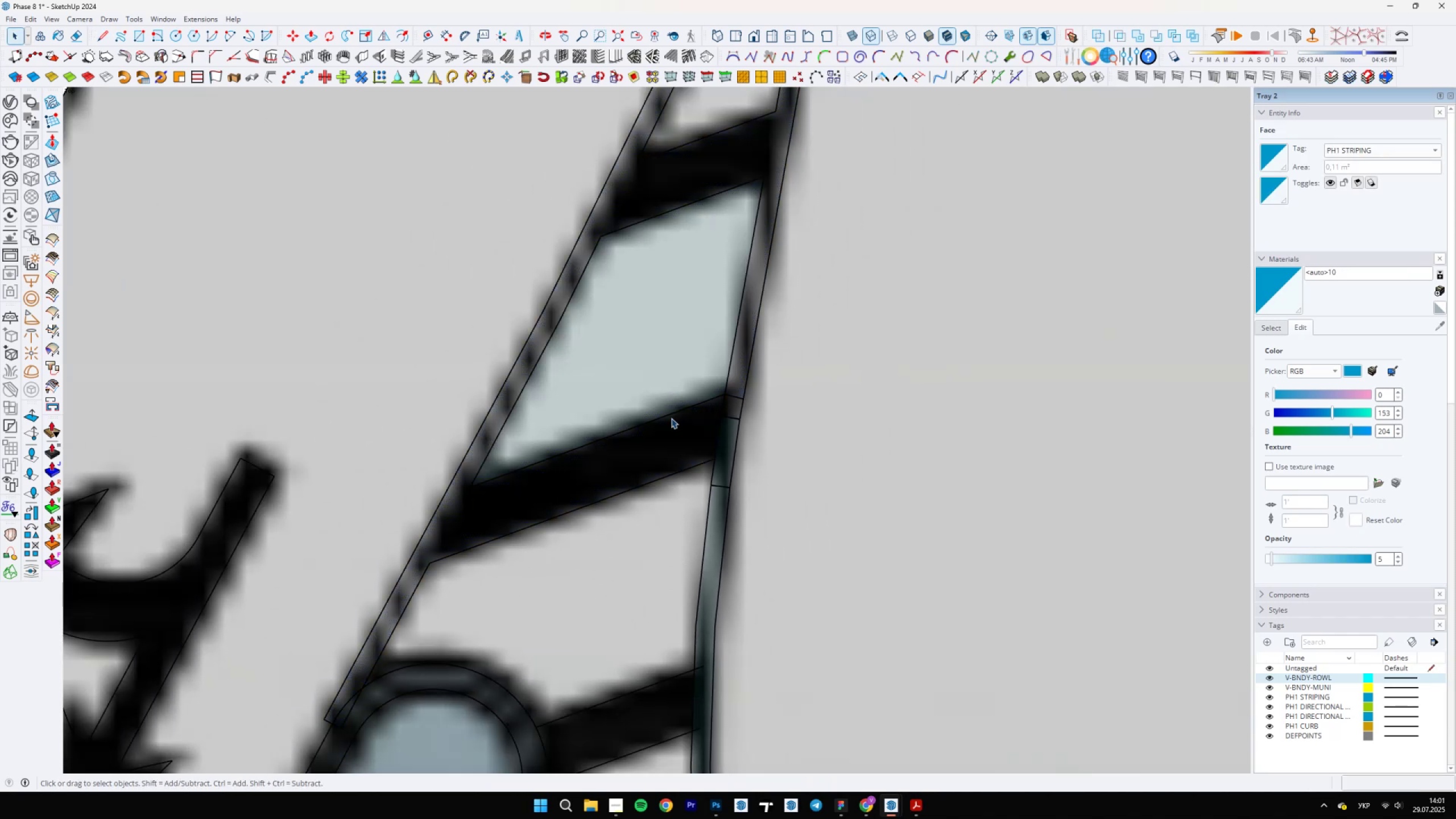 
left_click([671, 447])
 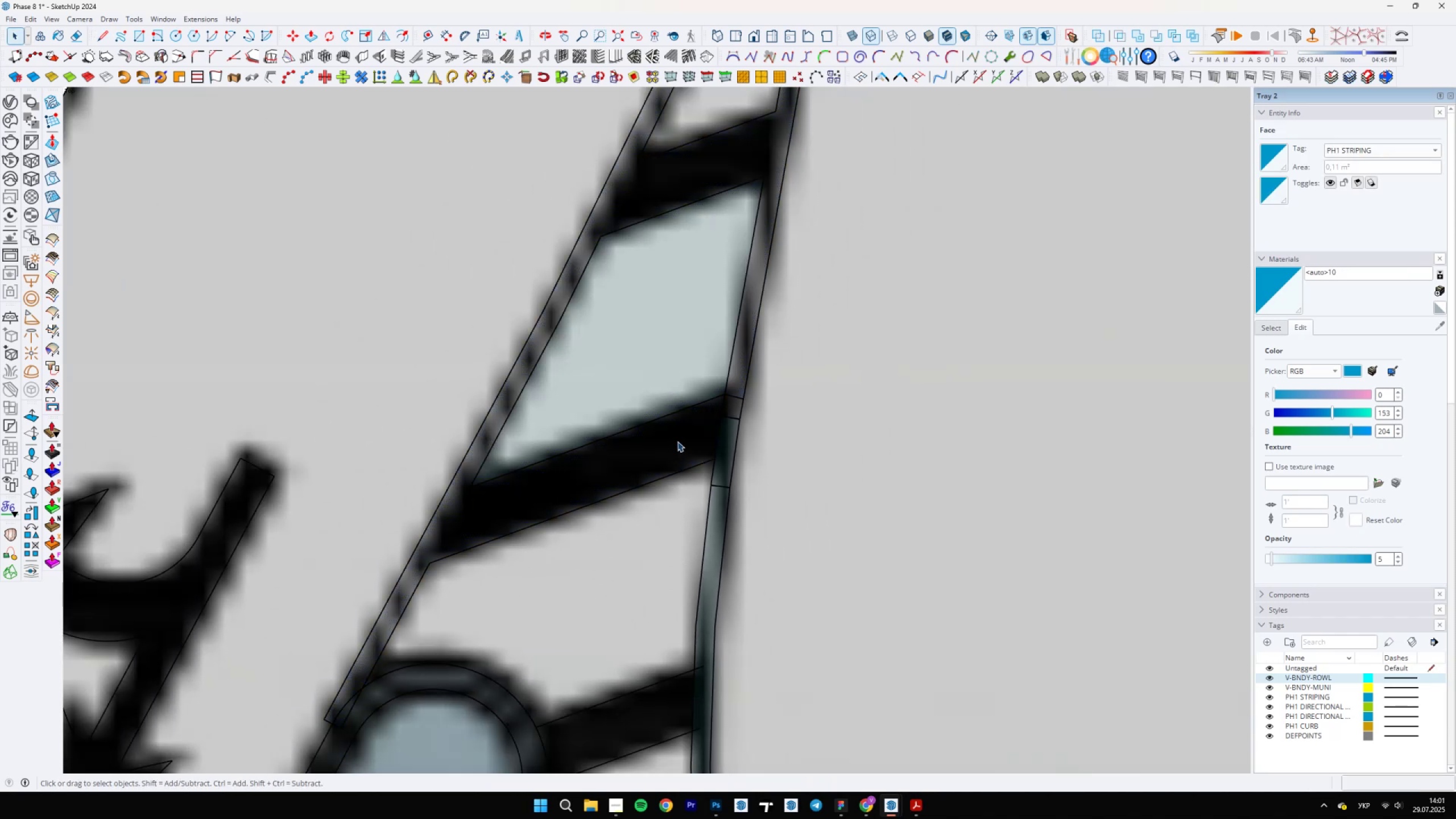 
scroll: coordinate [714, 512], scroll_direction: up, amount: 10.0
 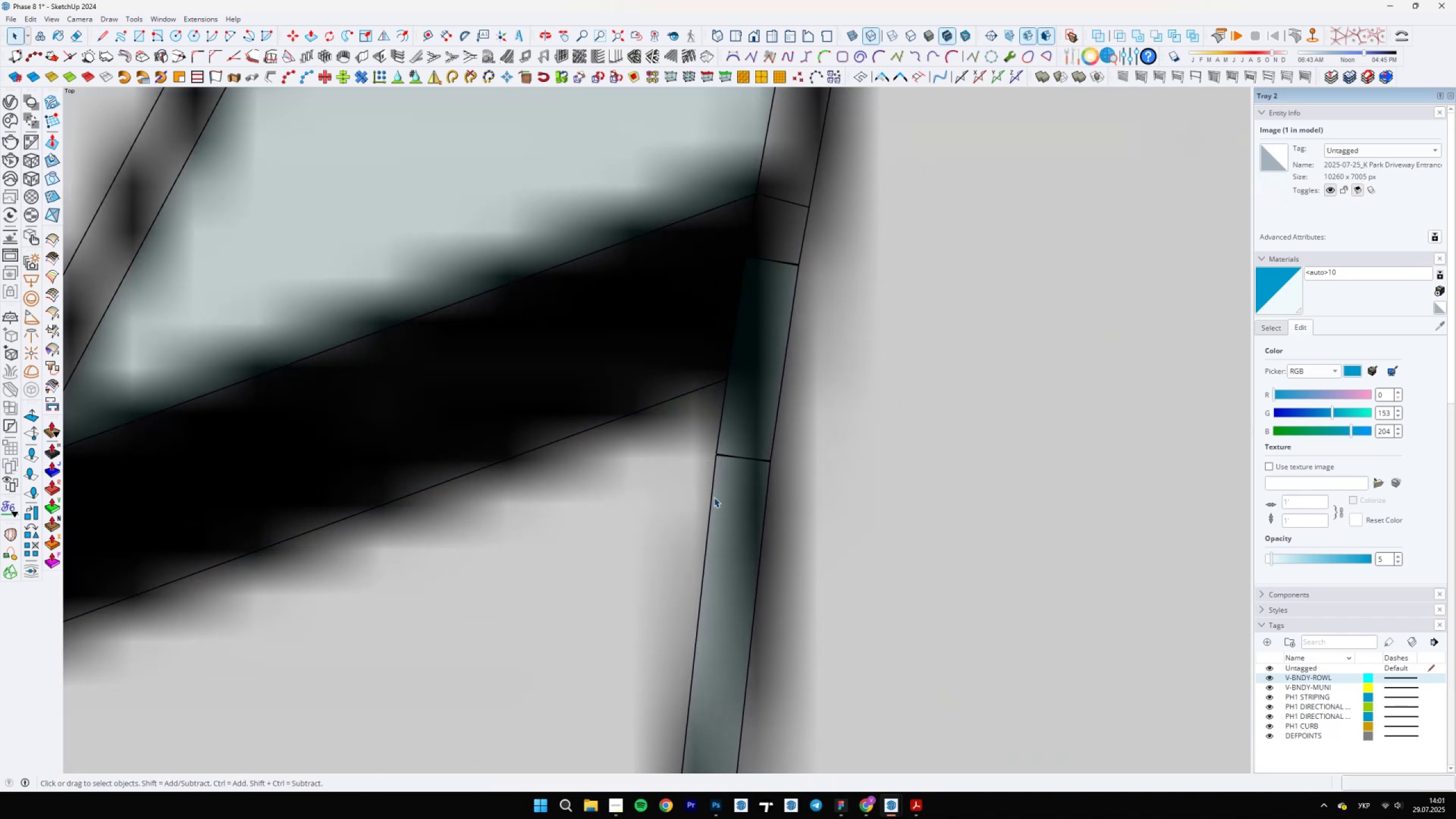 
key(L)
 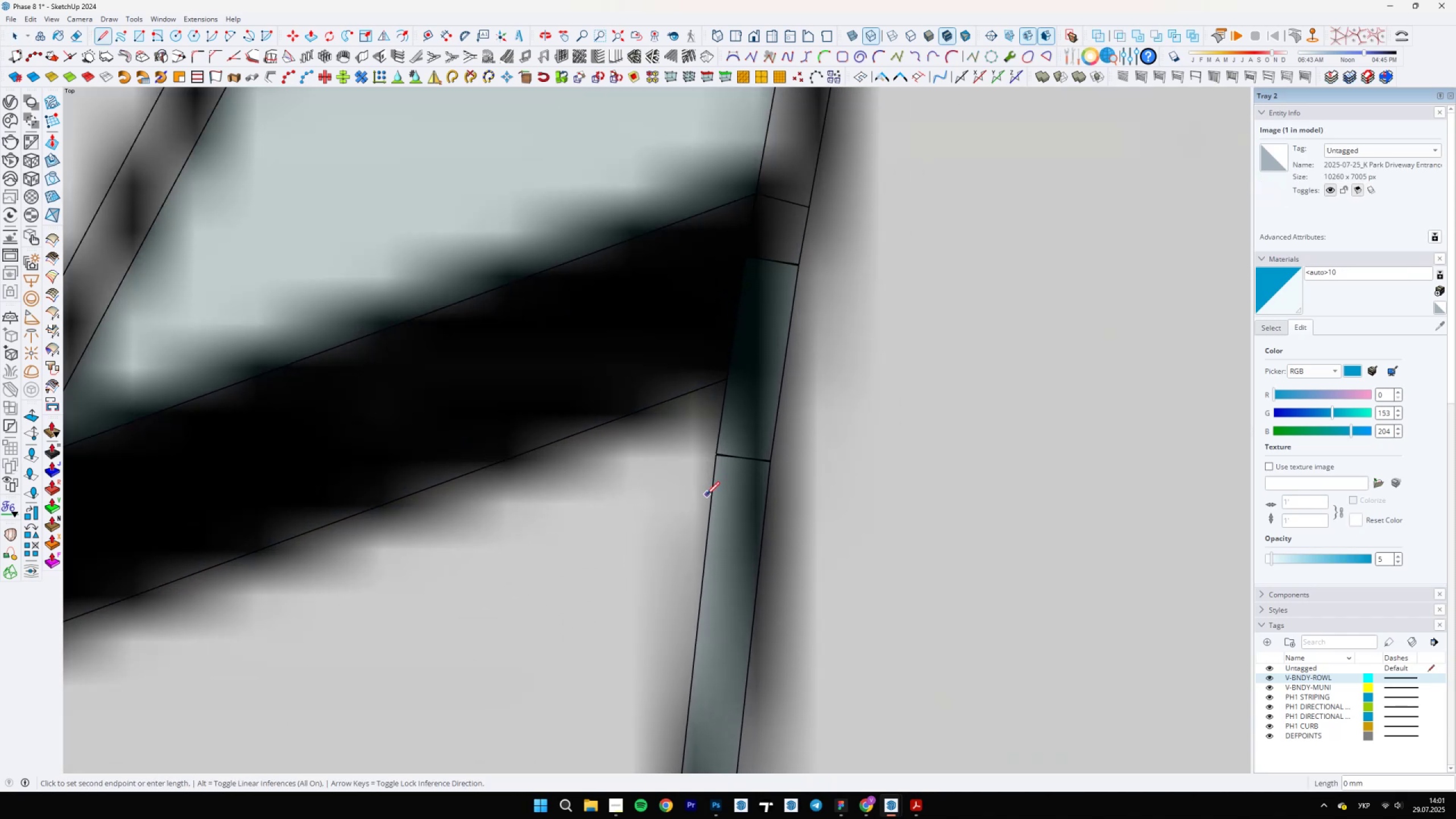 
key(Escape)
 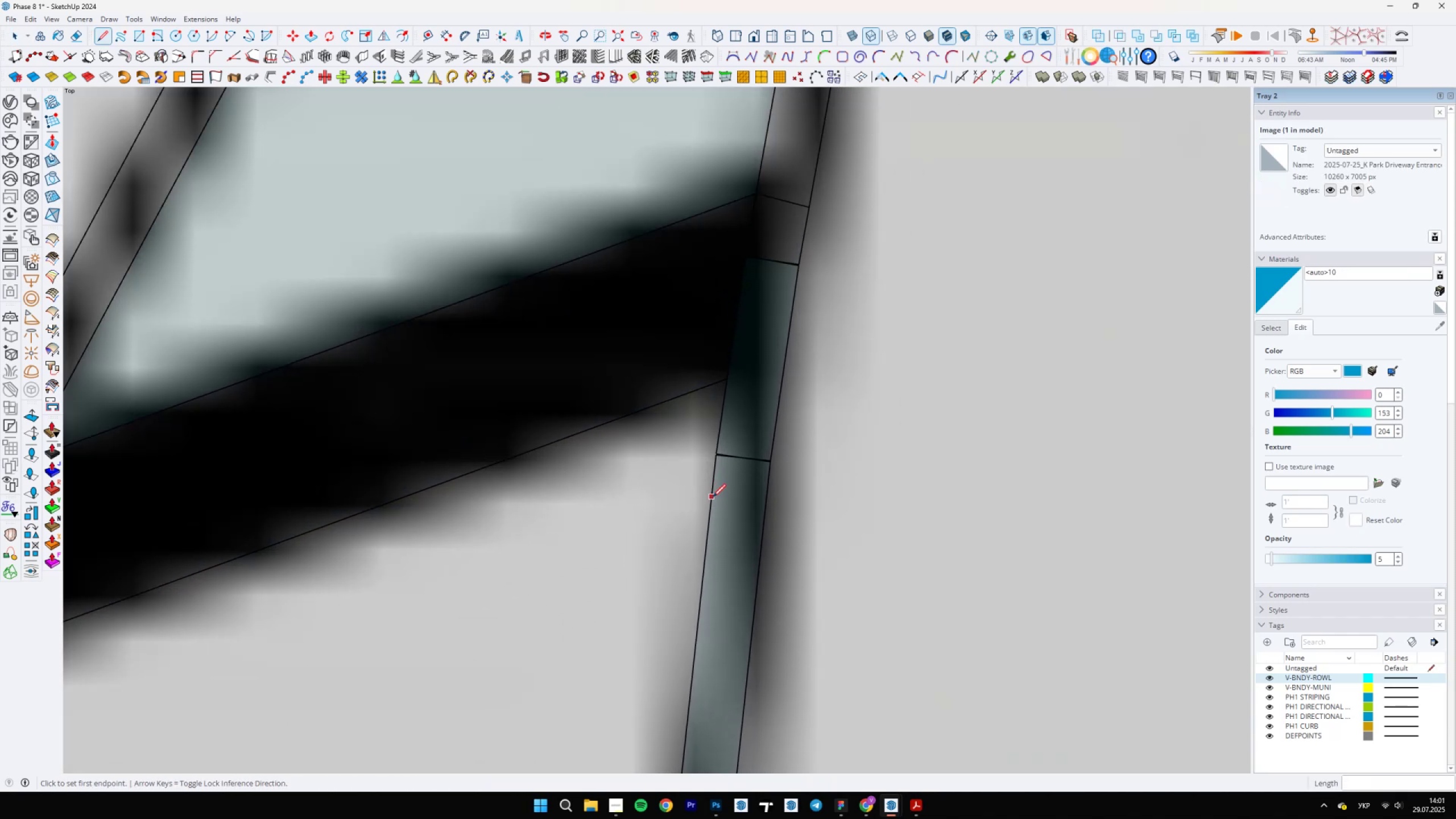 
left_click([713, 497])
 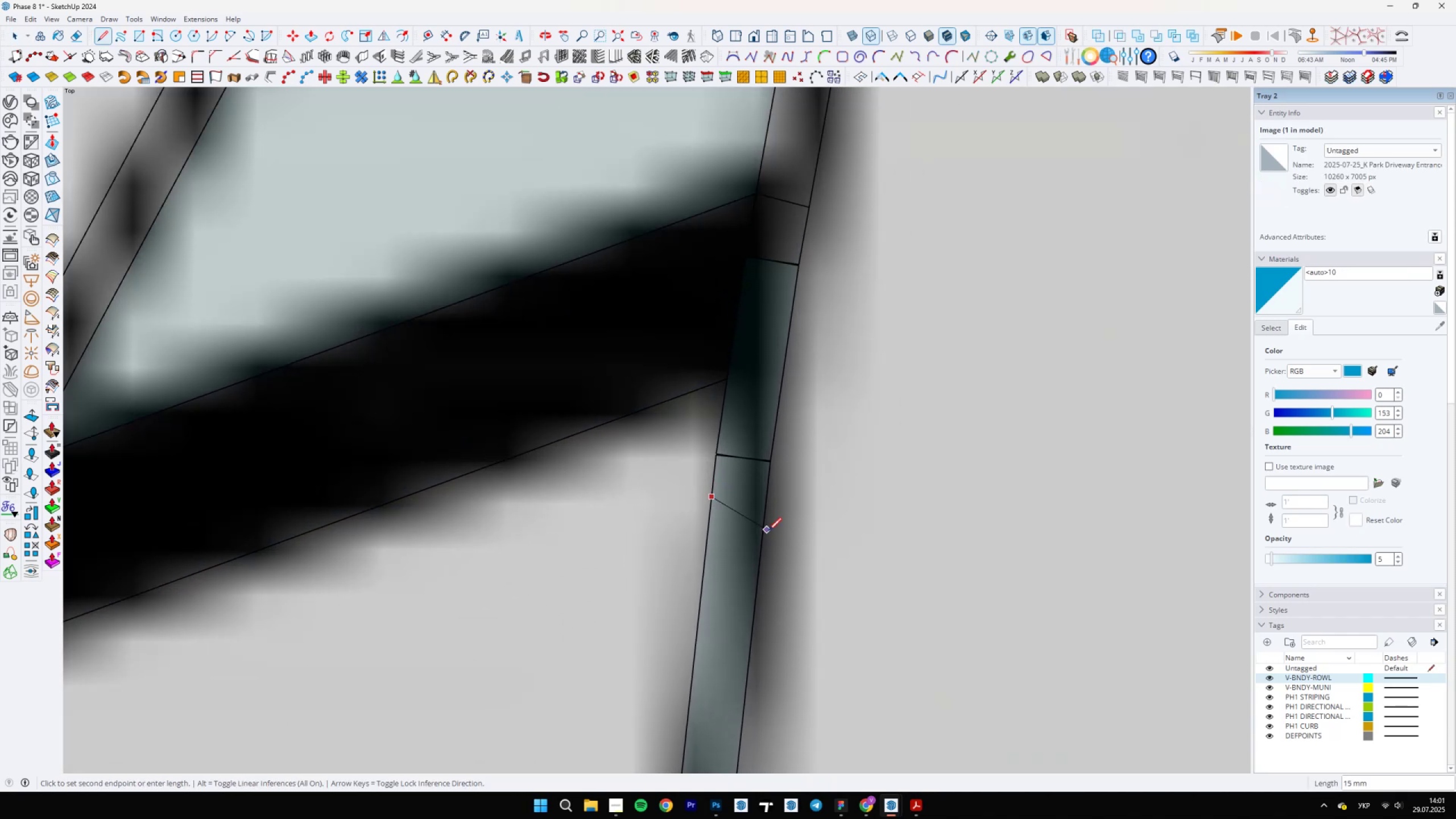 
left_click([768, 531])
 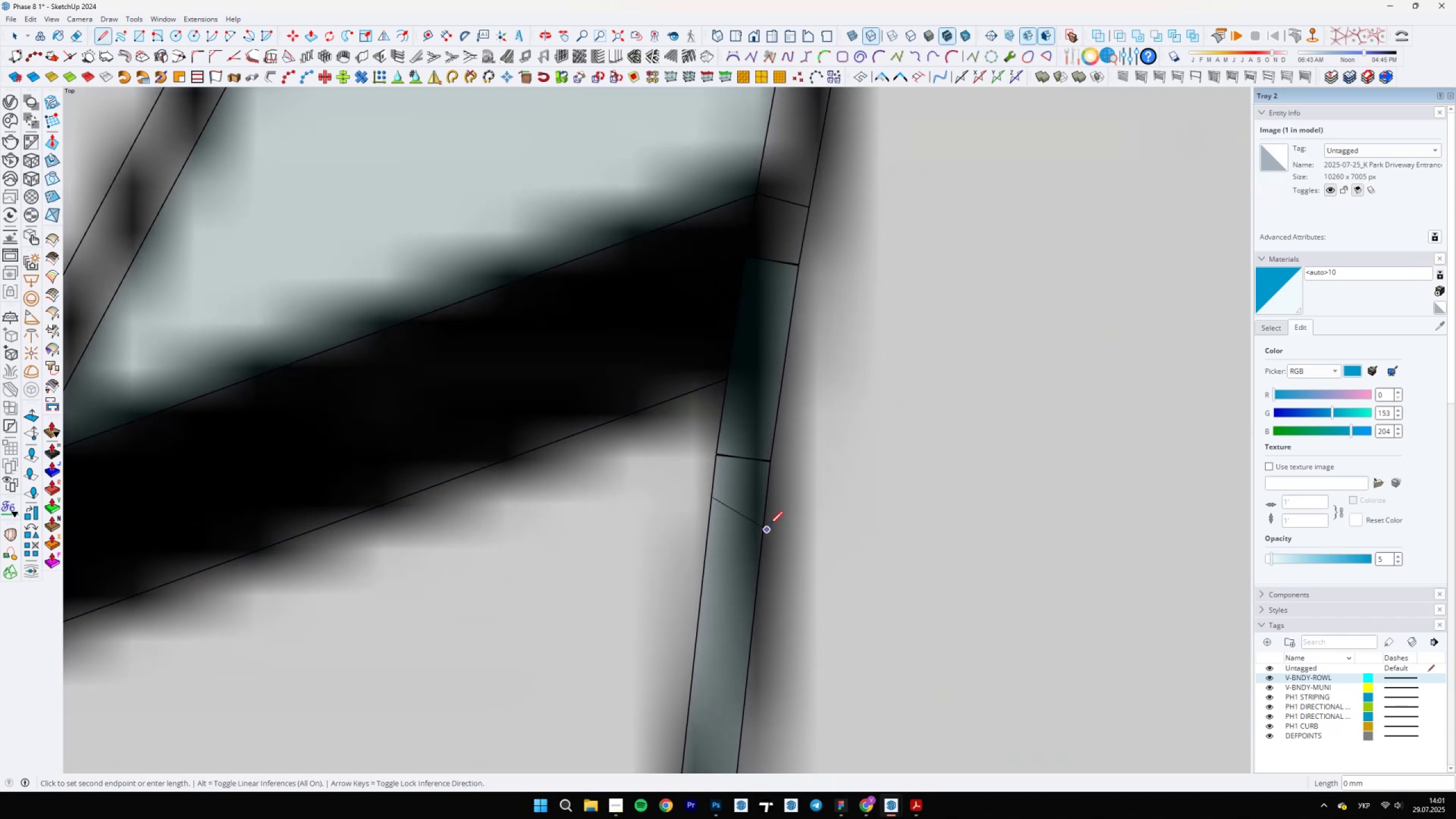 
key(Control+Z)
 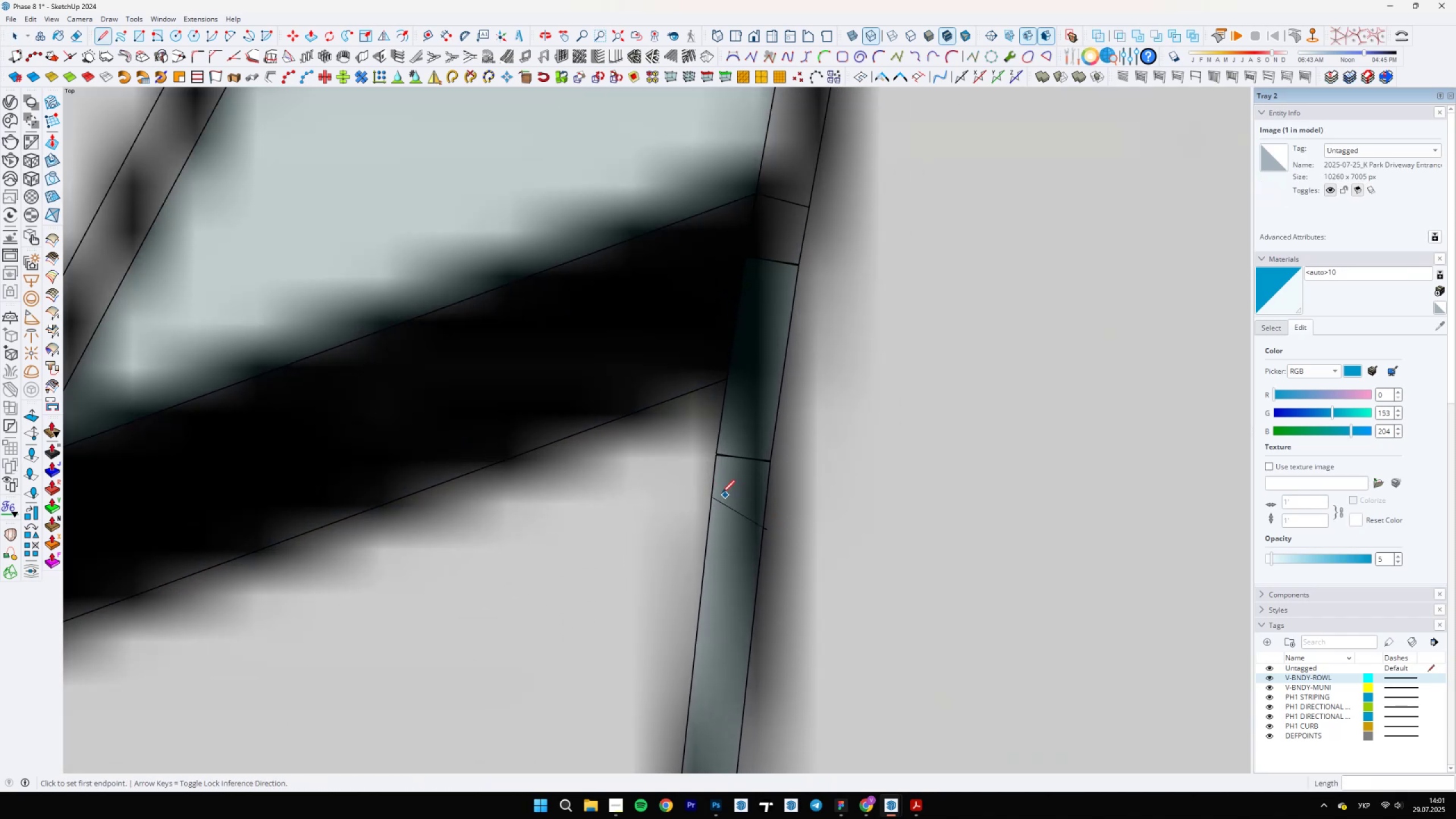 
key(Control+Z)
 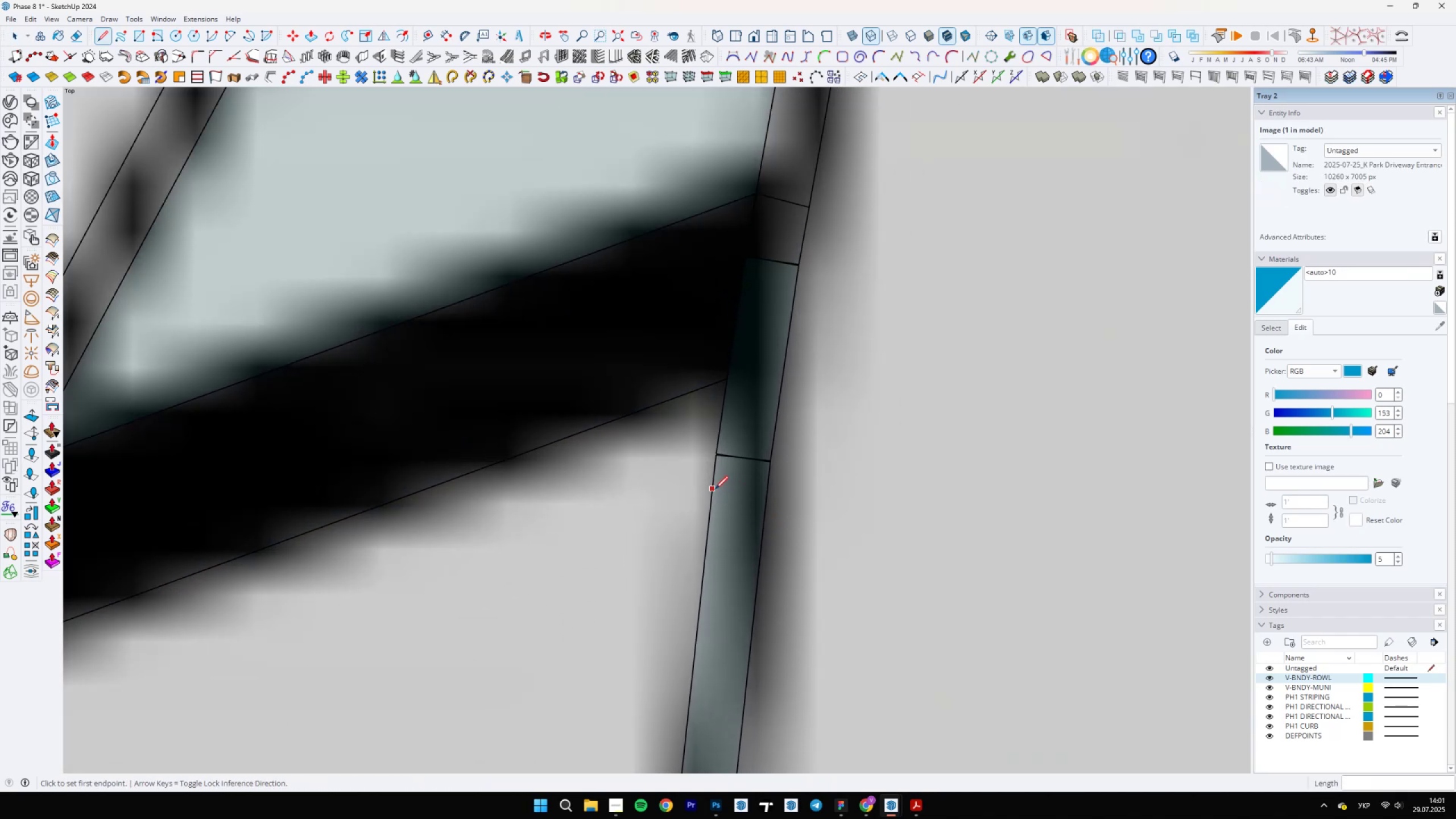 
left_click([715, 489])
 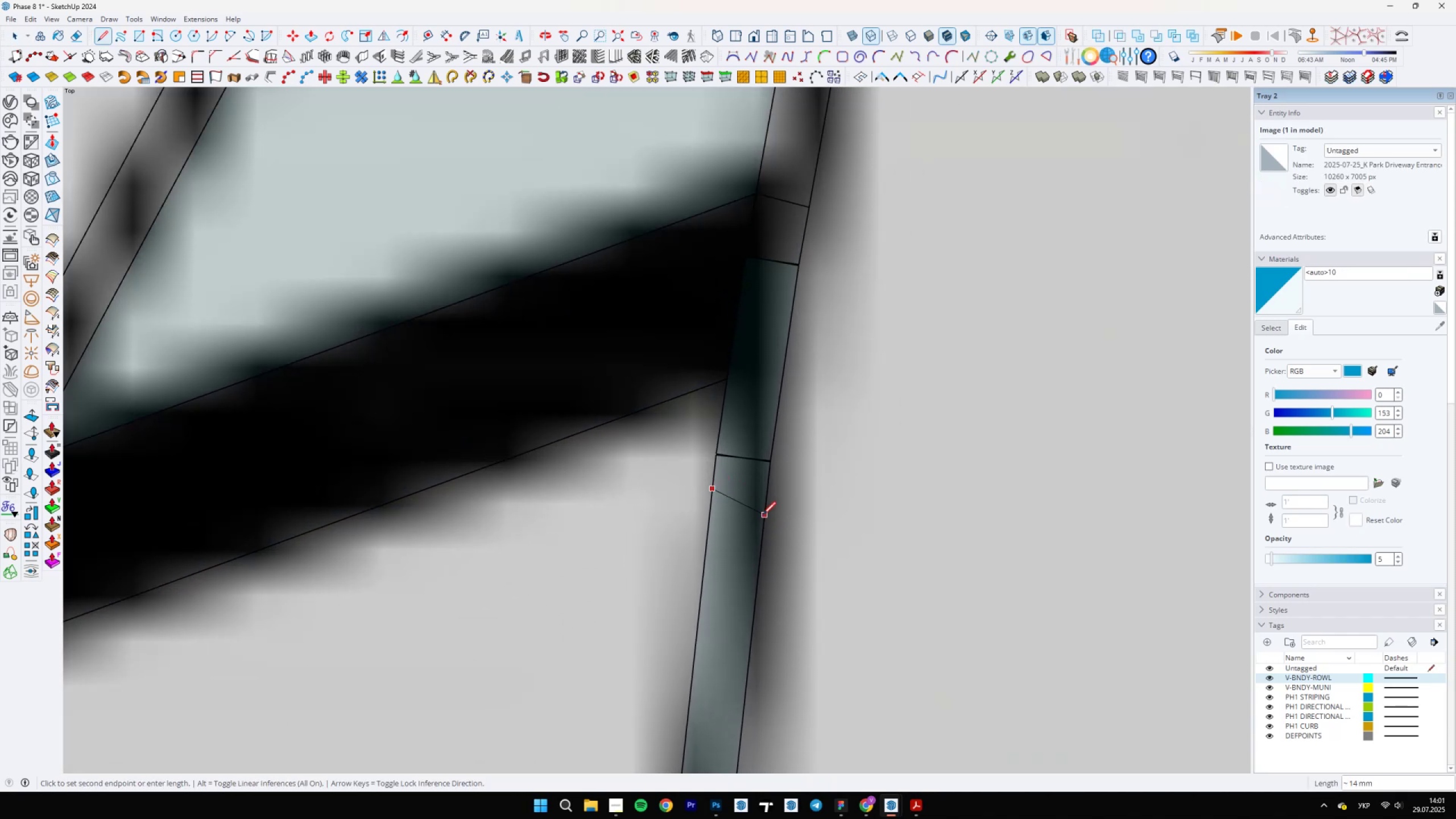 
left_click([763, 515])
 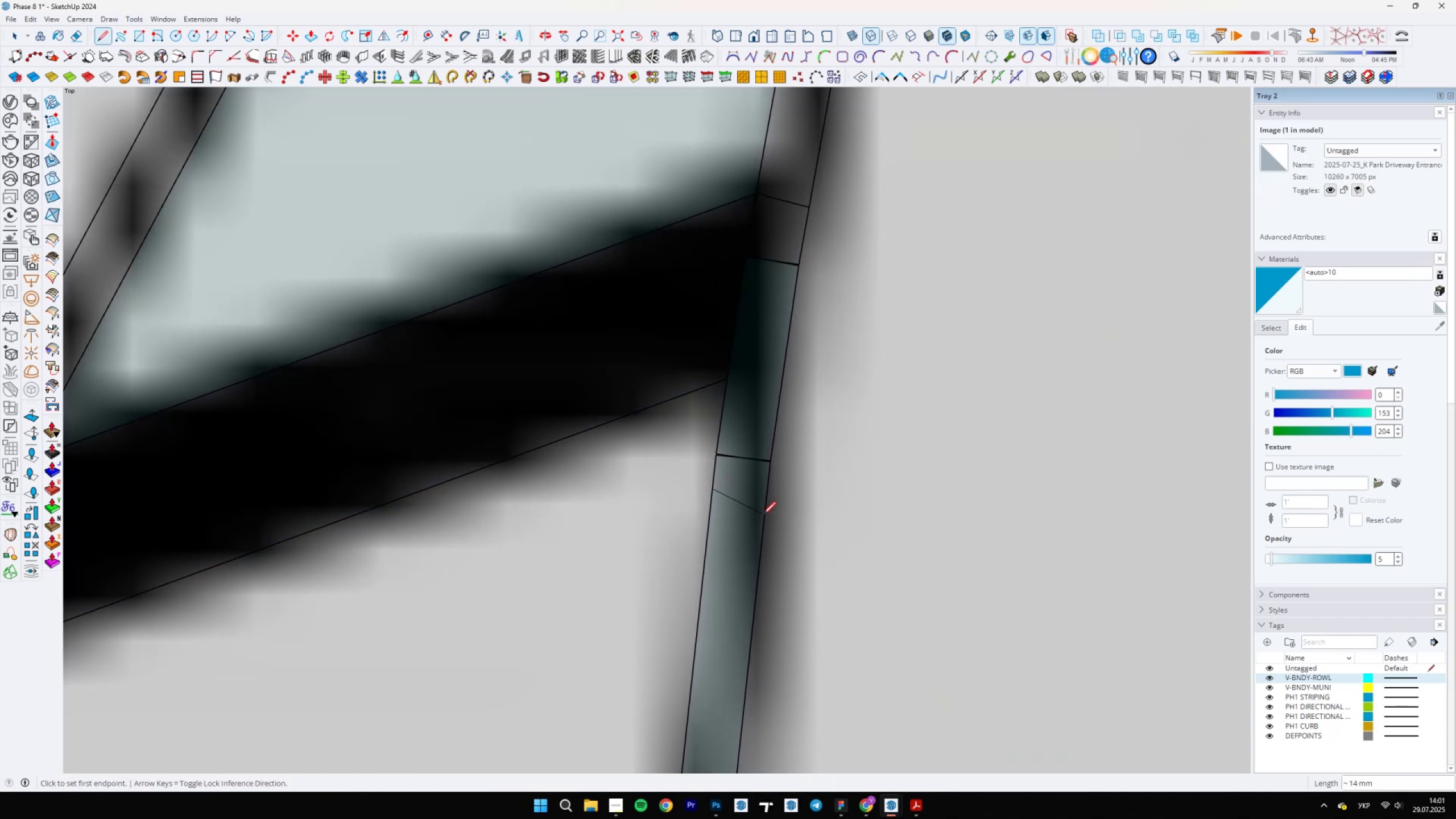 
key(E)
 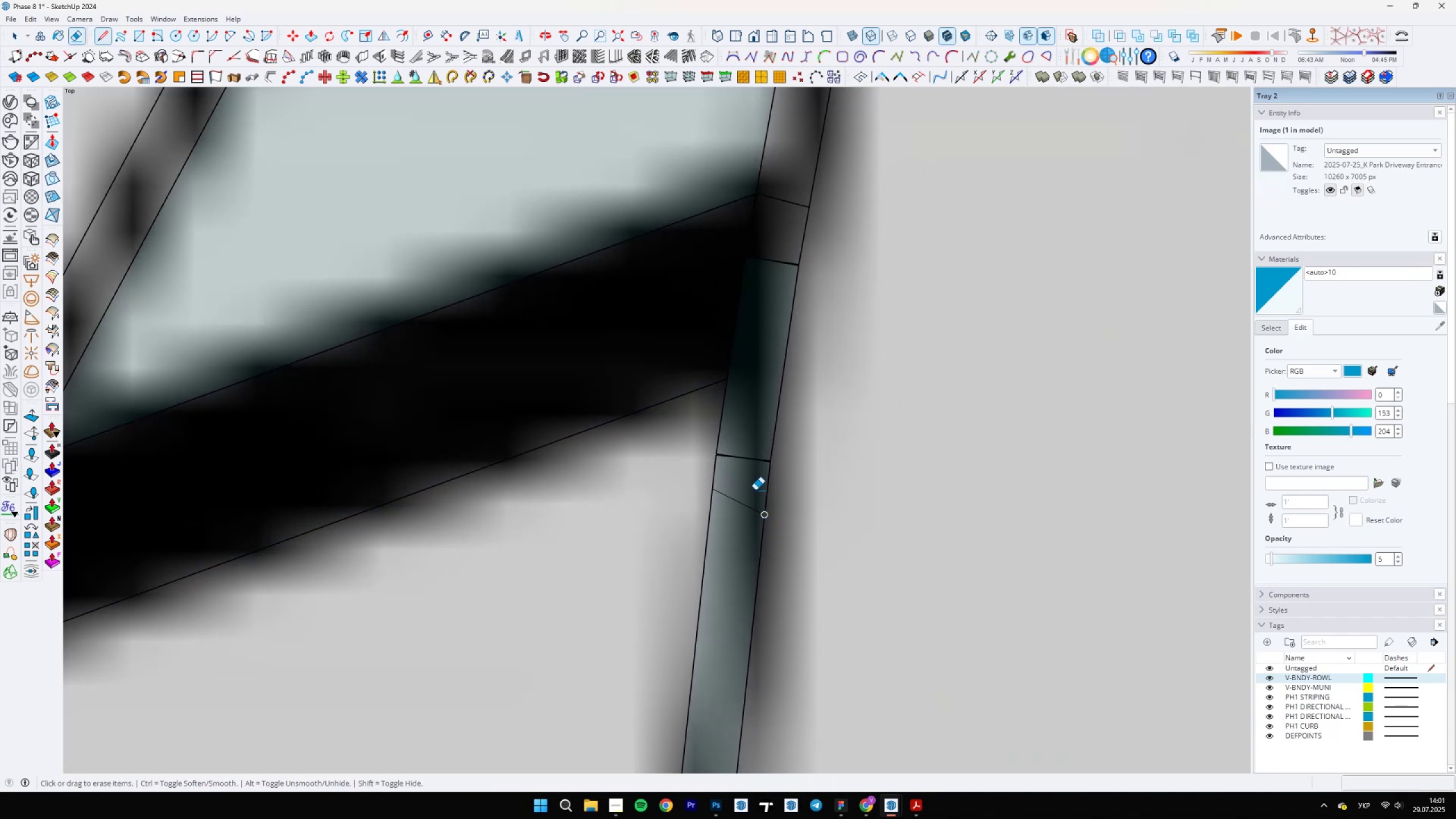 
left_click_drag(start_coordinate=[747, 444], to_coordinate=[740, 466])
 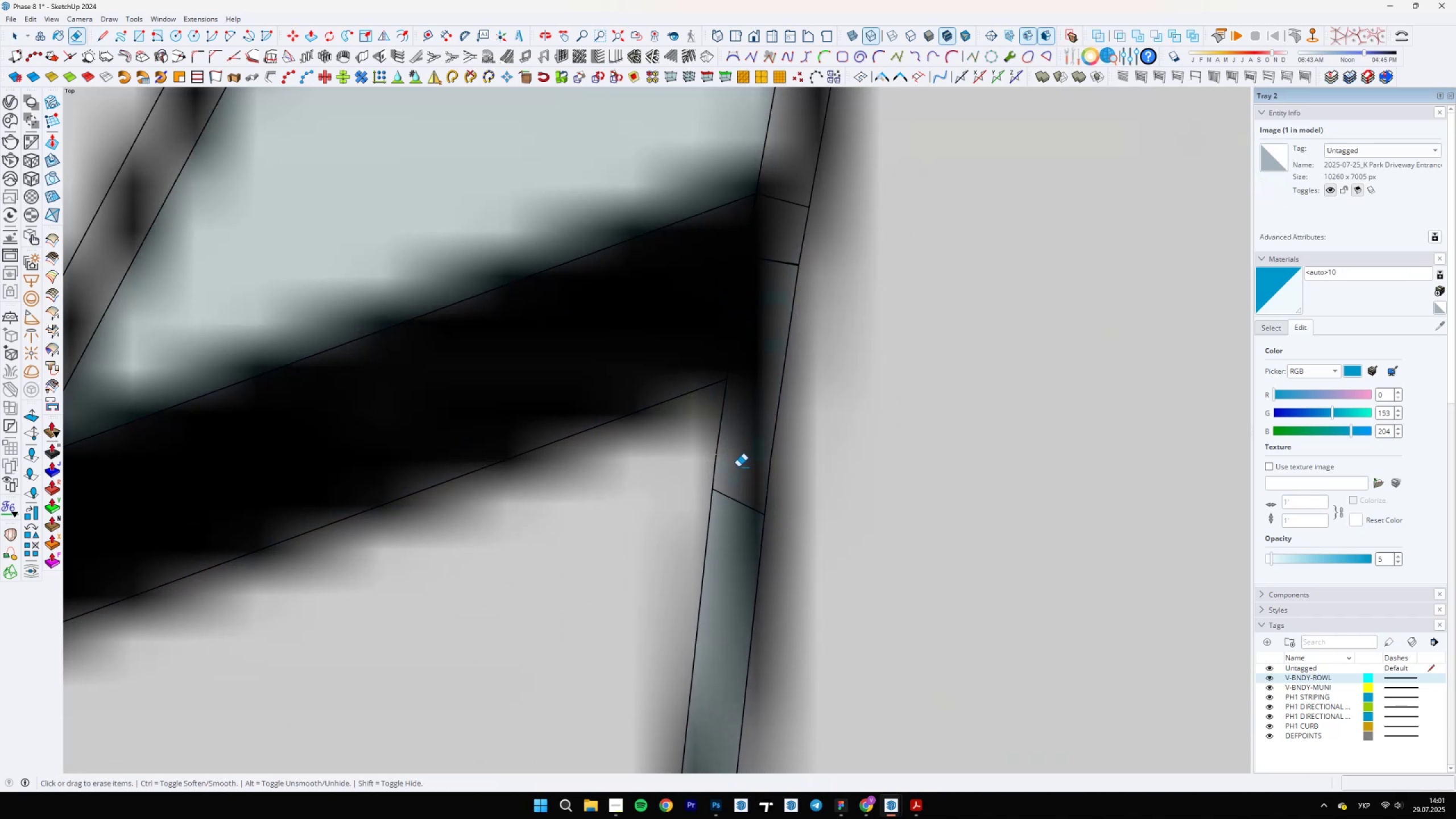 
scroll: coordinate [769, 285], scroll_direction: up, amount: 1.0
 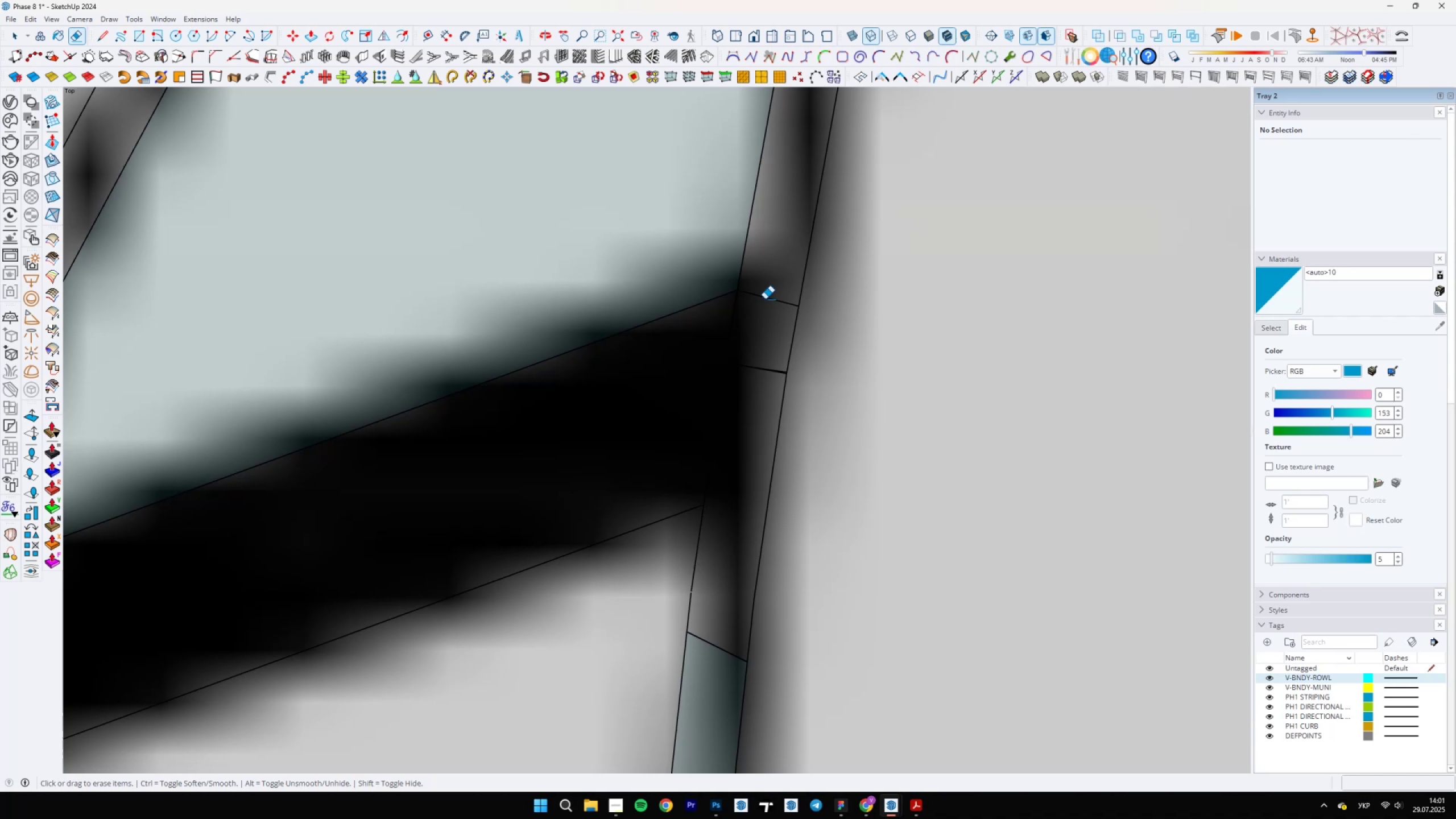 
left_click_drag(start_coordinate=[750, 345], to_coordinate=[745, 398])
 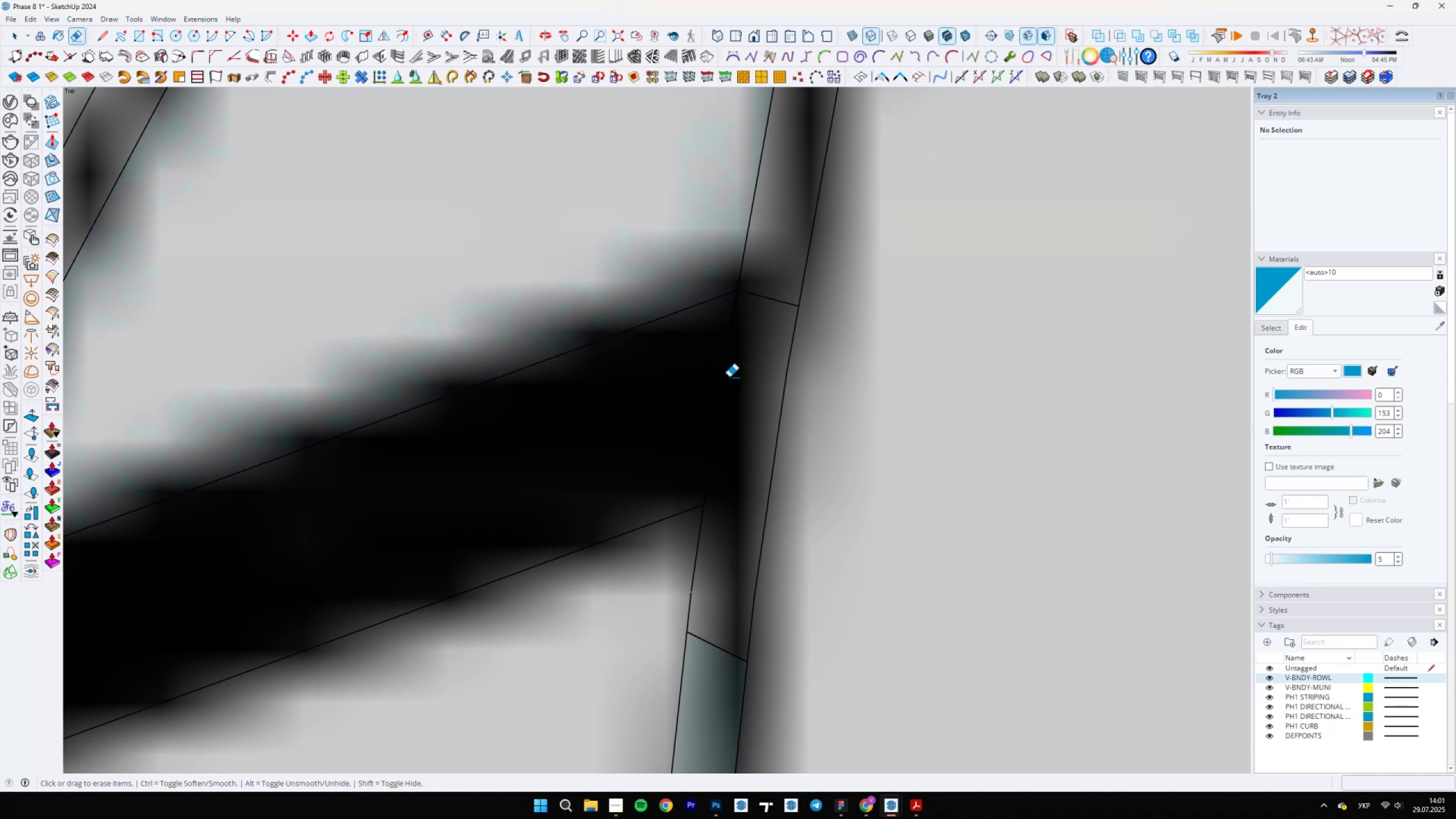 
left_click_drag(start_coordinate=[724, 371], to_coordinate=[719, 364])
 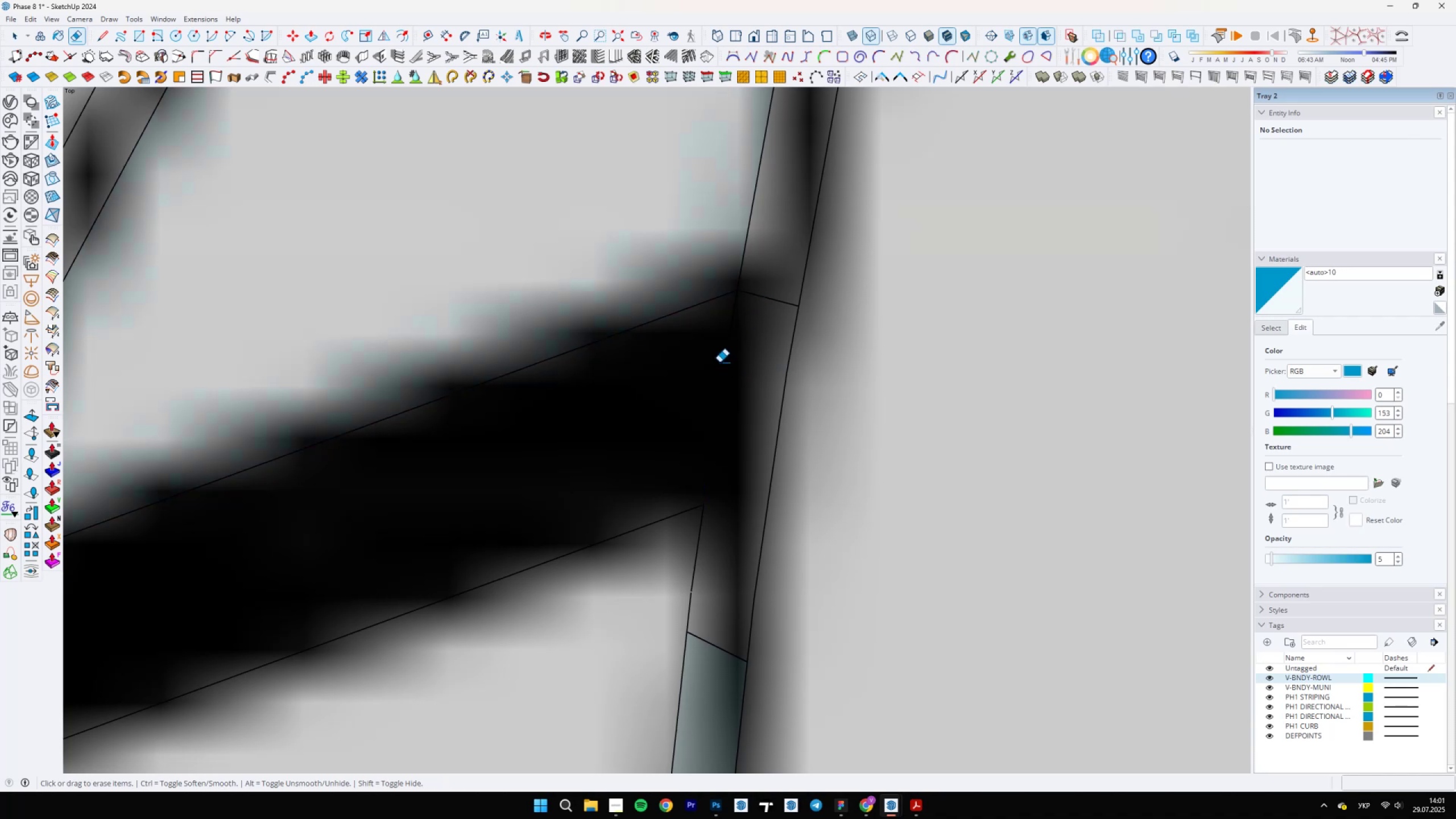 
left_click_drag(start_coordinate=[721, 346], to_coordinate=[742, 340])
 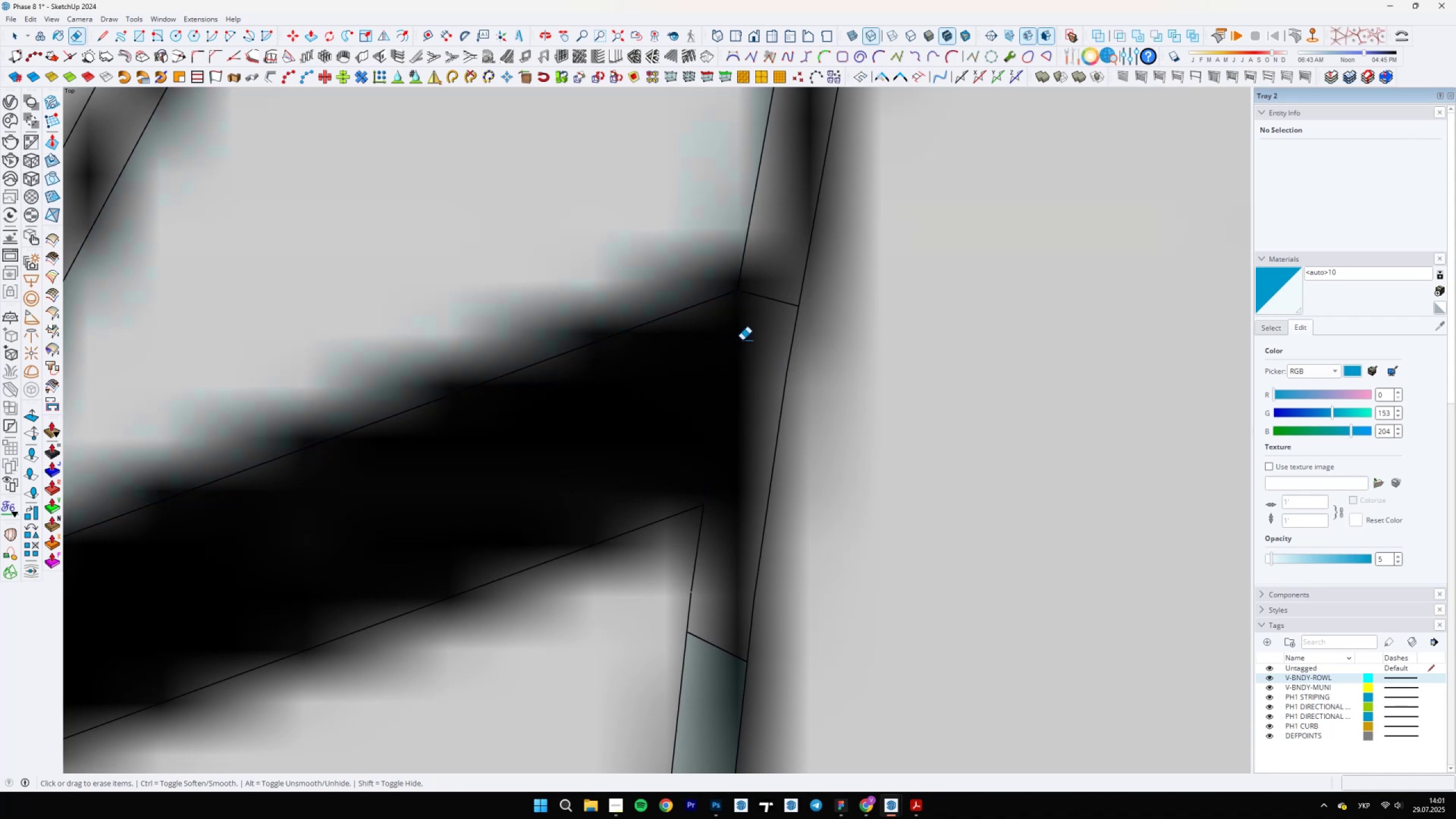 
key(Space)
 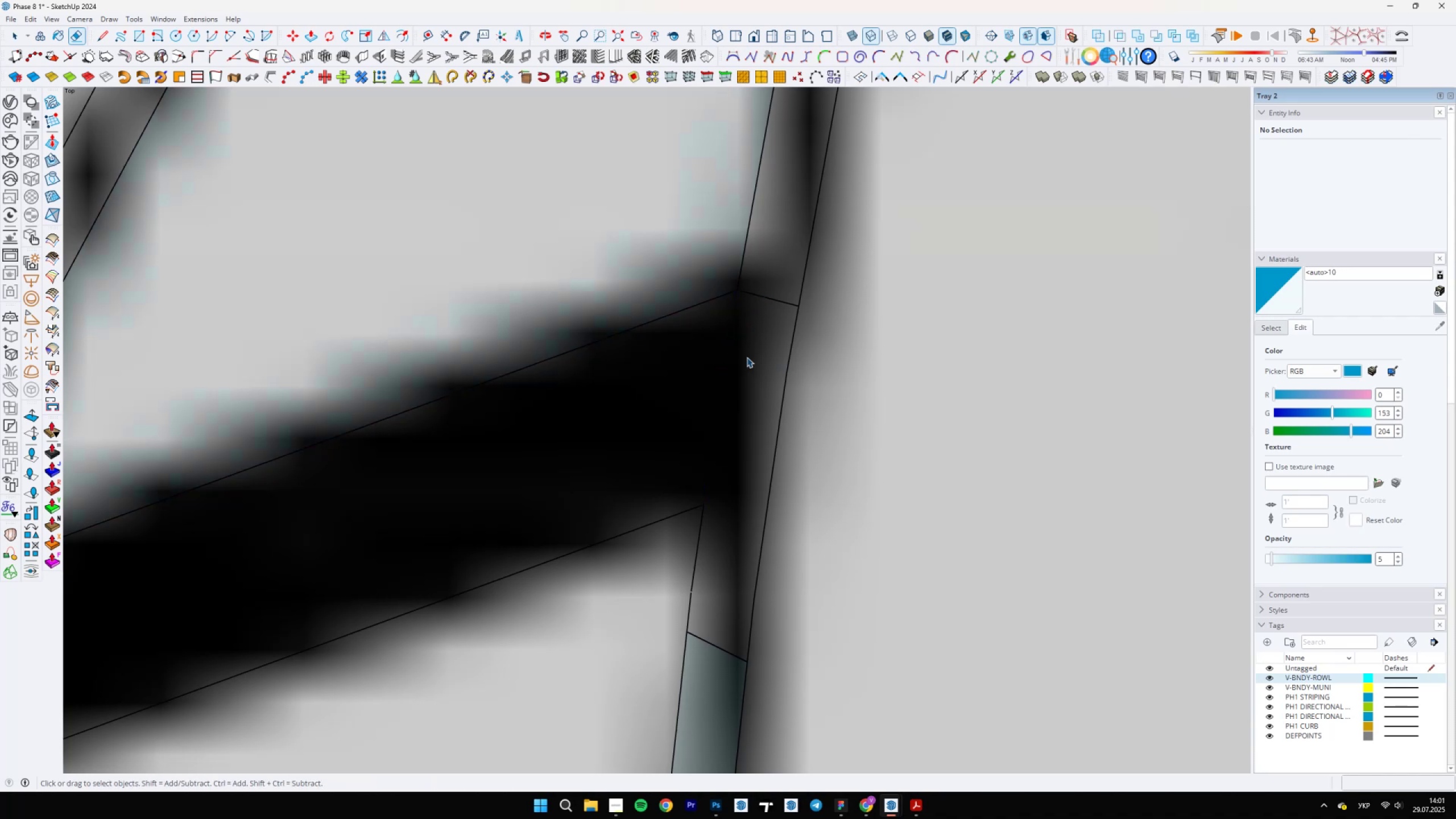 
key(E)
 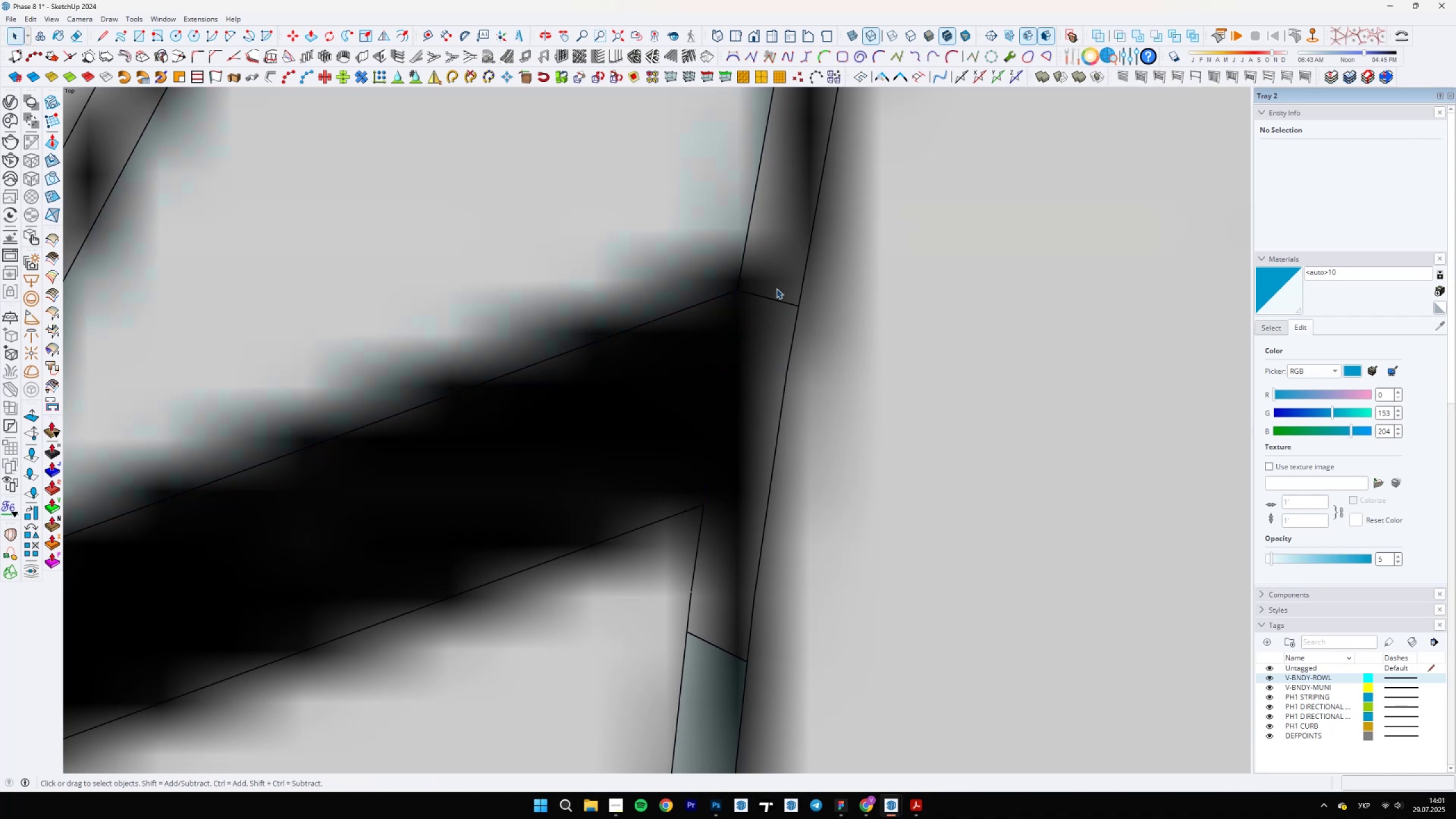 
left_click_drag(start_coordinate=[776, 286], to_coordinate=[767, 314])
 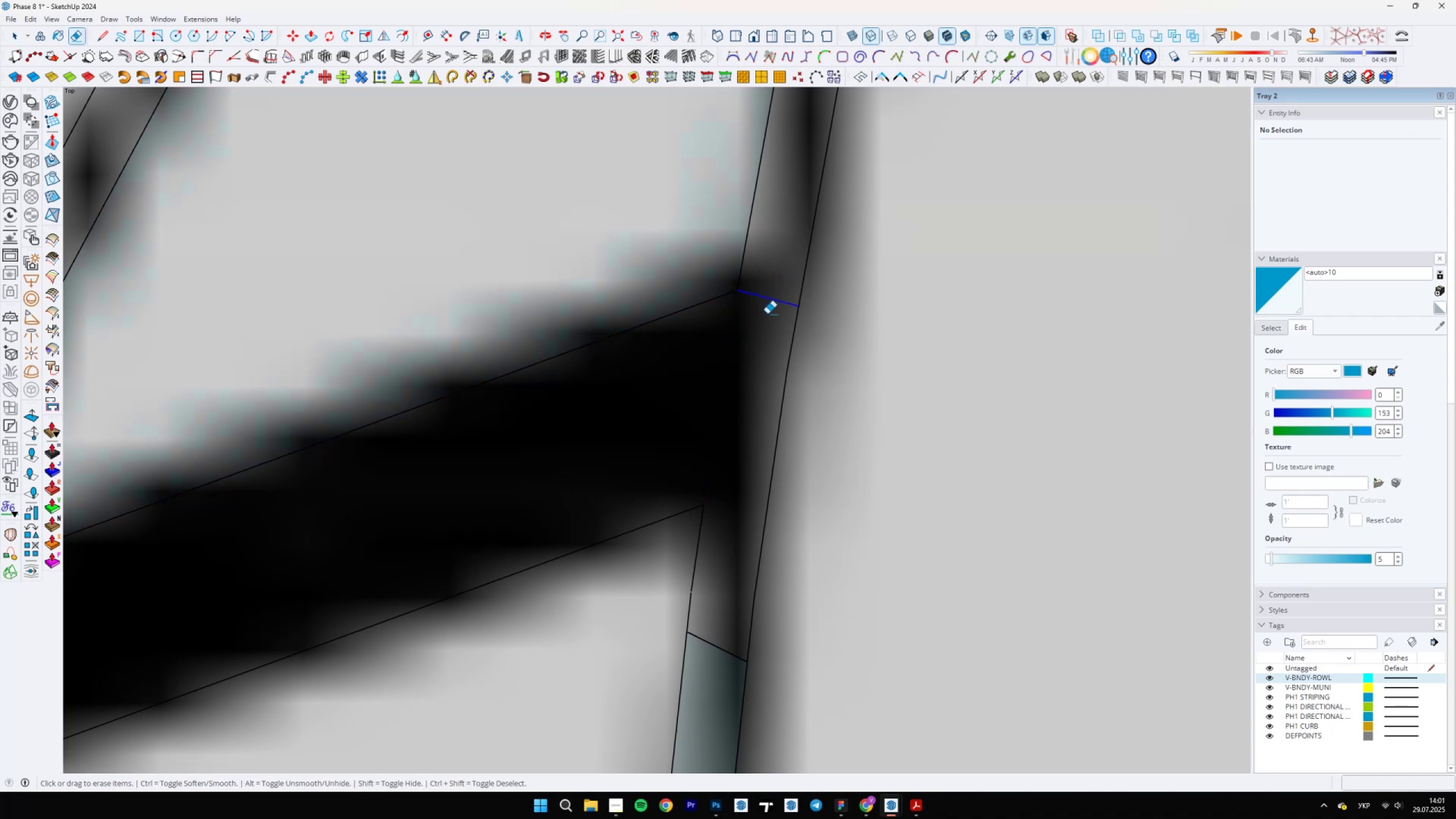 
scroll: coordinate [731, 518], scroll_direction: up, amount: 2.0
 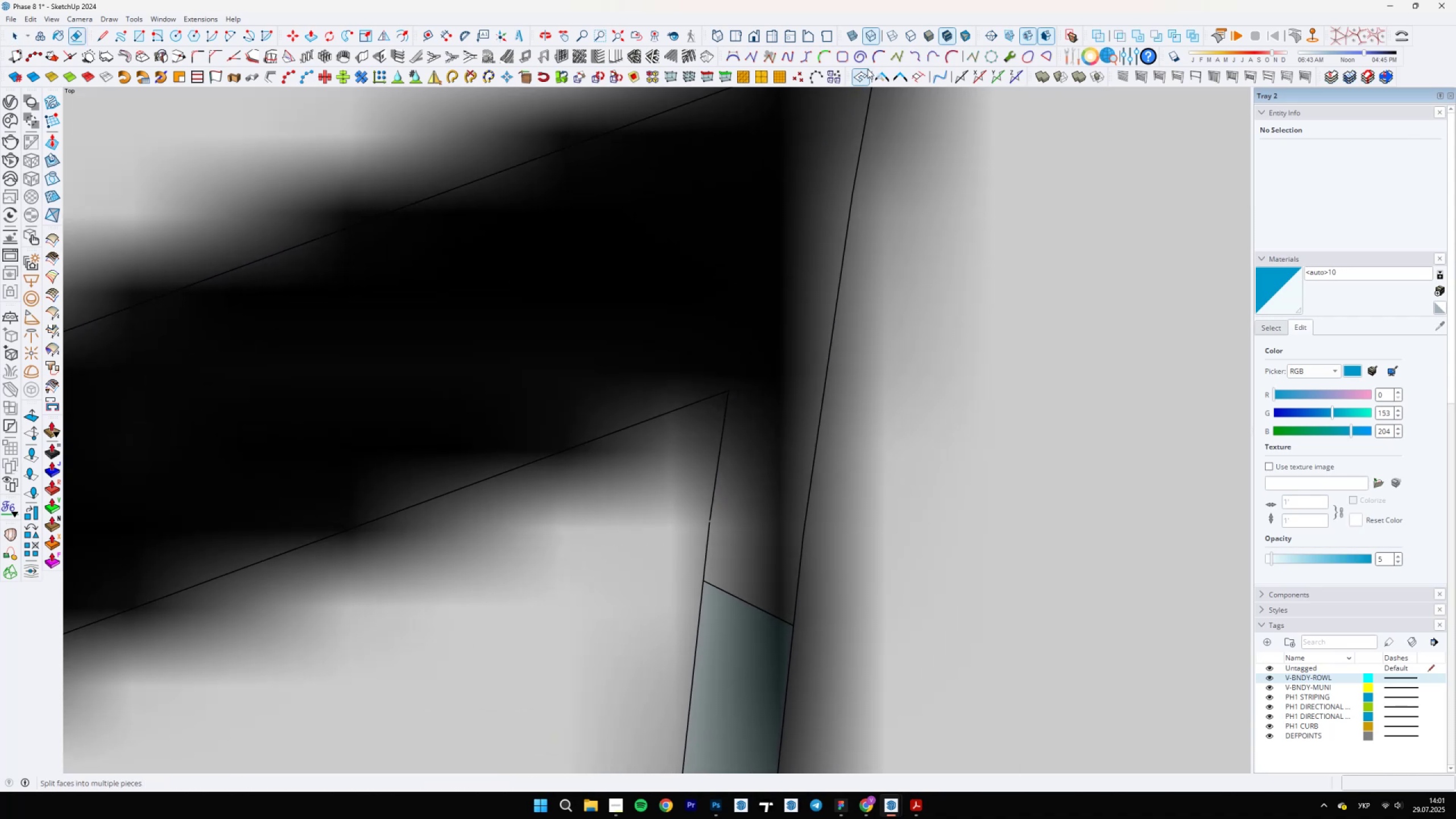 
left_click([882, 78])
 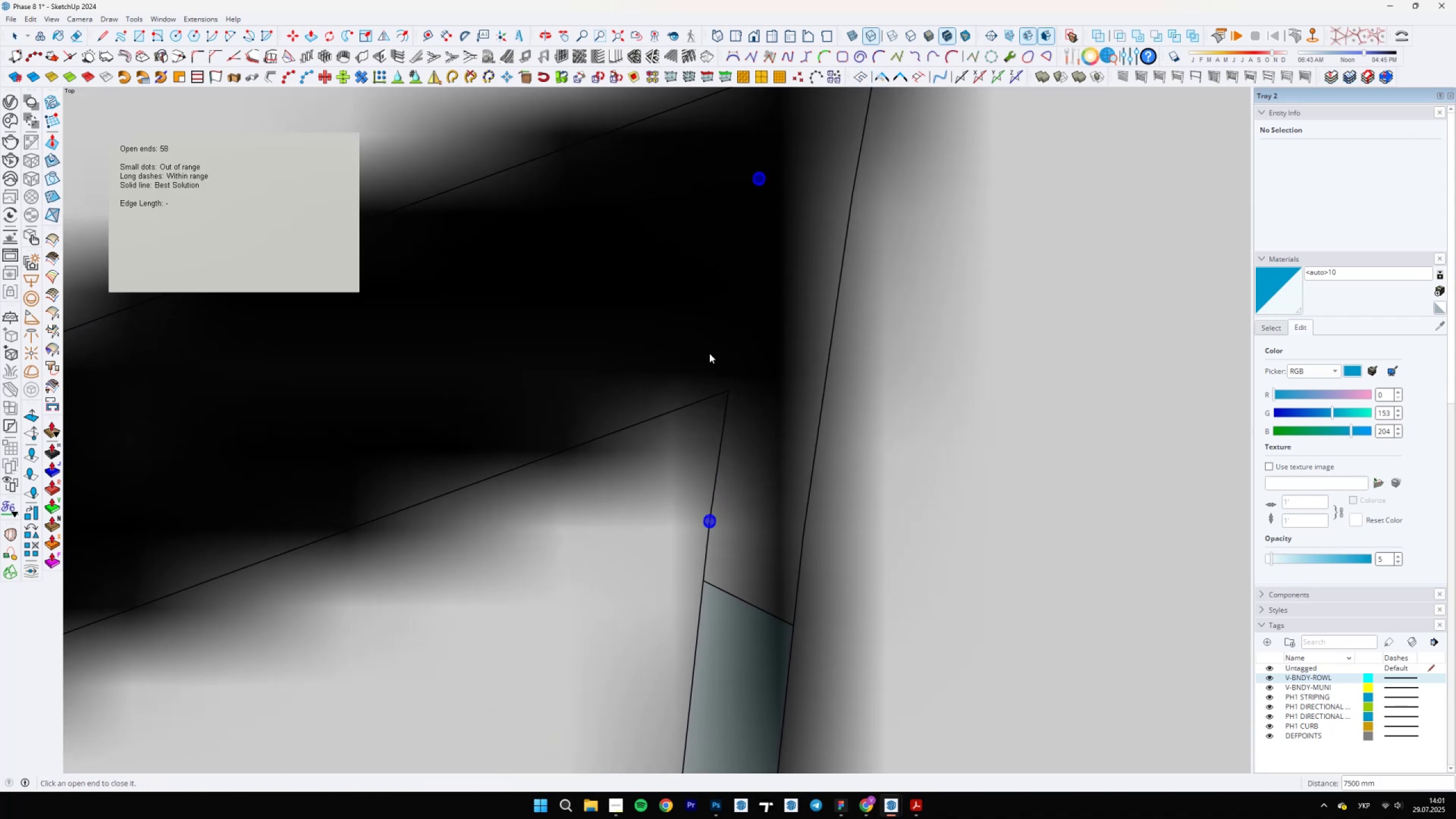 
scroll: coordinate [765, 474], scroll_direction: down, amount: 3.0
 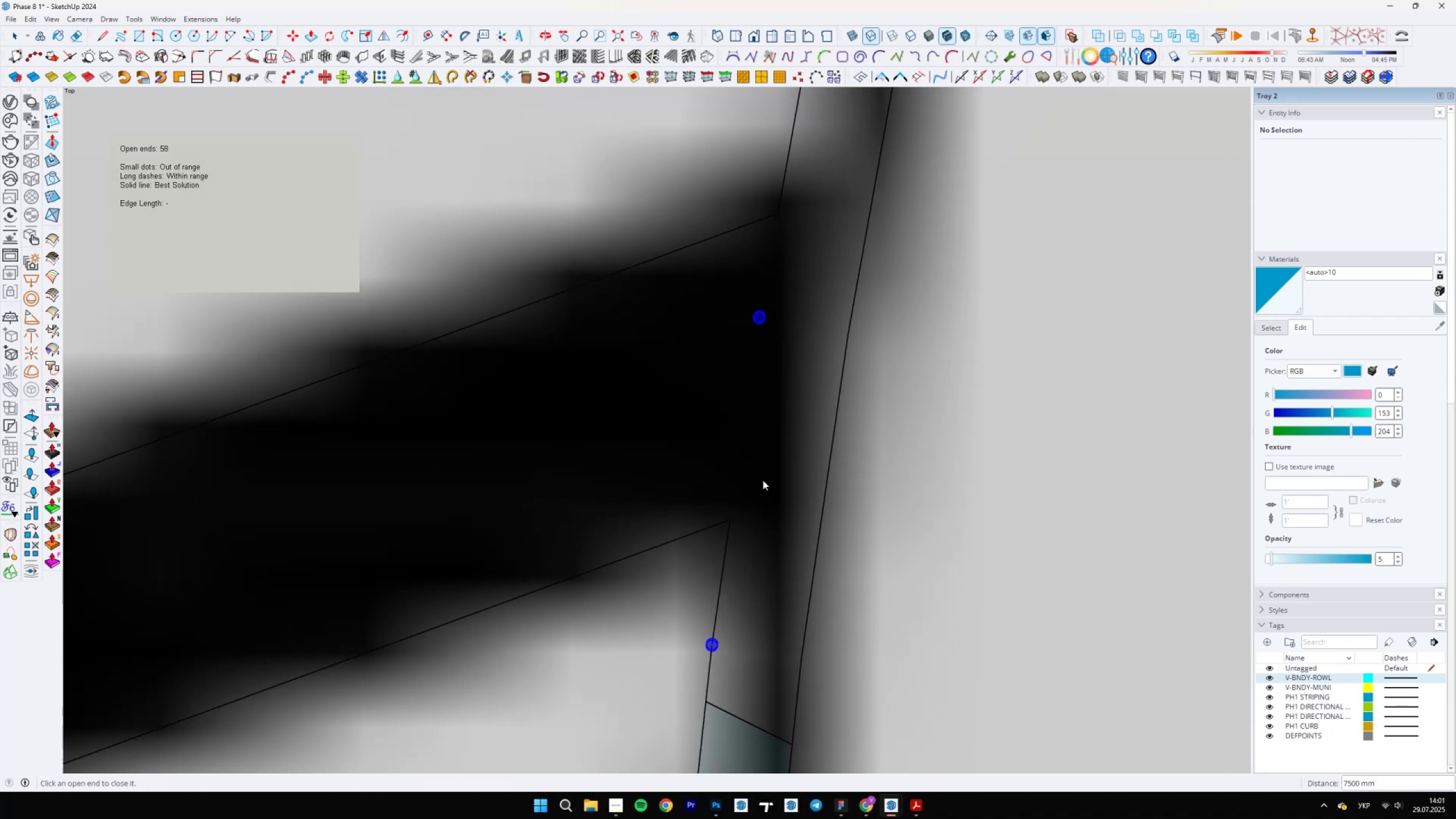 
key(E)
 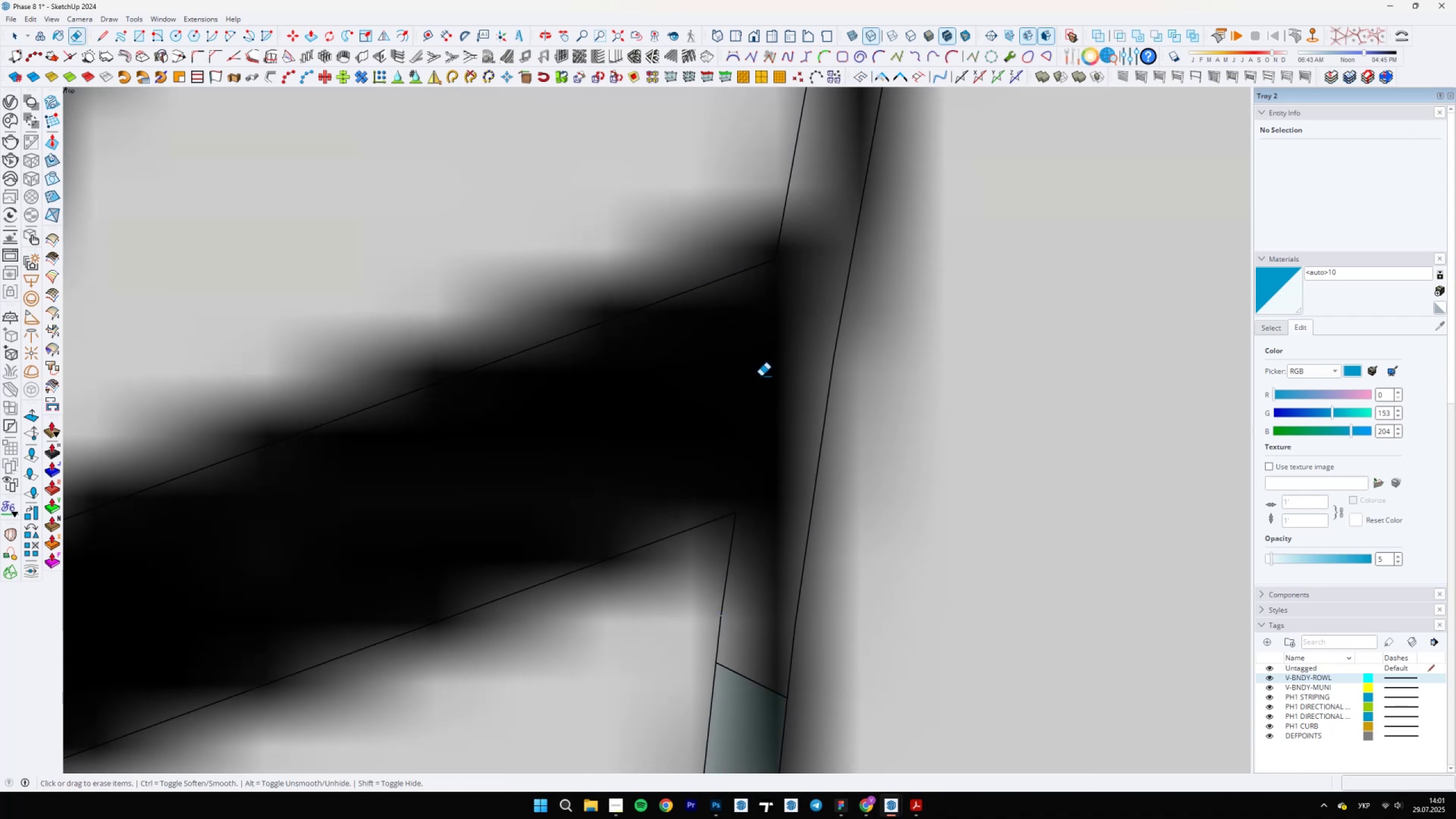 
left_click_drag(start_coordinate=[756, 352], to_coordinate=[771, 351])
 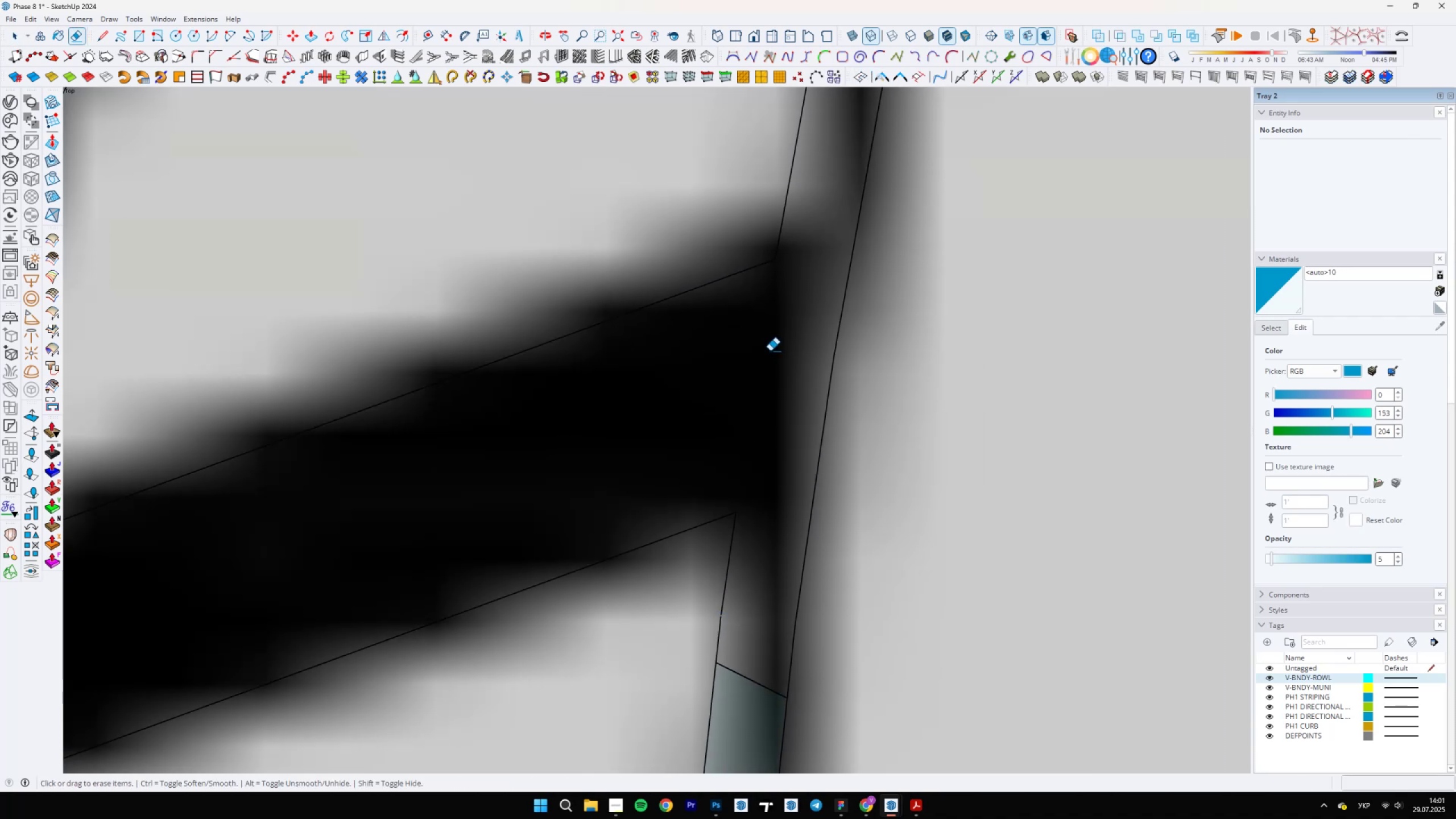 
left_click_drag(start_coordinate=[759, 348], to_coordinate=[757, 352])
 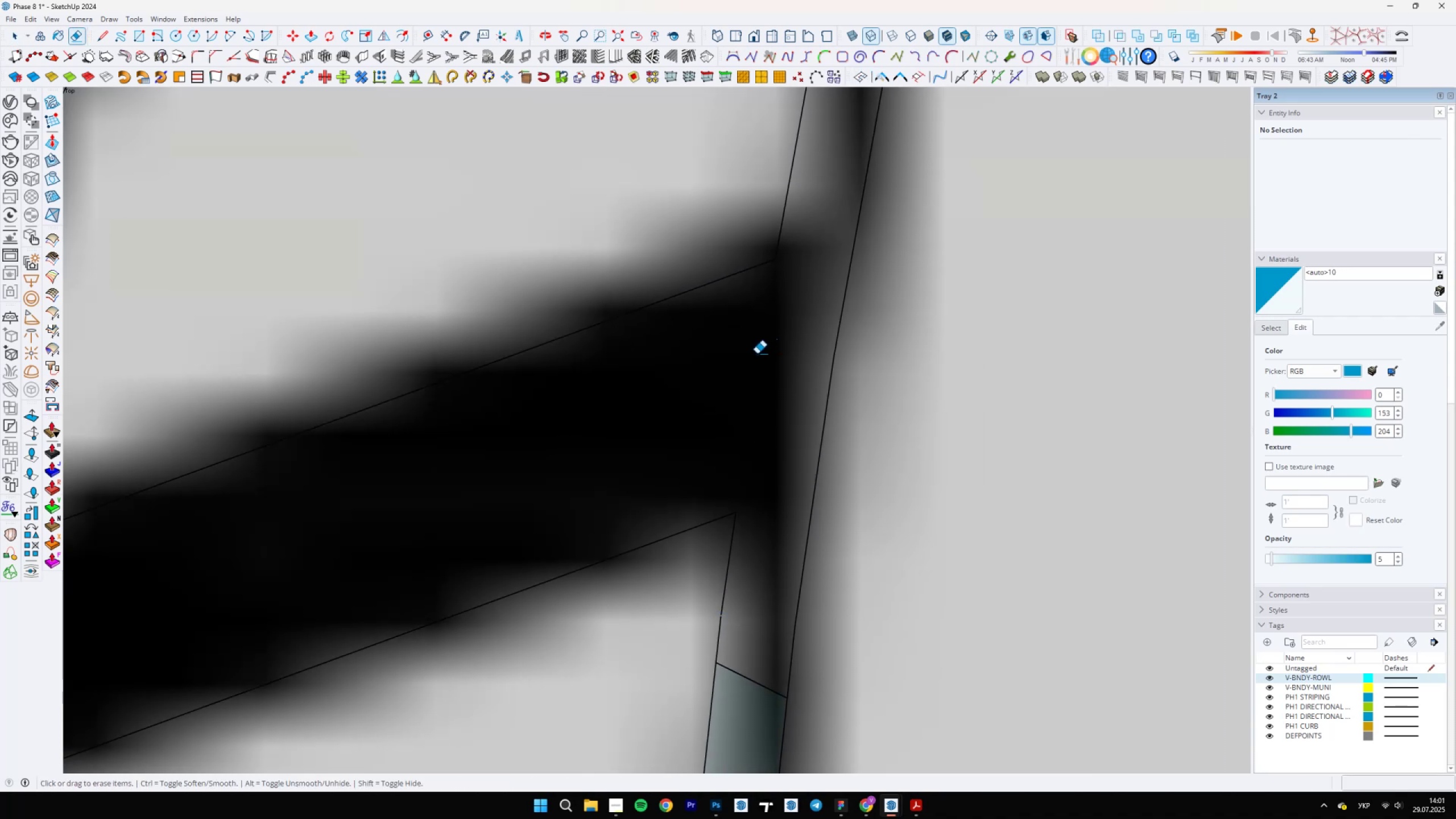 
key(Space)
 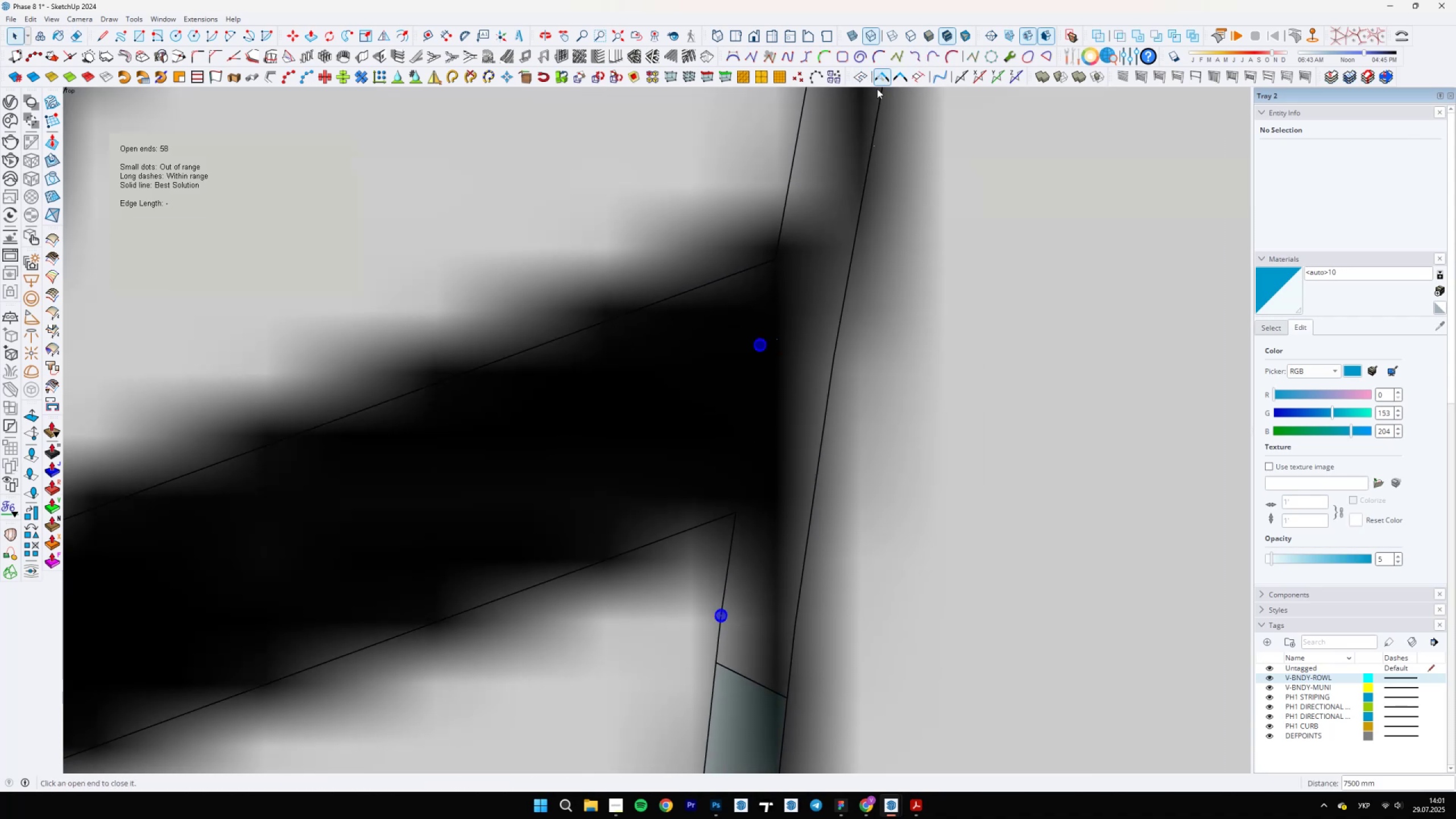 
key(Space)
 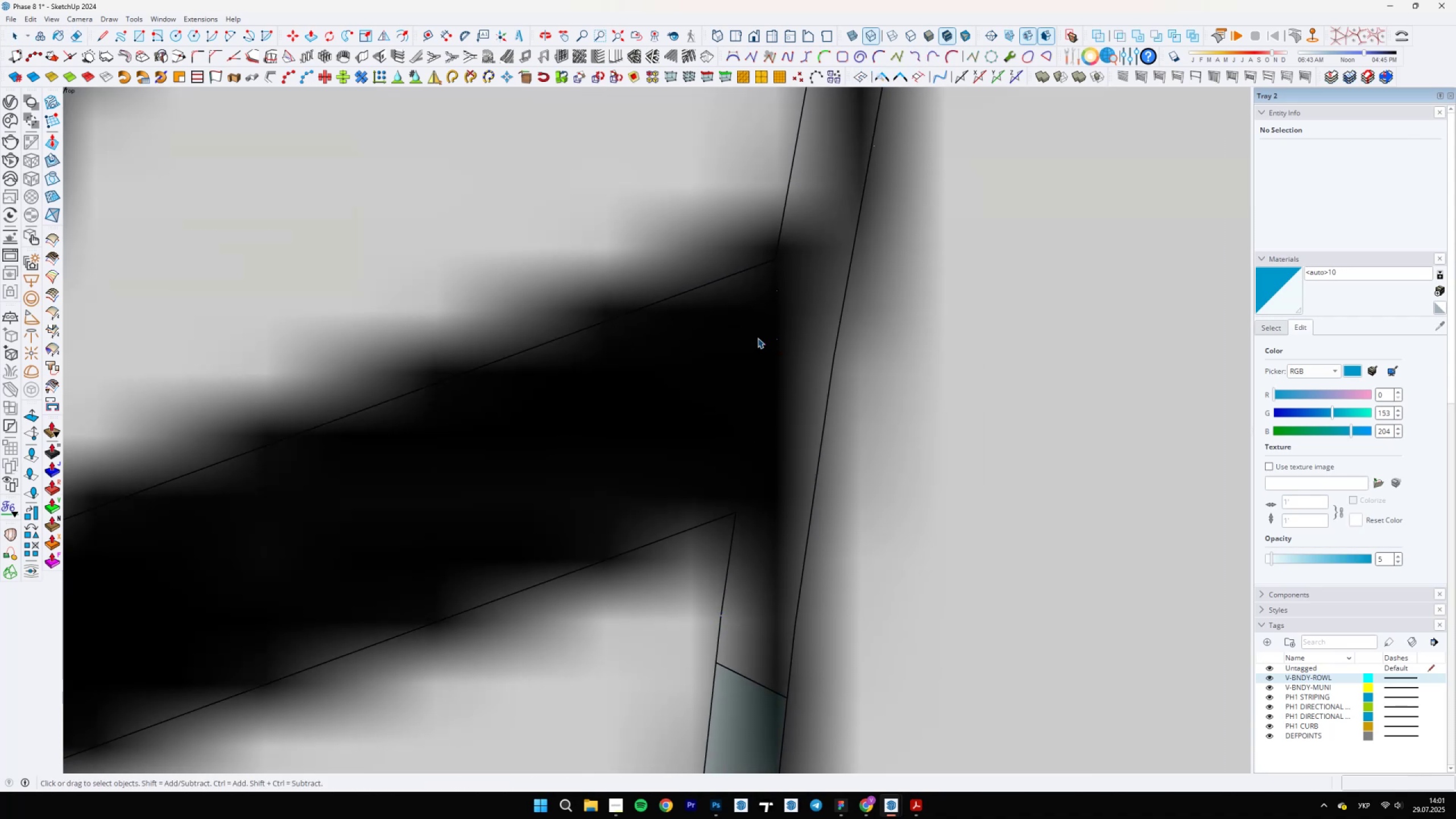 
left_click_drag(start_coordinate=[736, 320], to_coordinate=[789, 378])
 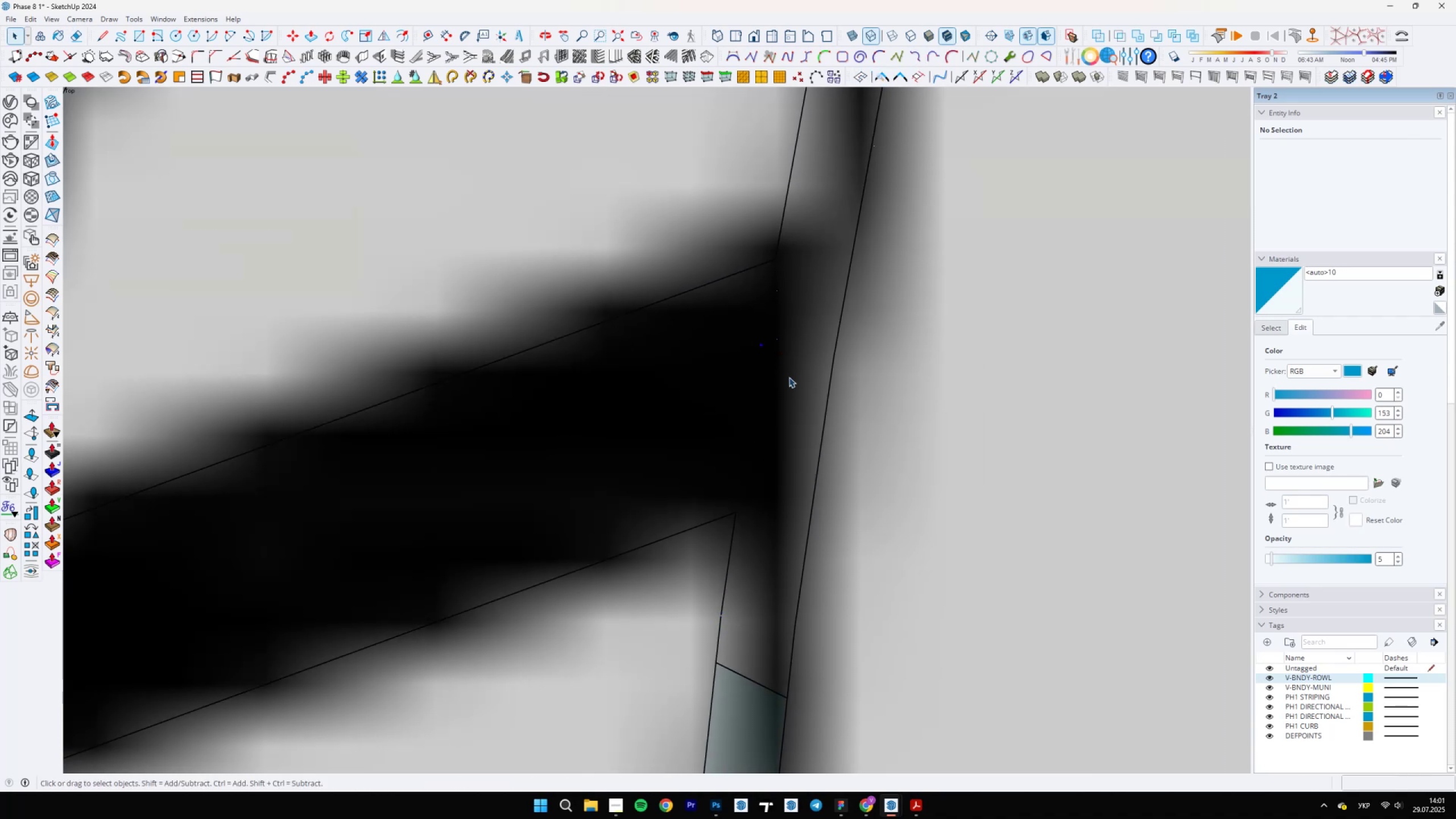 
key(Delete)
 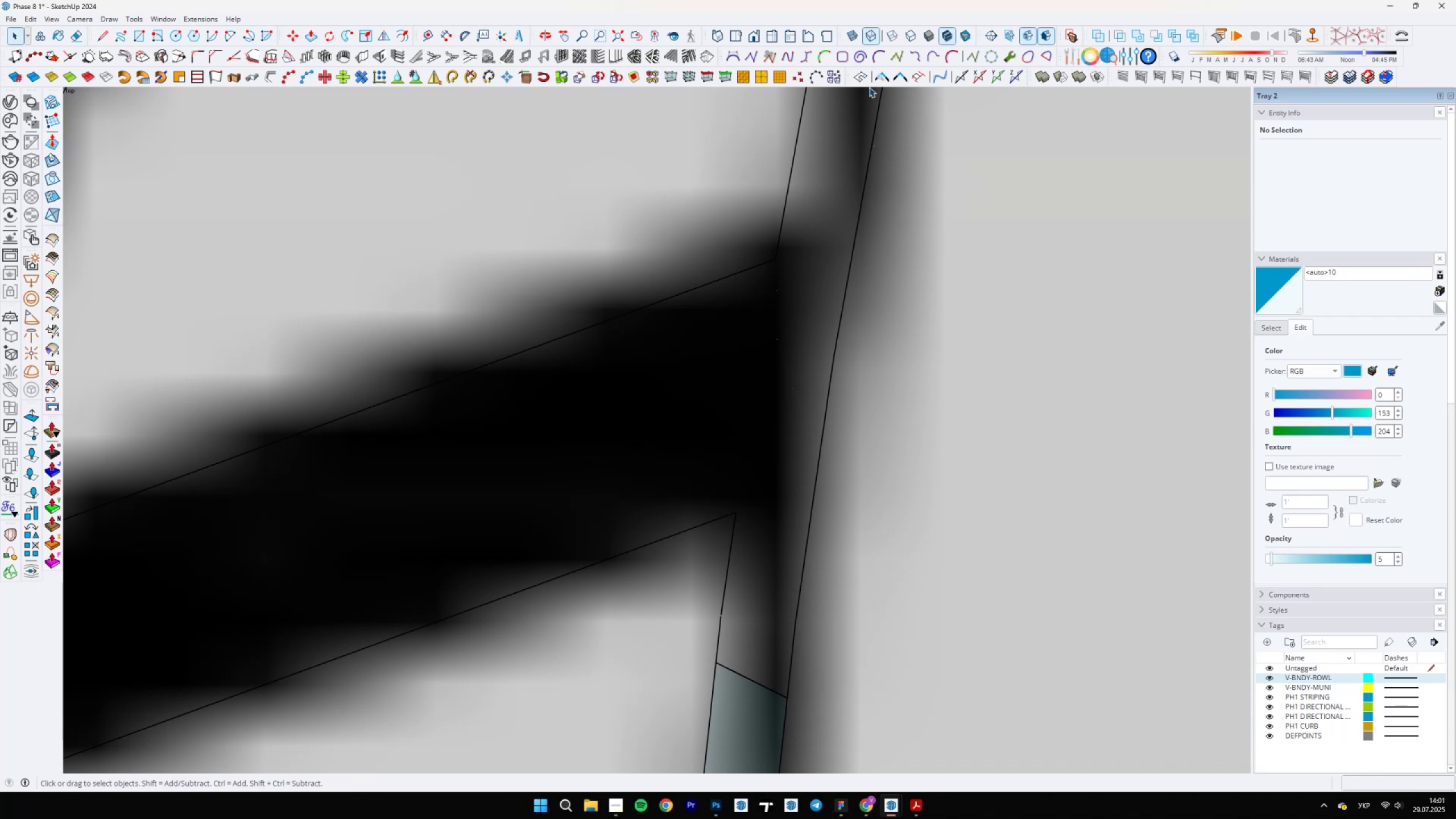 
left_click([879, 79])
 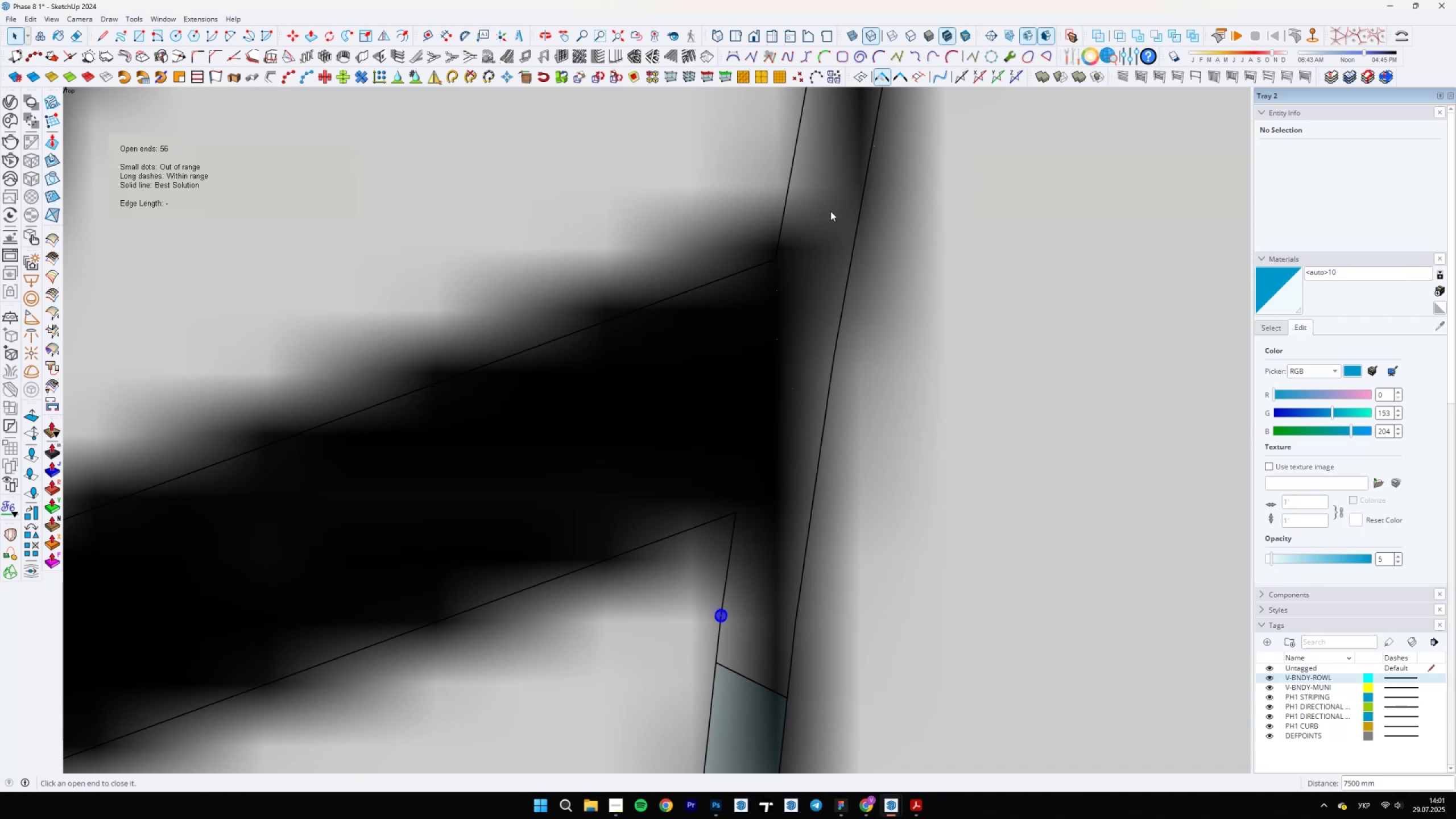 
scroll: coordinate [751, 560], scroll_direction: up, amount: 6.0
 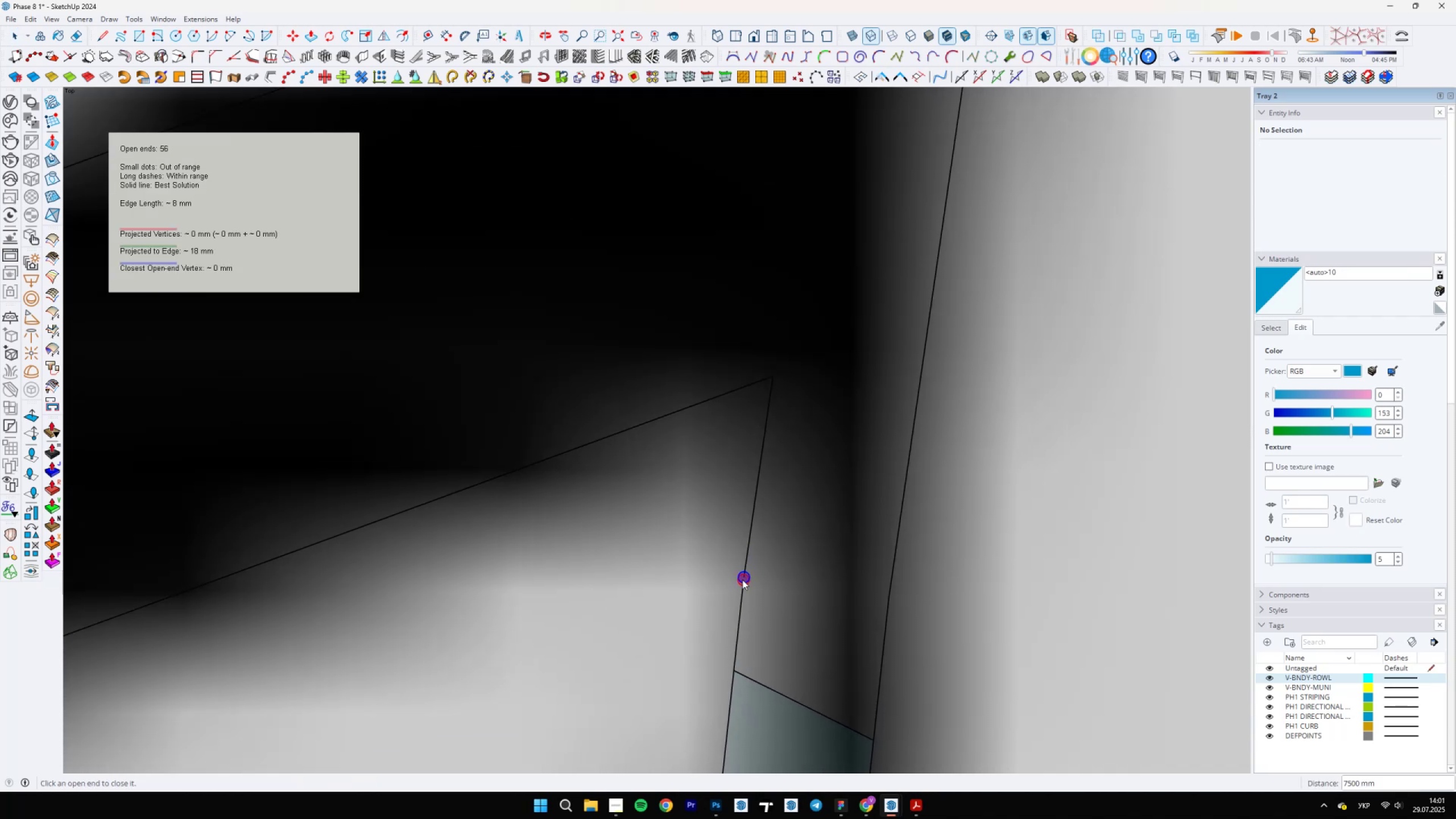 
left_click([739, 584])
 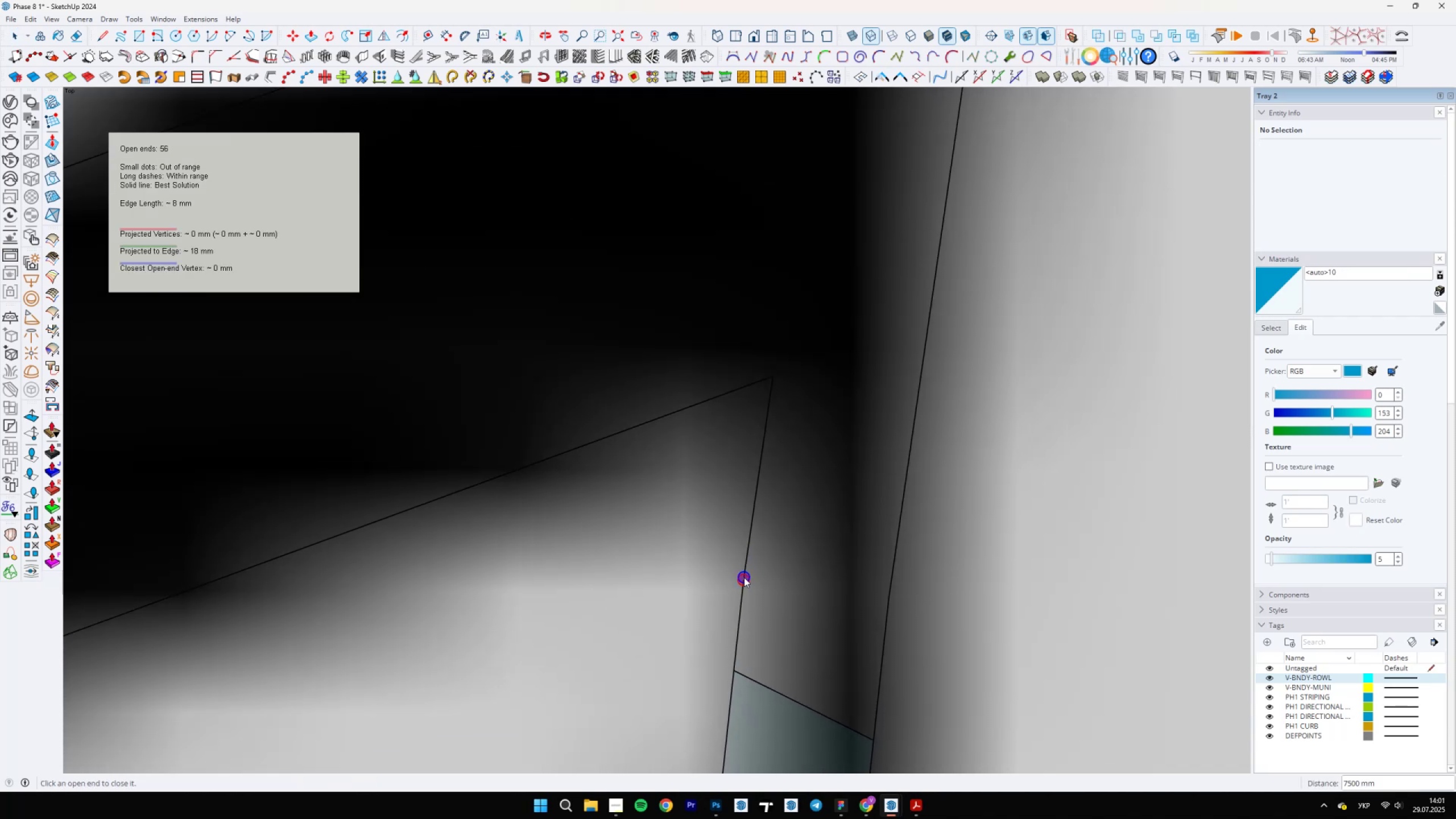 
scroll: coordinate [748, 506], scroll_direction: down, amount: 33.0
 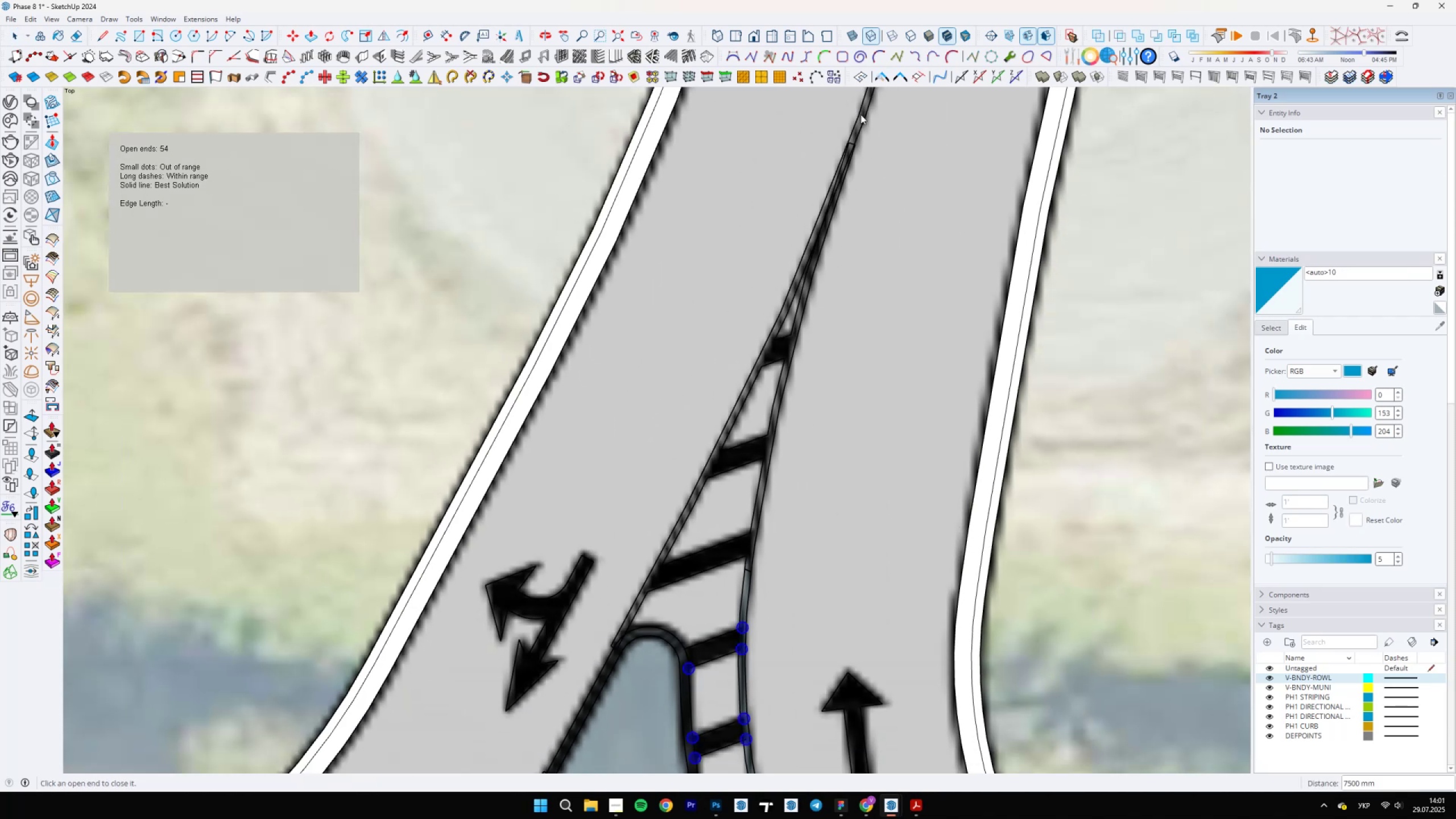 
key(Space)
 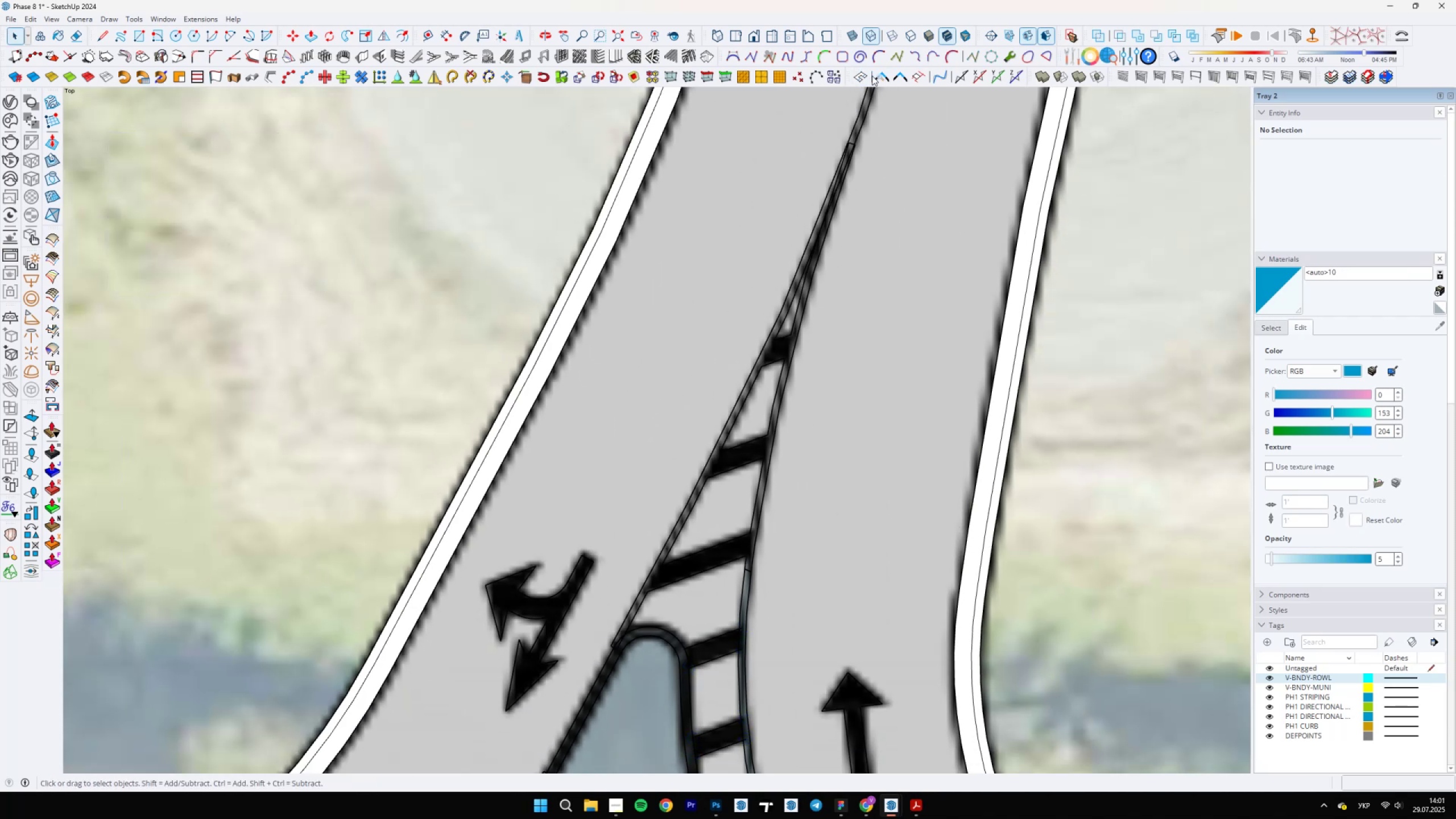 
left_click([879, 75])
 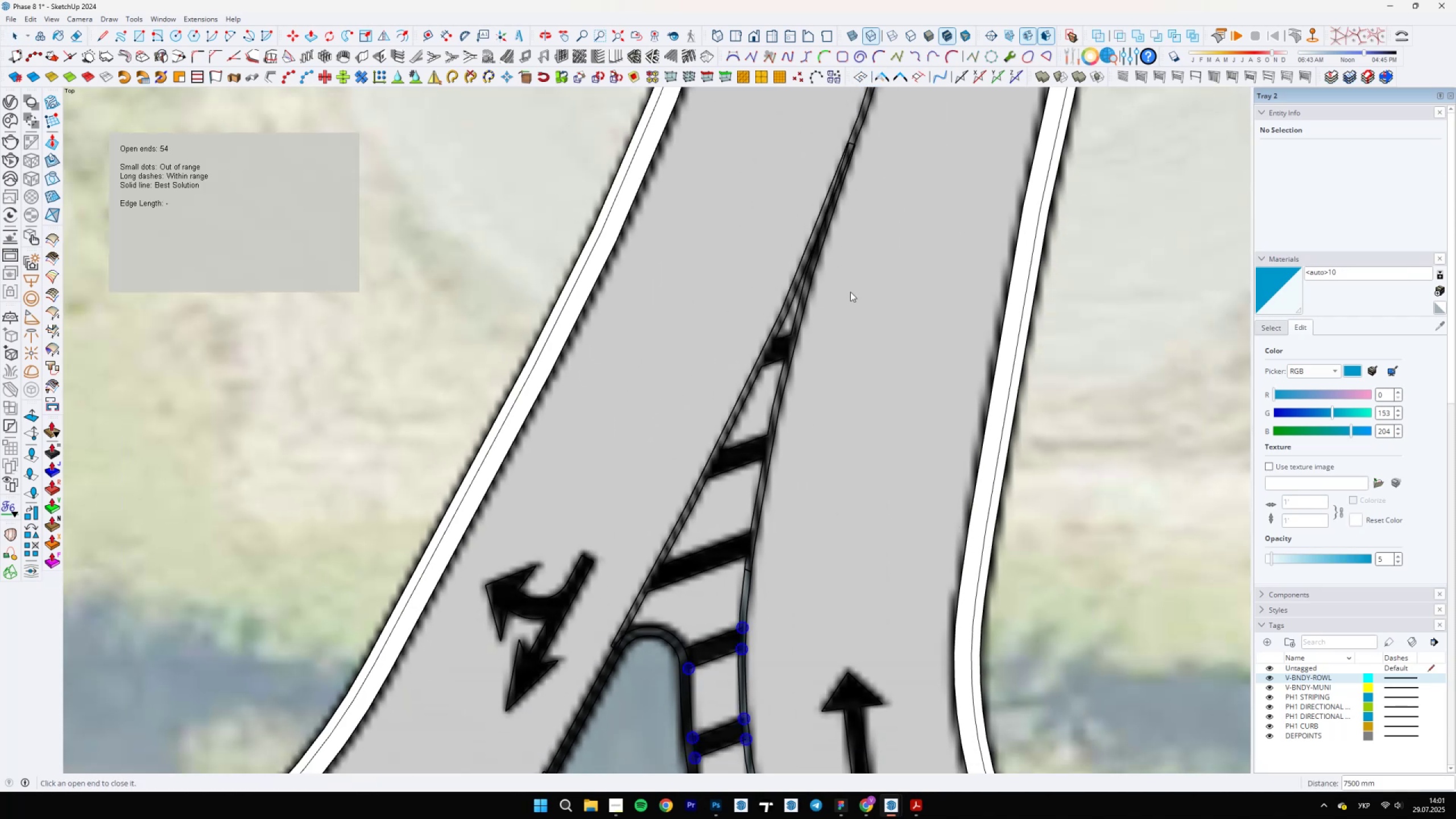 
scroll: coordinate [753, 576], scroll_direction: down, amount: 4.0
 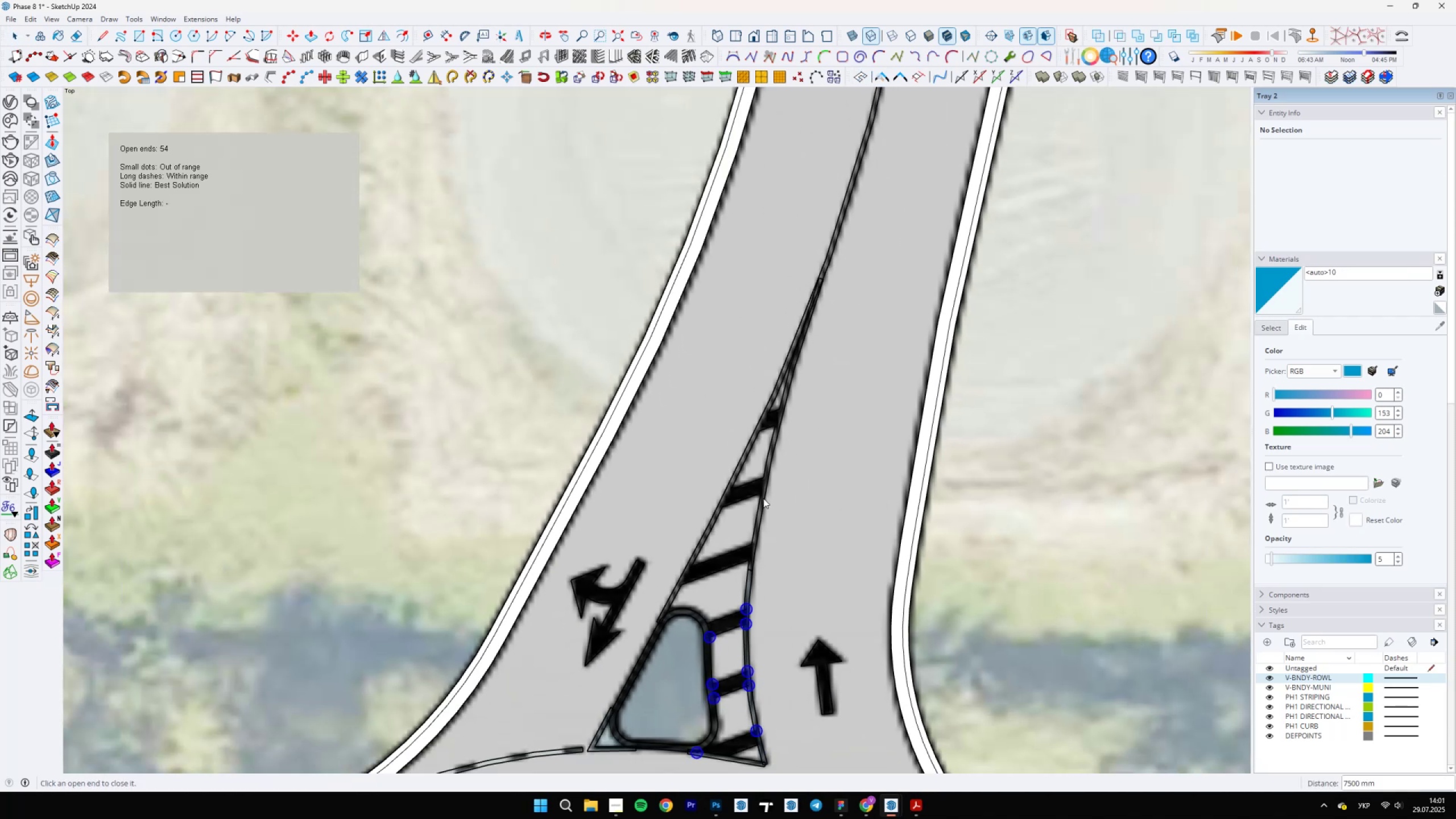 
scroll: coordinate [834, 360], scroll_direction: up, amount: 29.0
 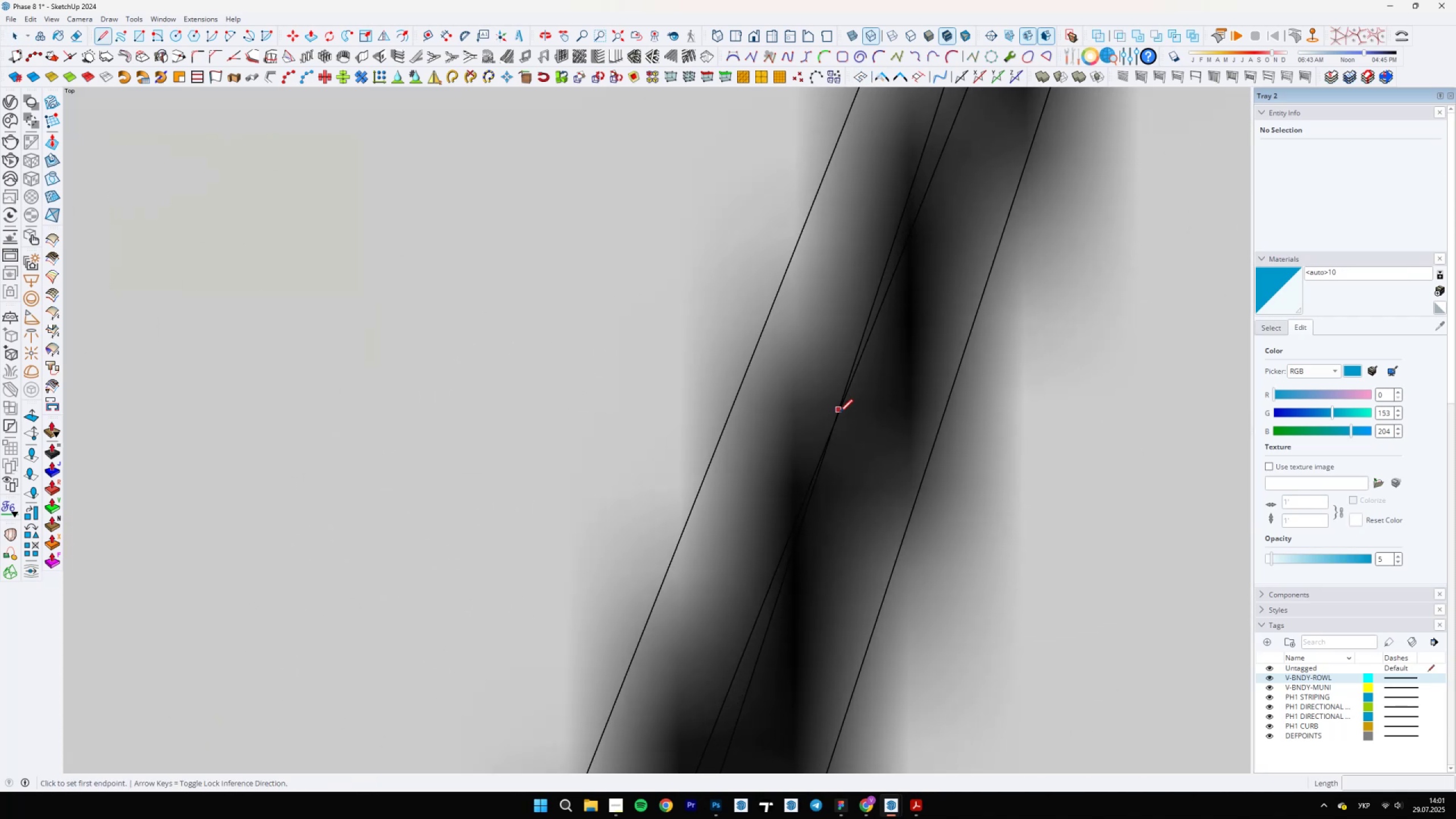 
key(L)
 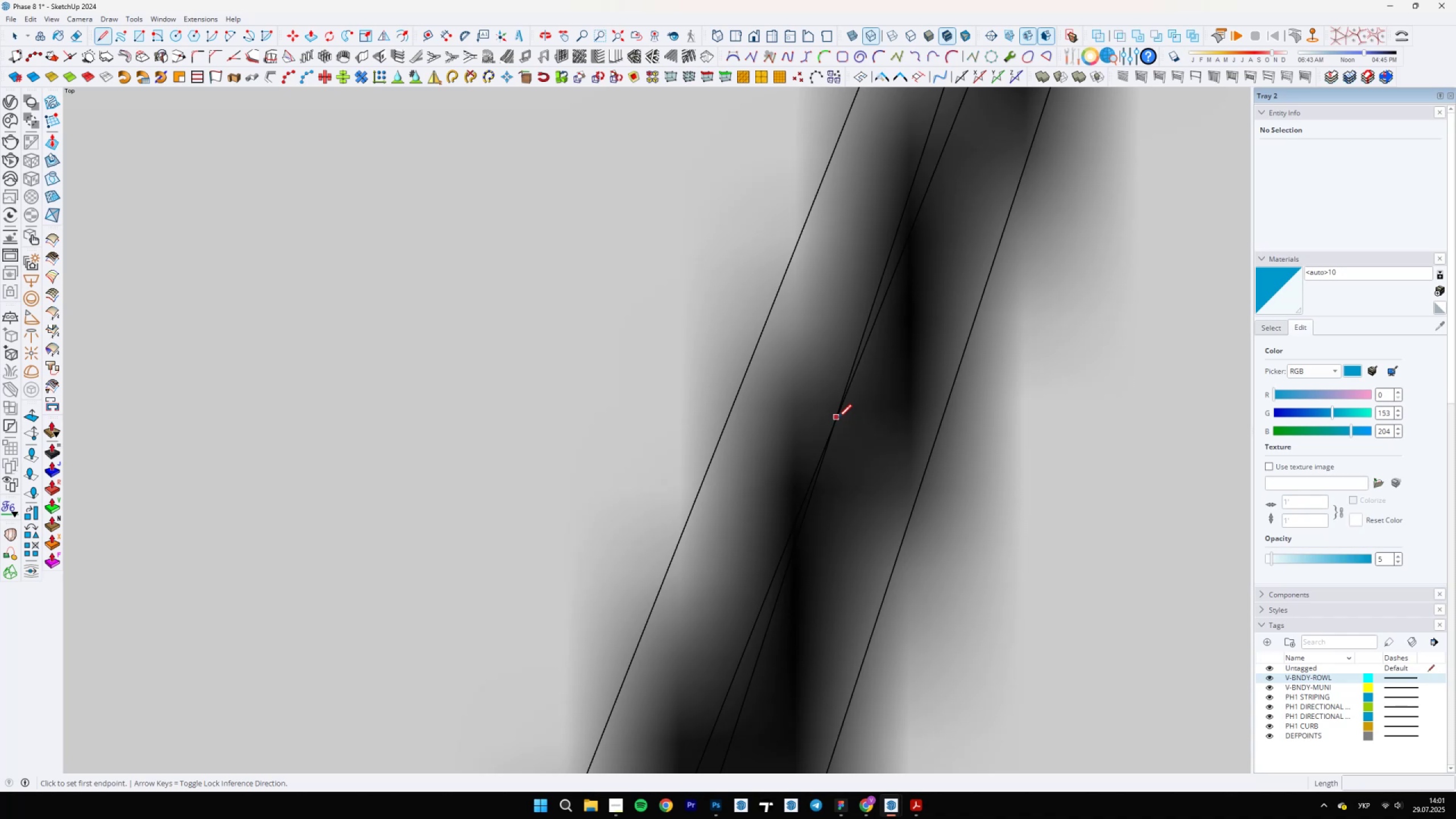 
left_click([838, 421])
 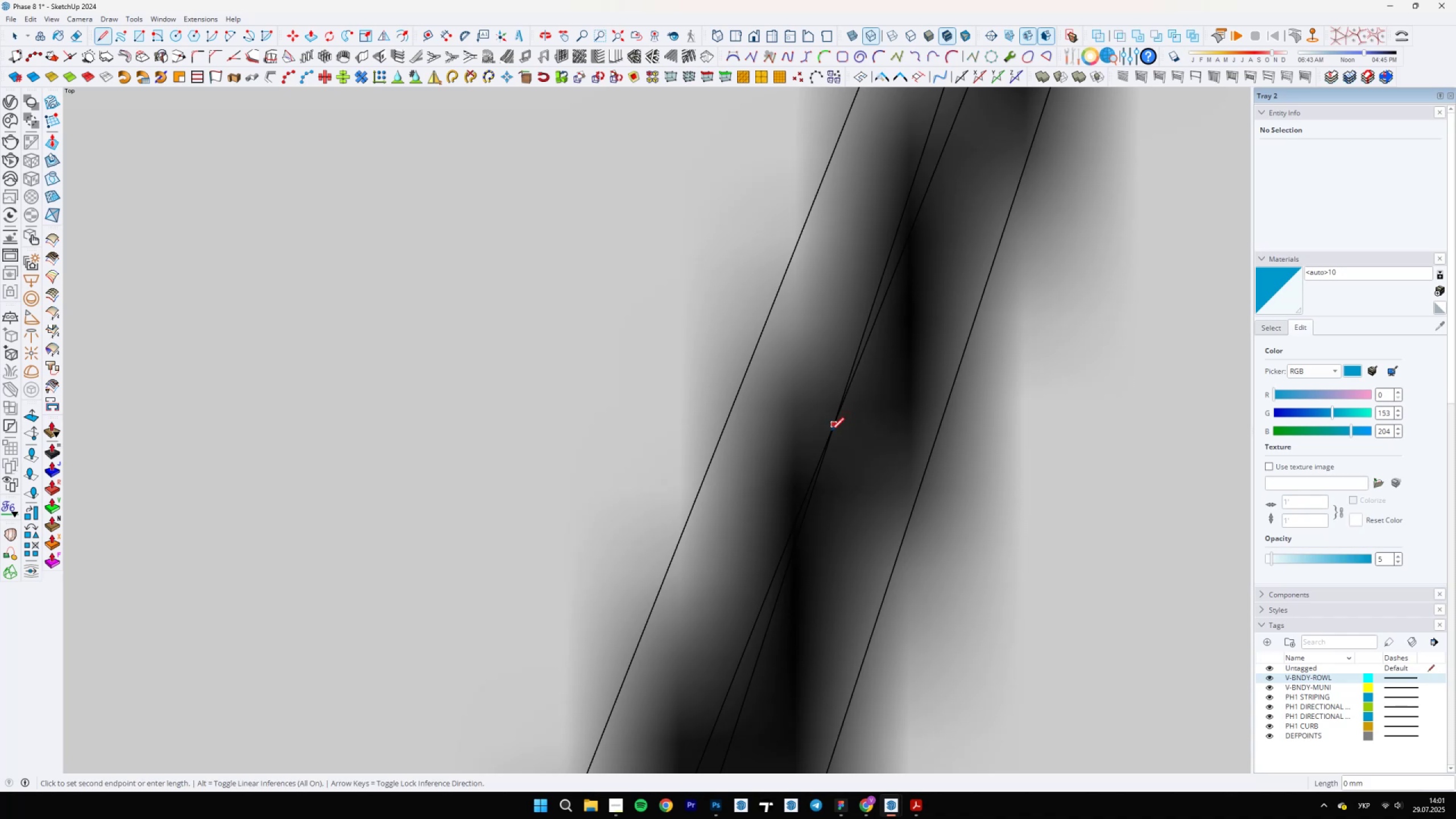 
scroll: coordinate [905, 328], scroll_direction: down, amount: 16.0
 